 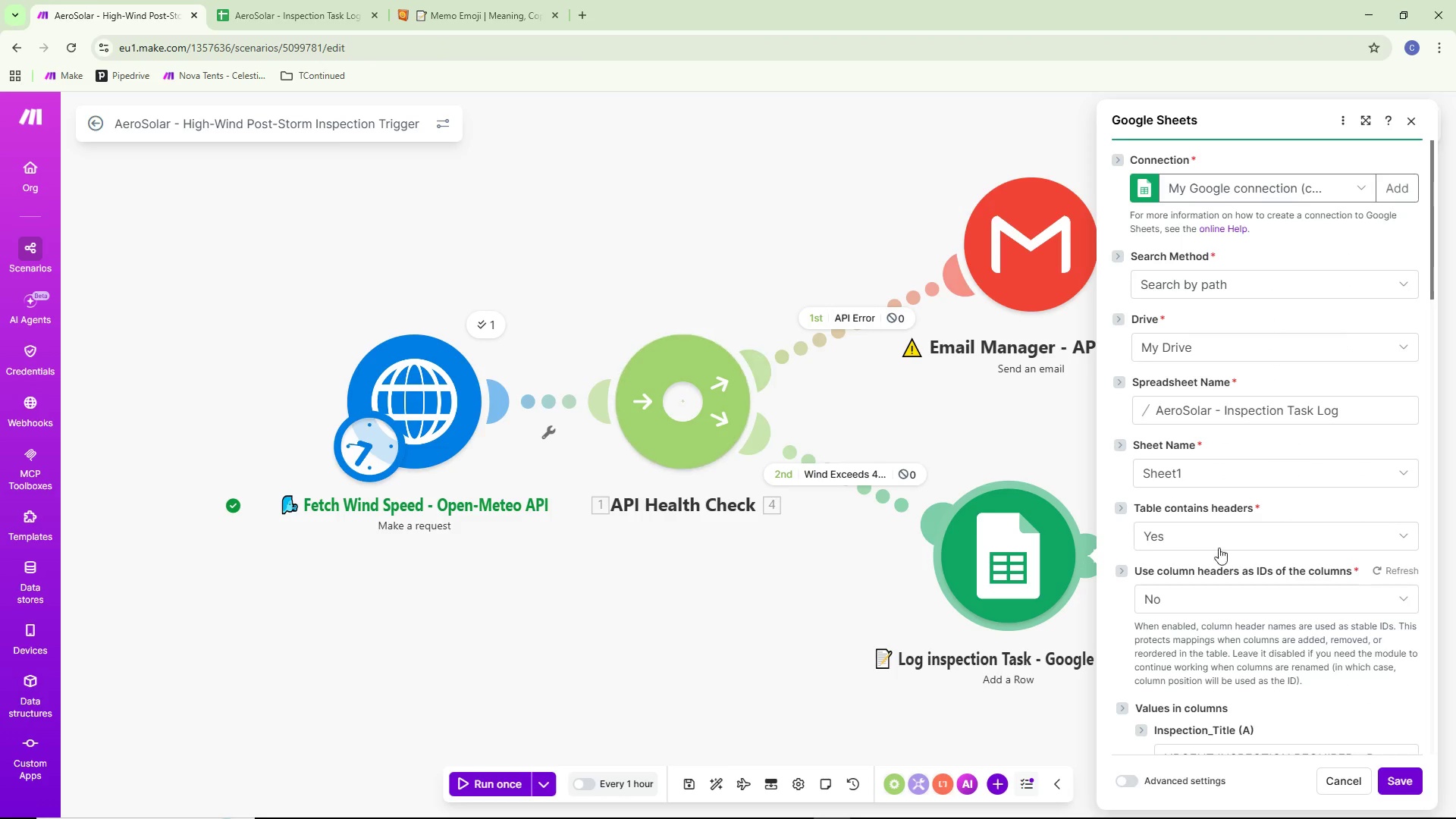 
scroll: coordinate [1273, 498], scroll_direction: down, amount: 5.0
 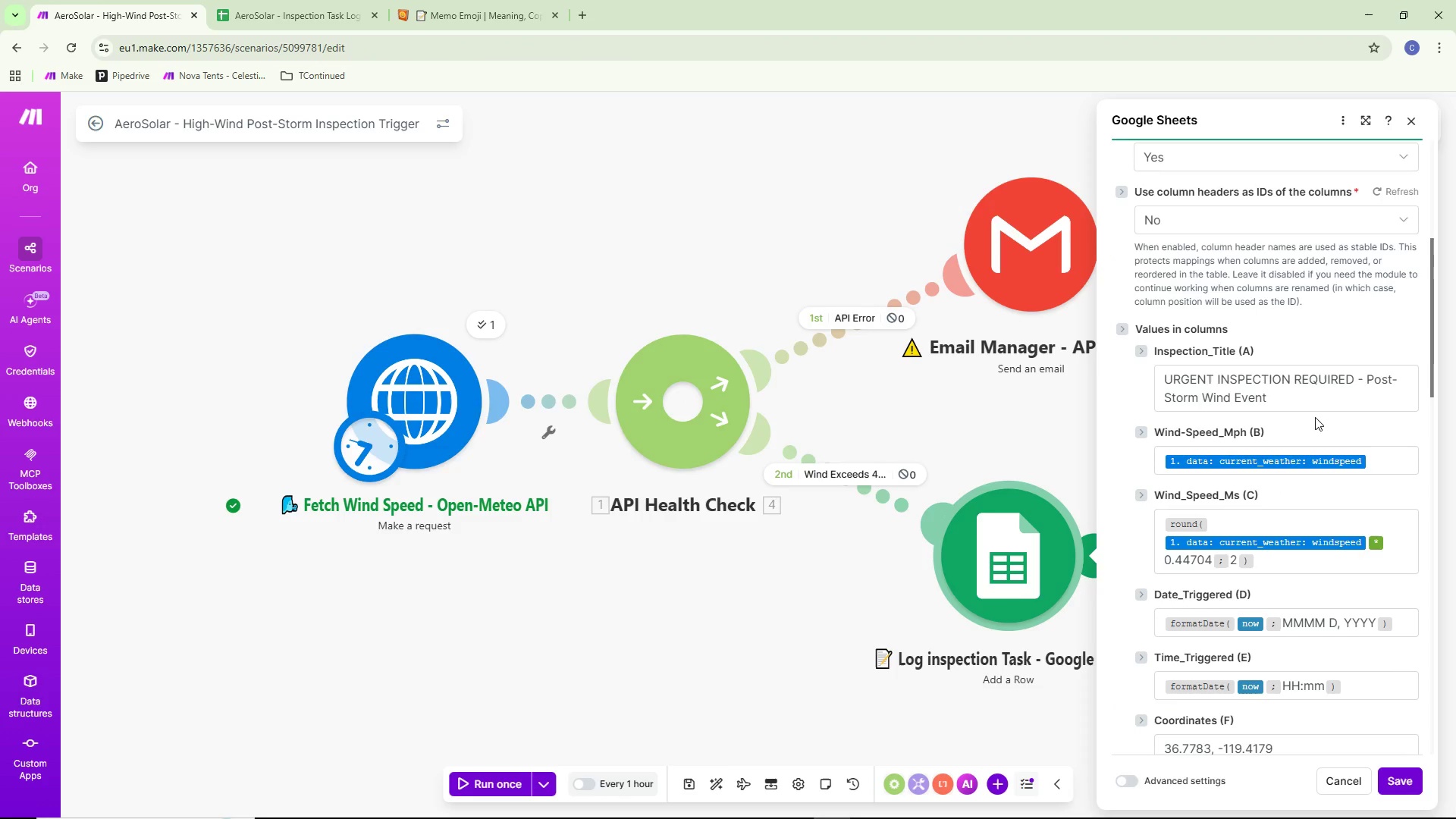 
left_click([1299, 402])
 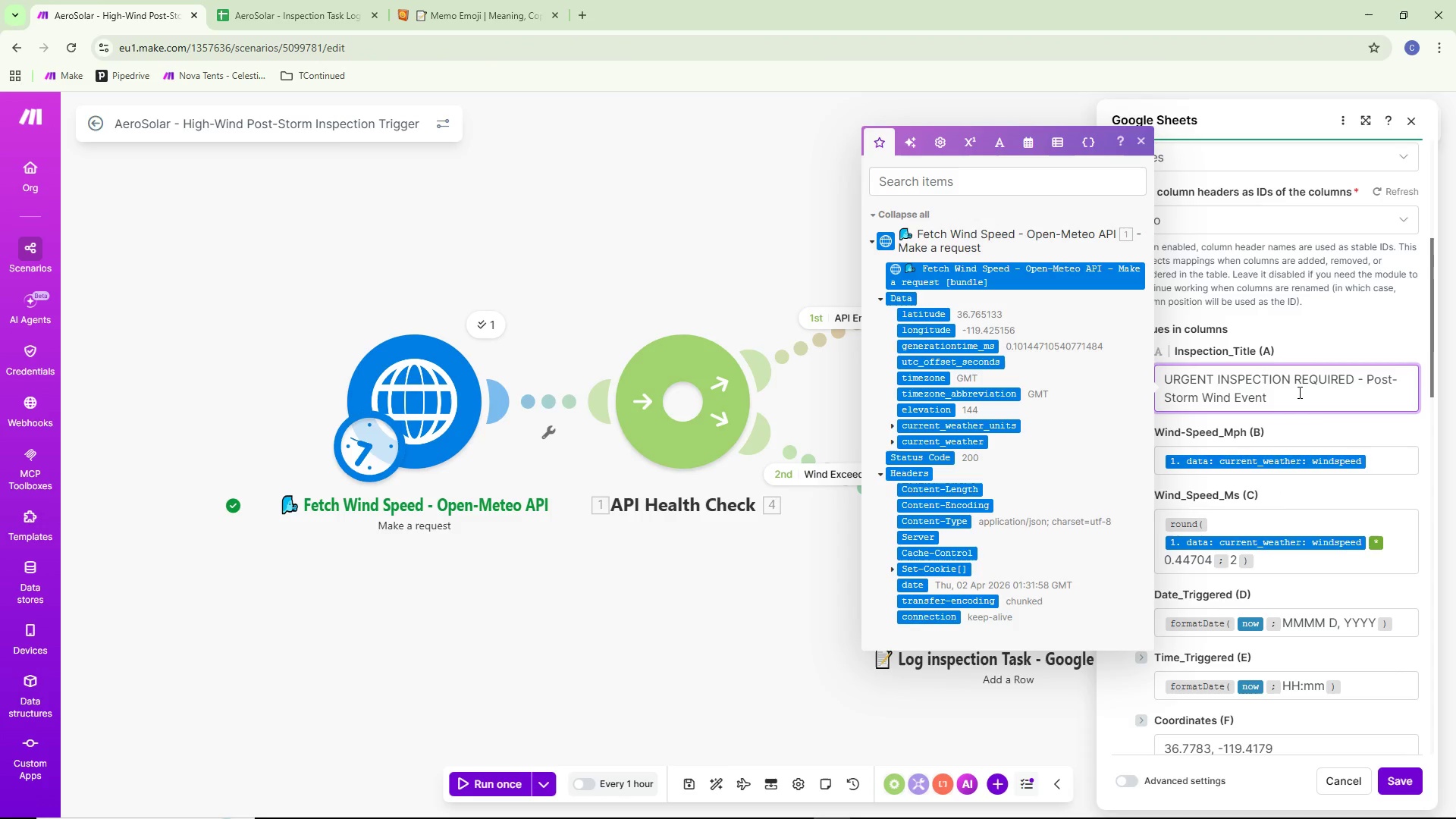 
key(Control+ControlLeft)
 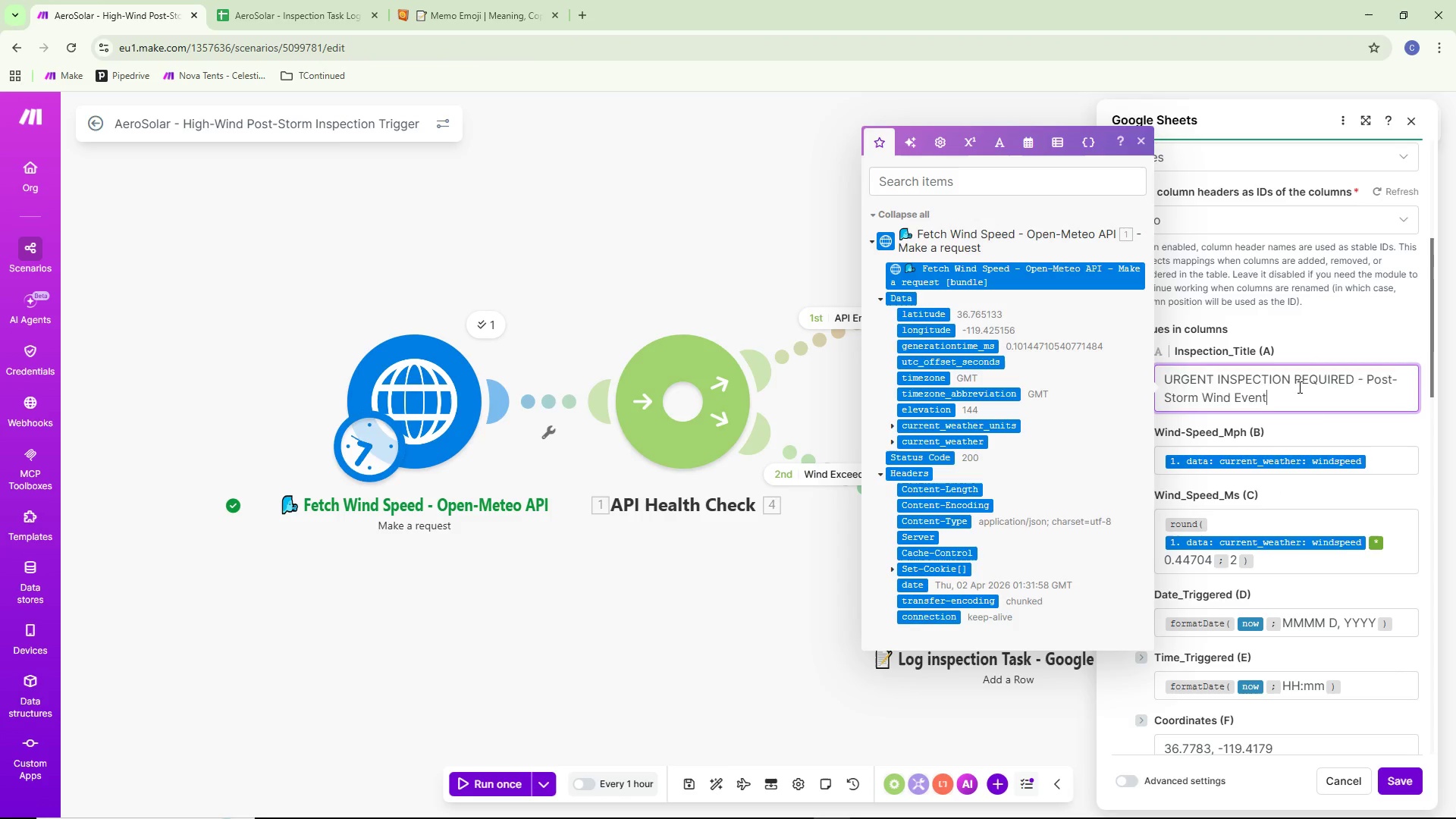 
key(Control+A)
 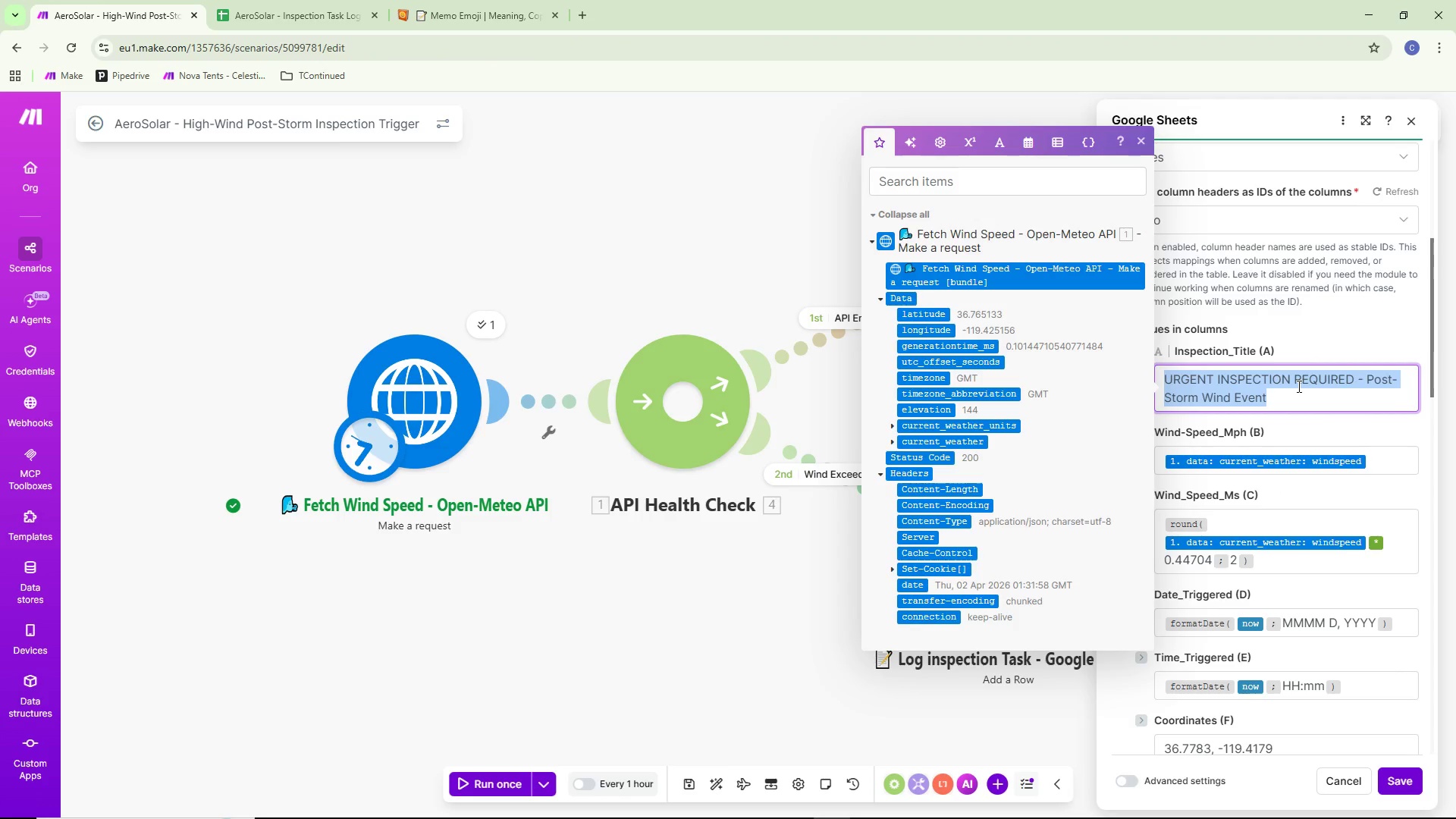 
key(Control+ControlLeft)
 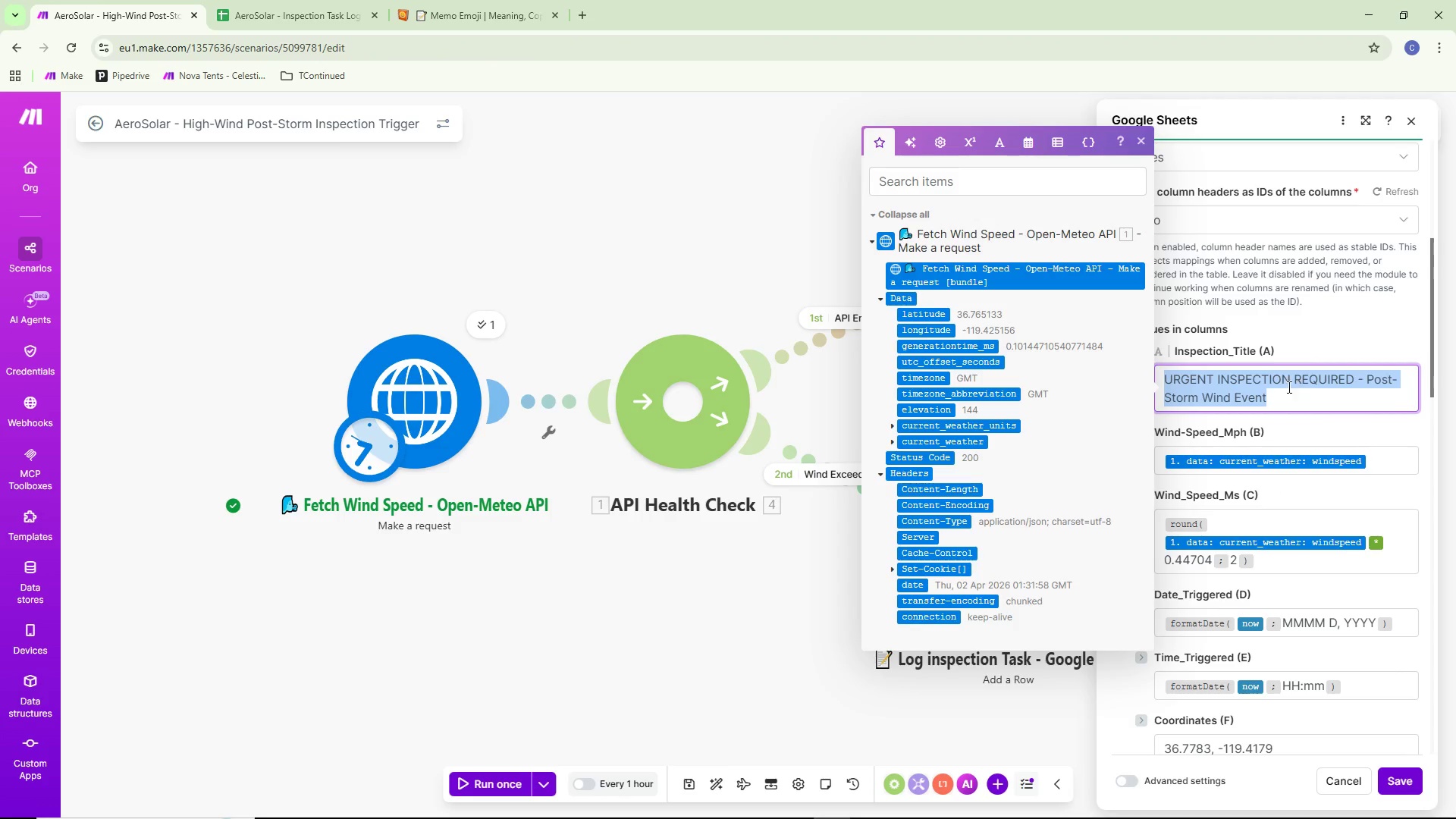 
key(Control+C)
 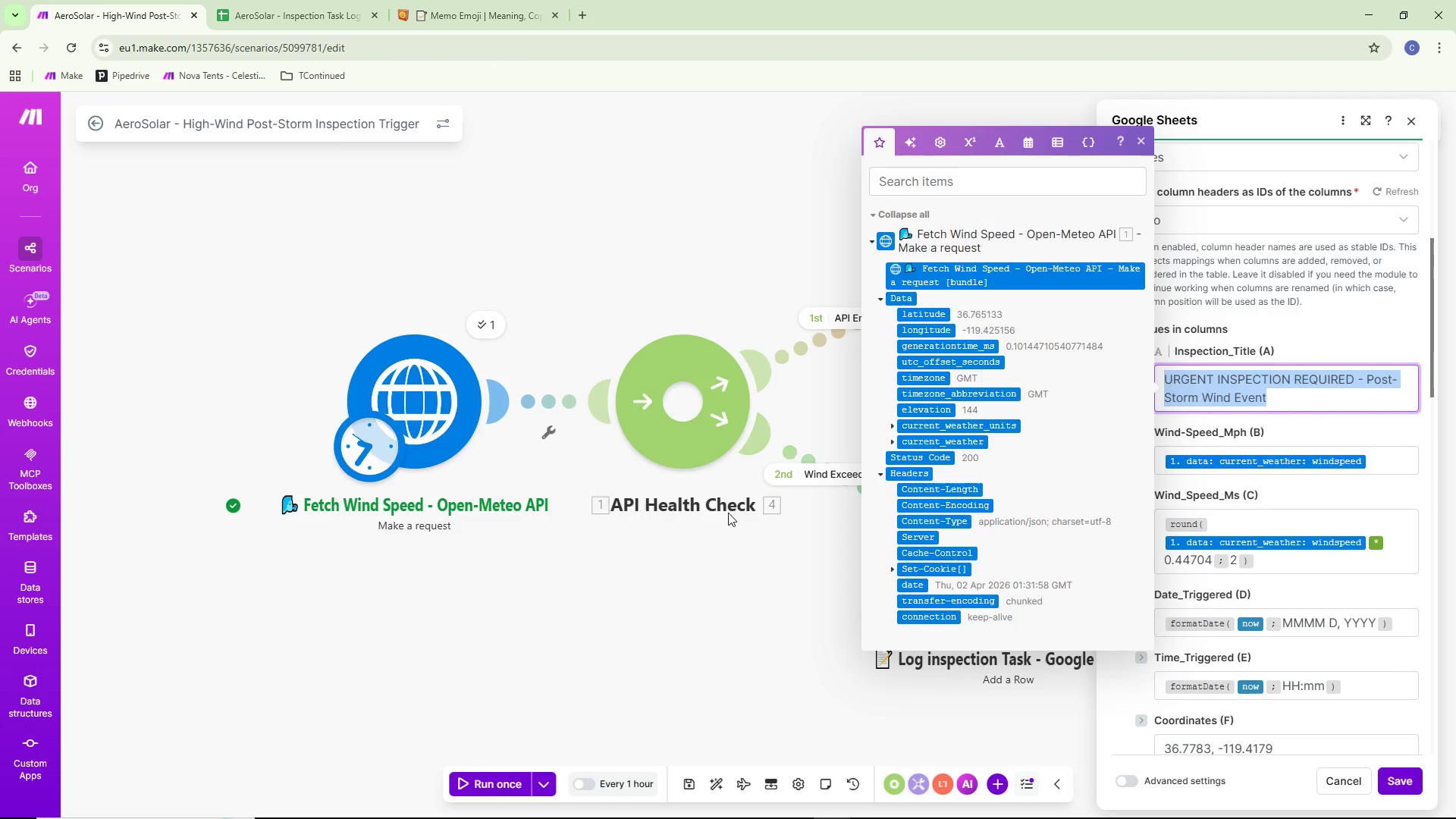 
left_click([721, 616])
 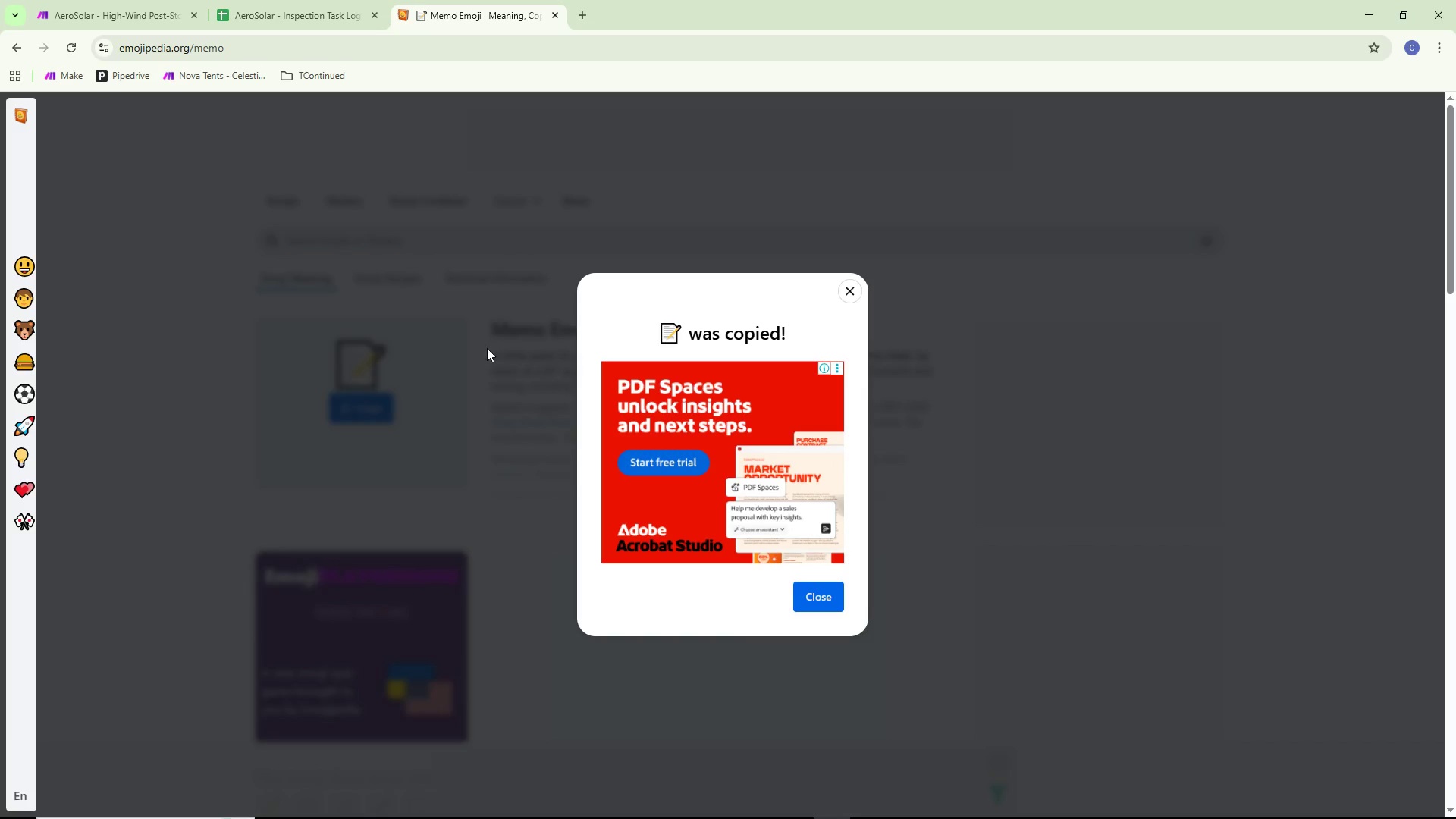 
left_click([331, 0])
 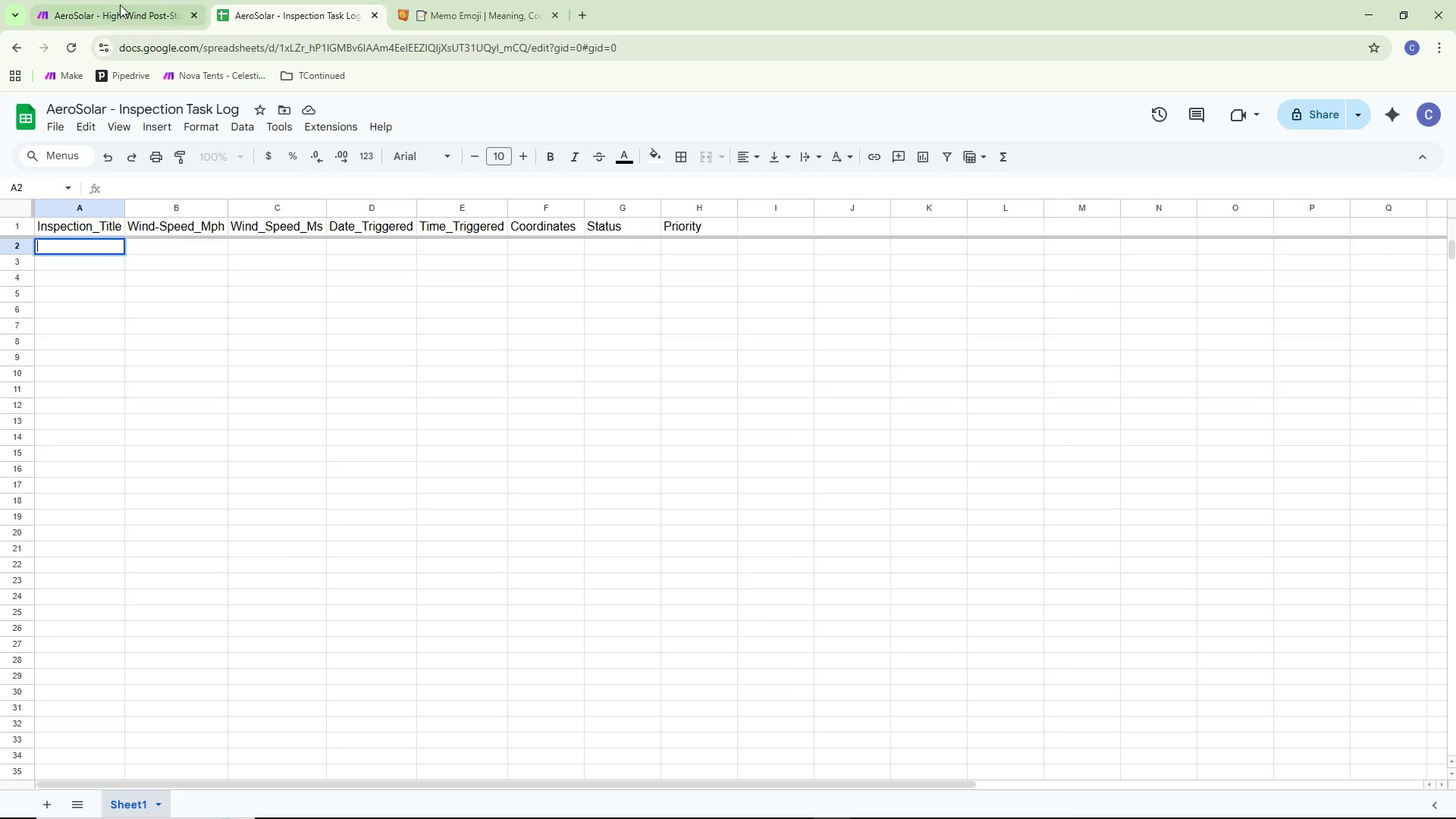 
left_click([65, 0])
 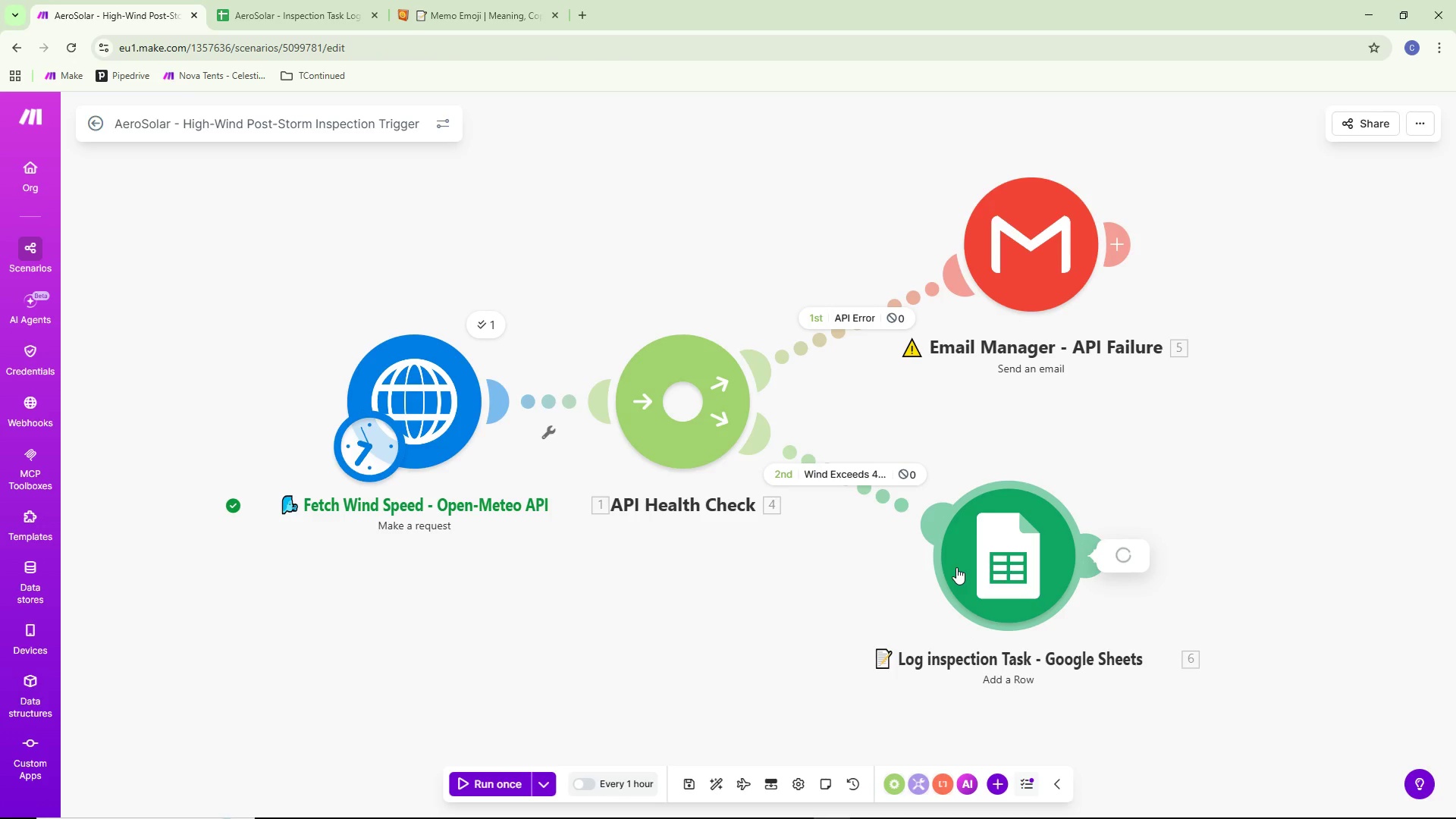 
left_click([314, 30])
 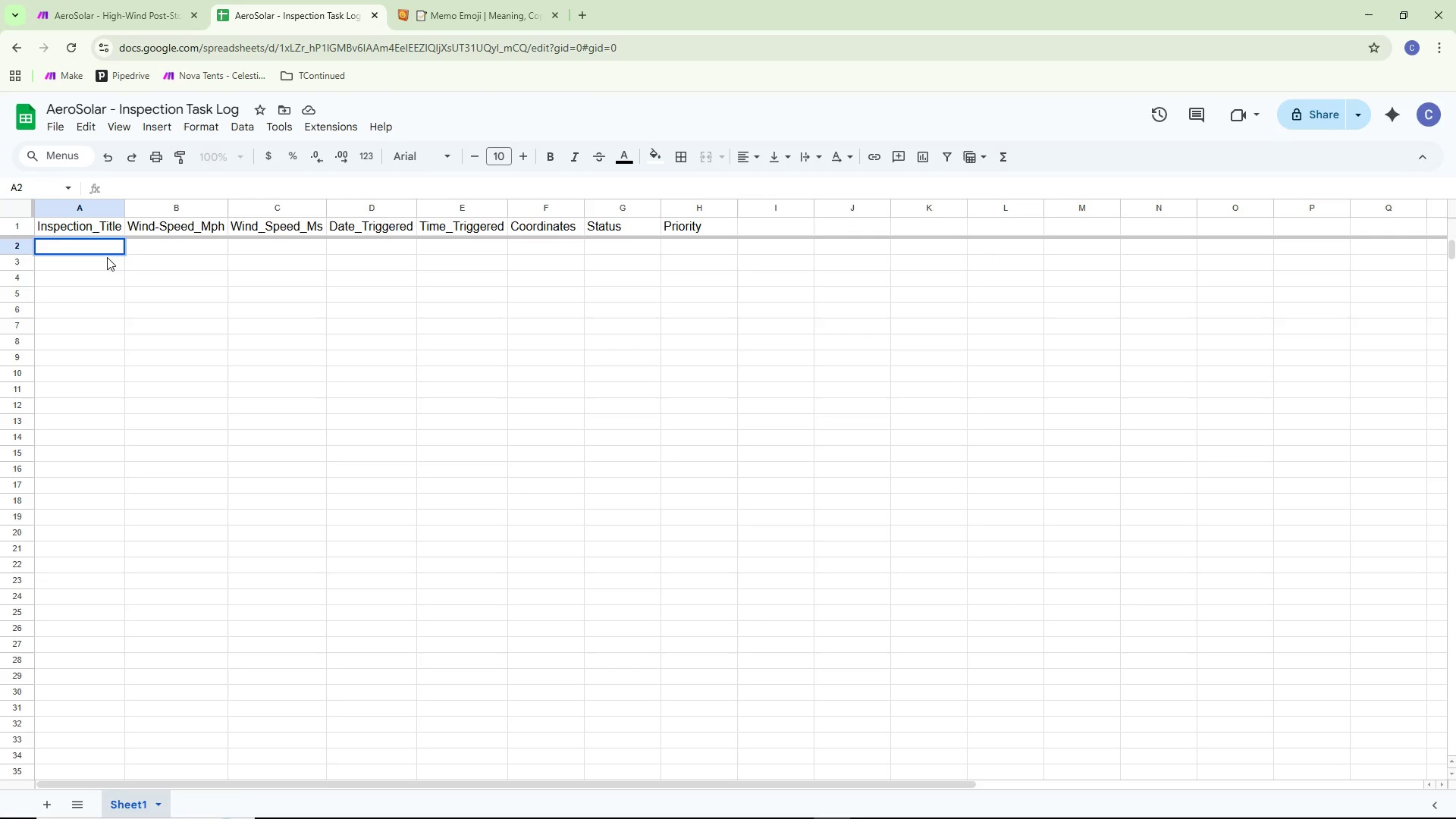 
key(Control+ControlLeft)
 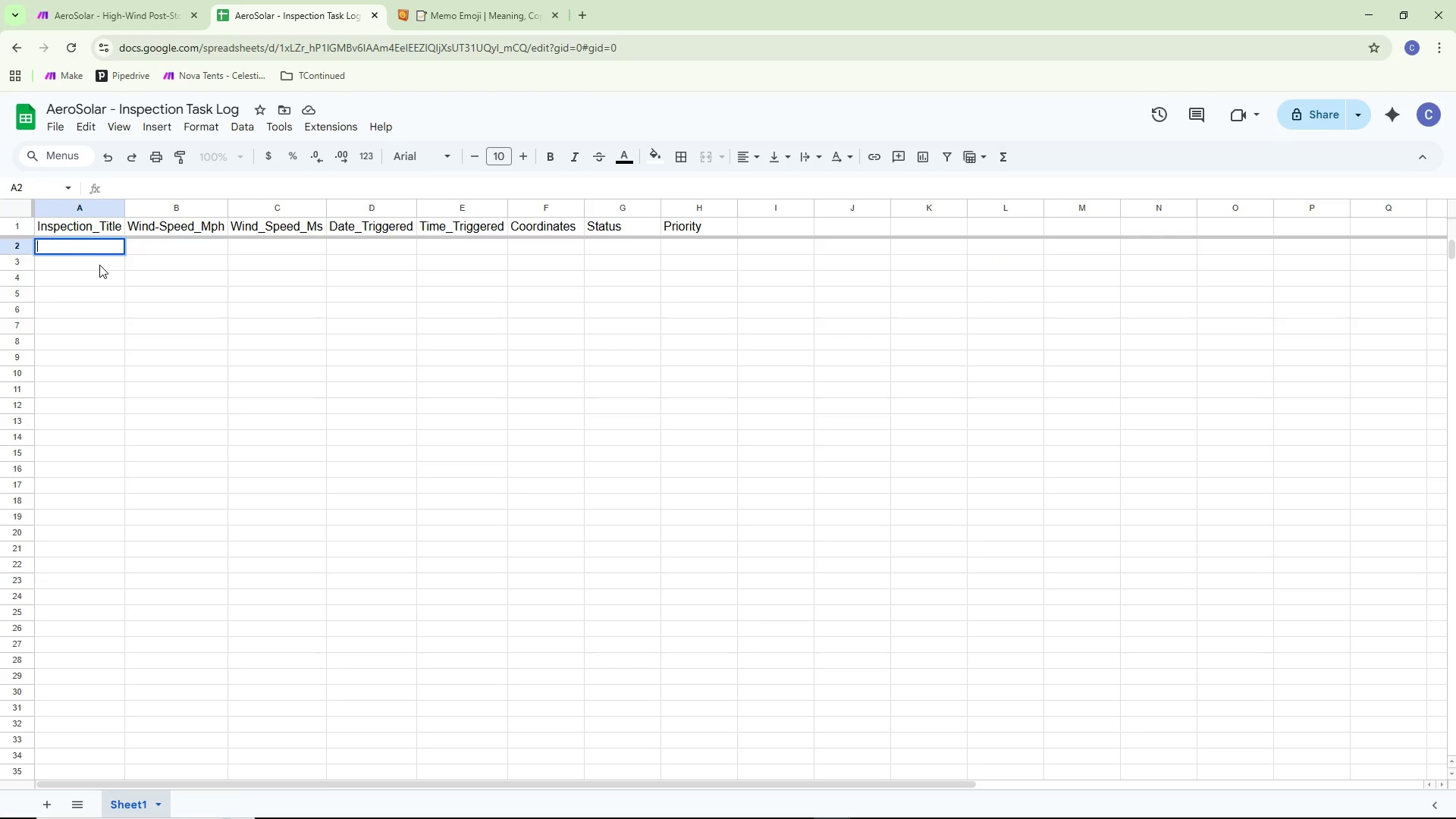 
key(Control+V)
 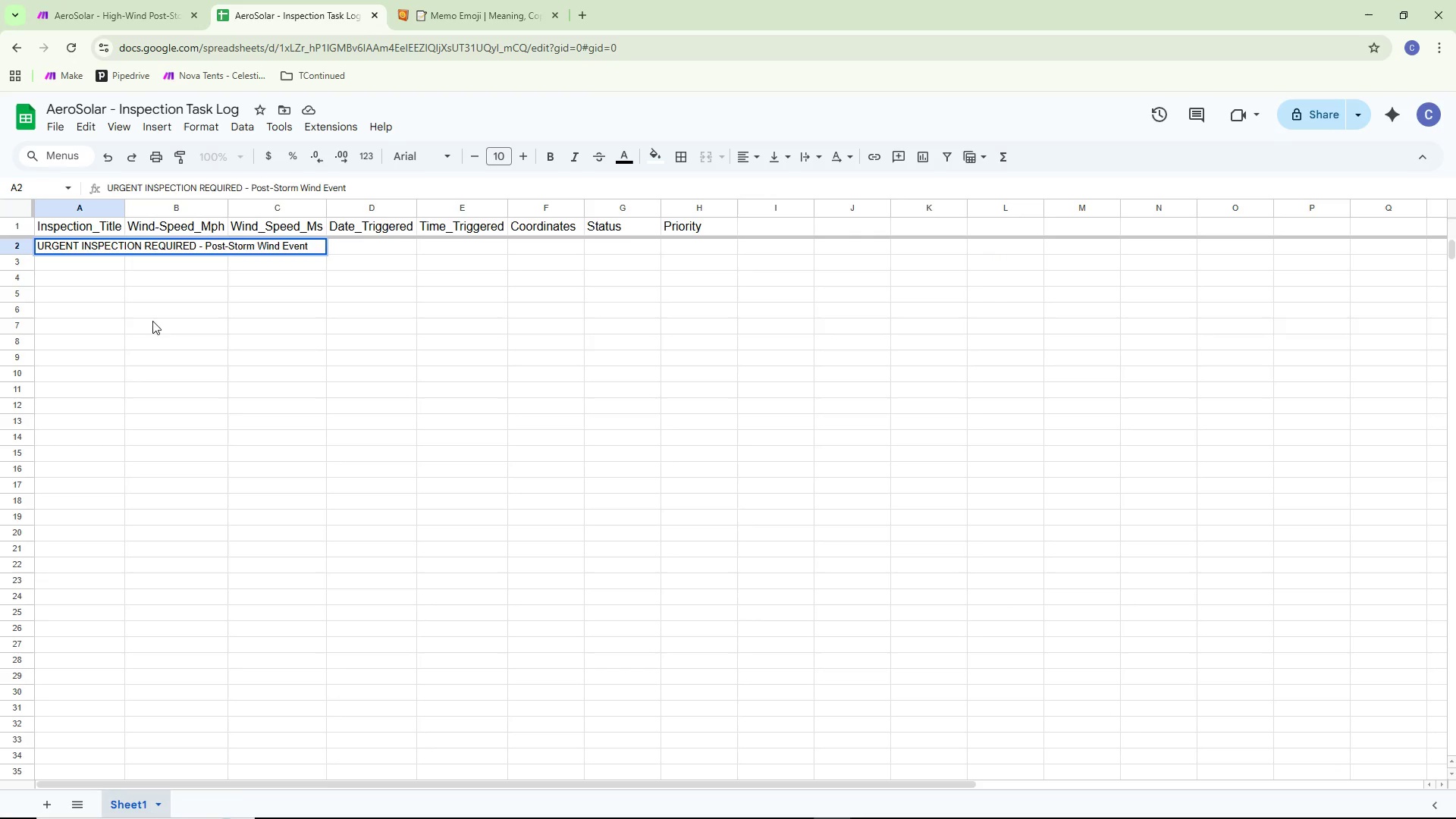 
left_click([159, 328])
 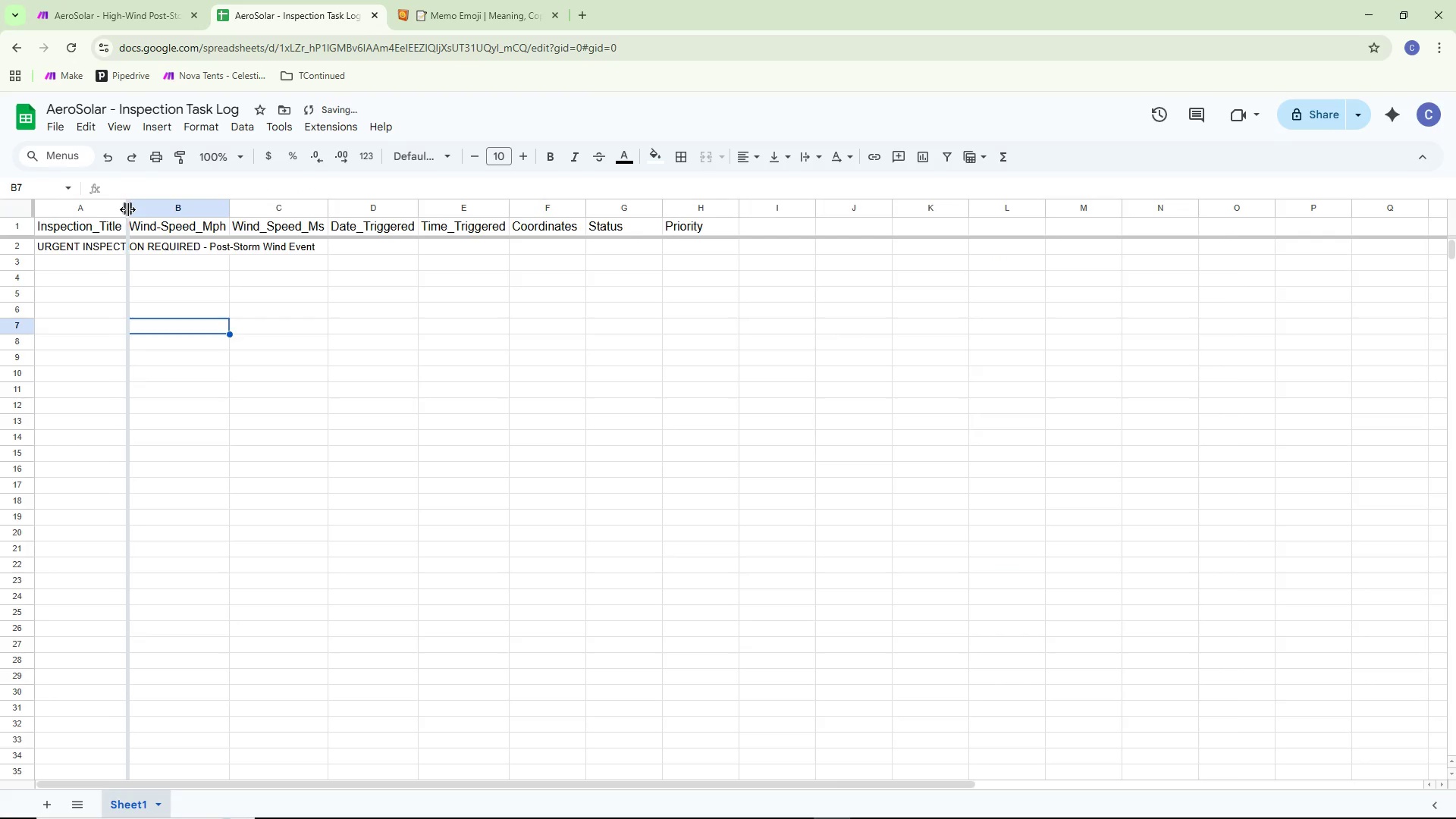 
left_click([259, 416])
 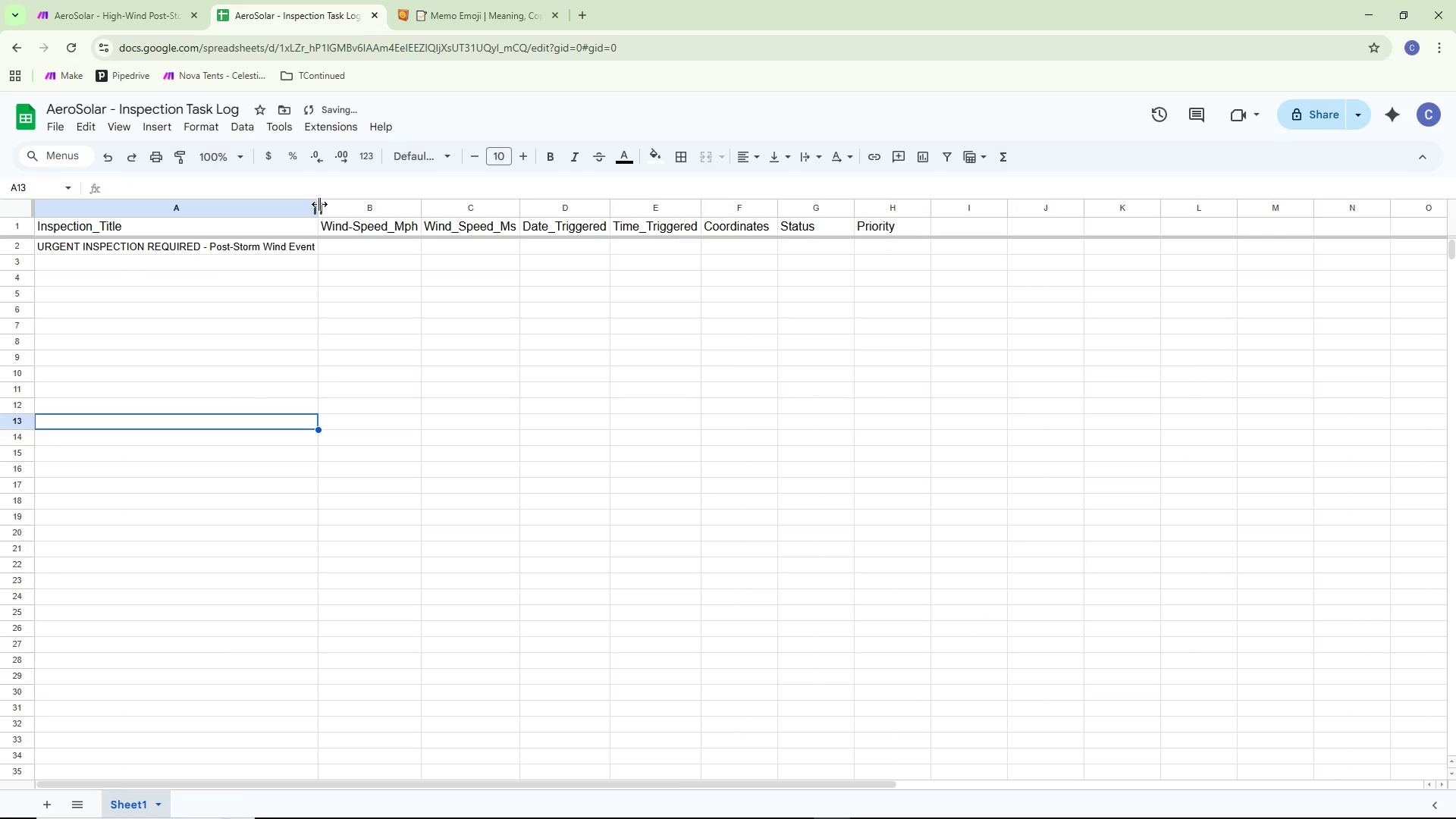 
left_click_drag(start_coordinate=[318, 205], to_coordinate=[213, 204])
 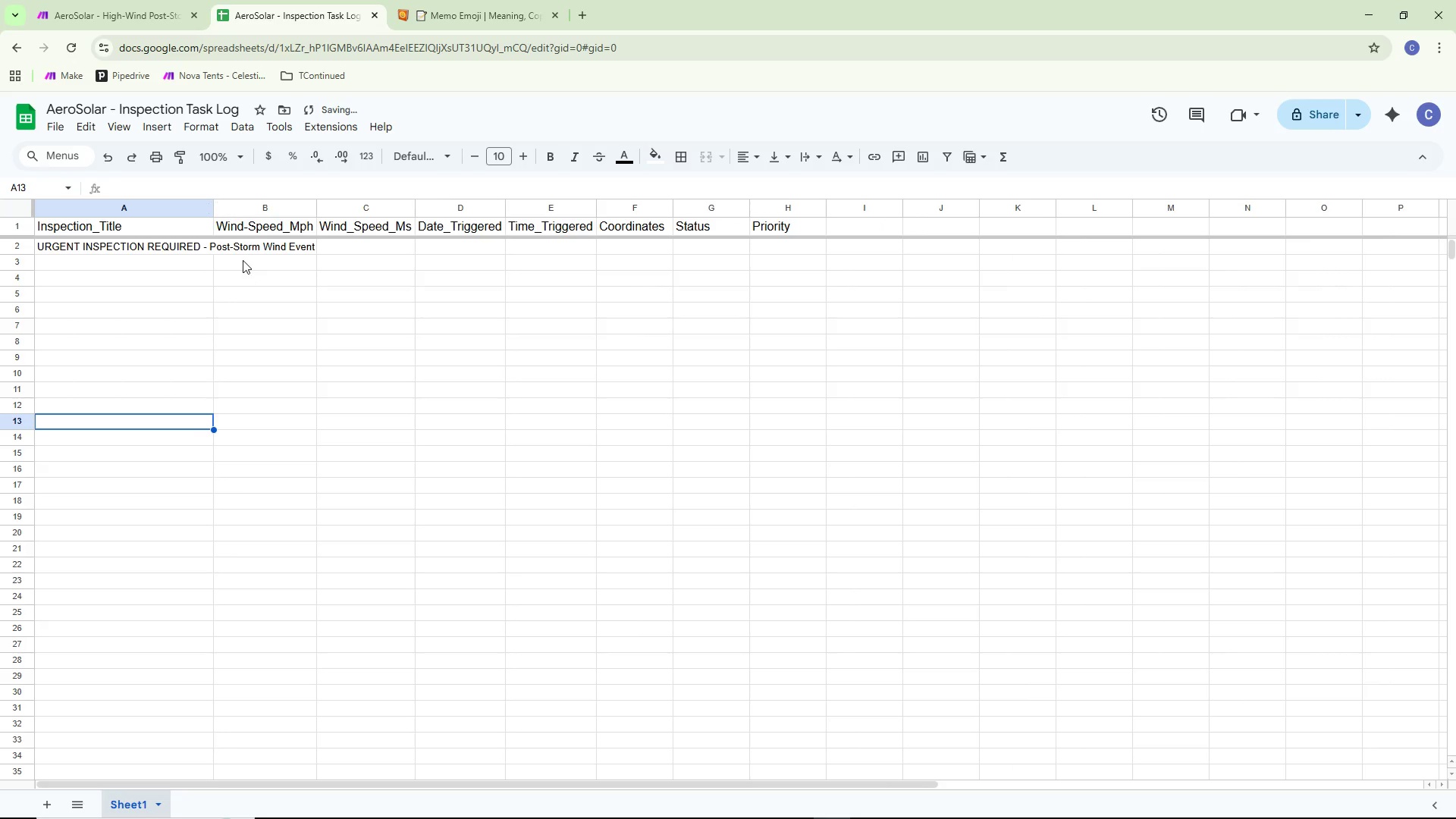 
double_click([243, 249])
 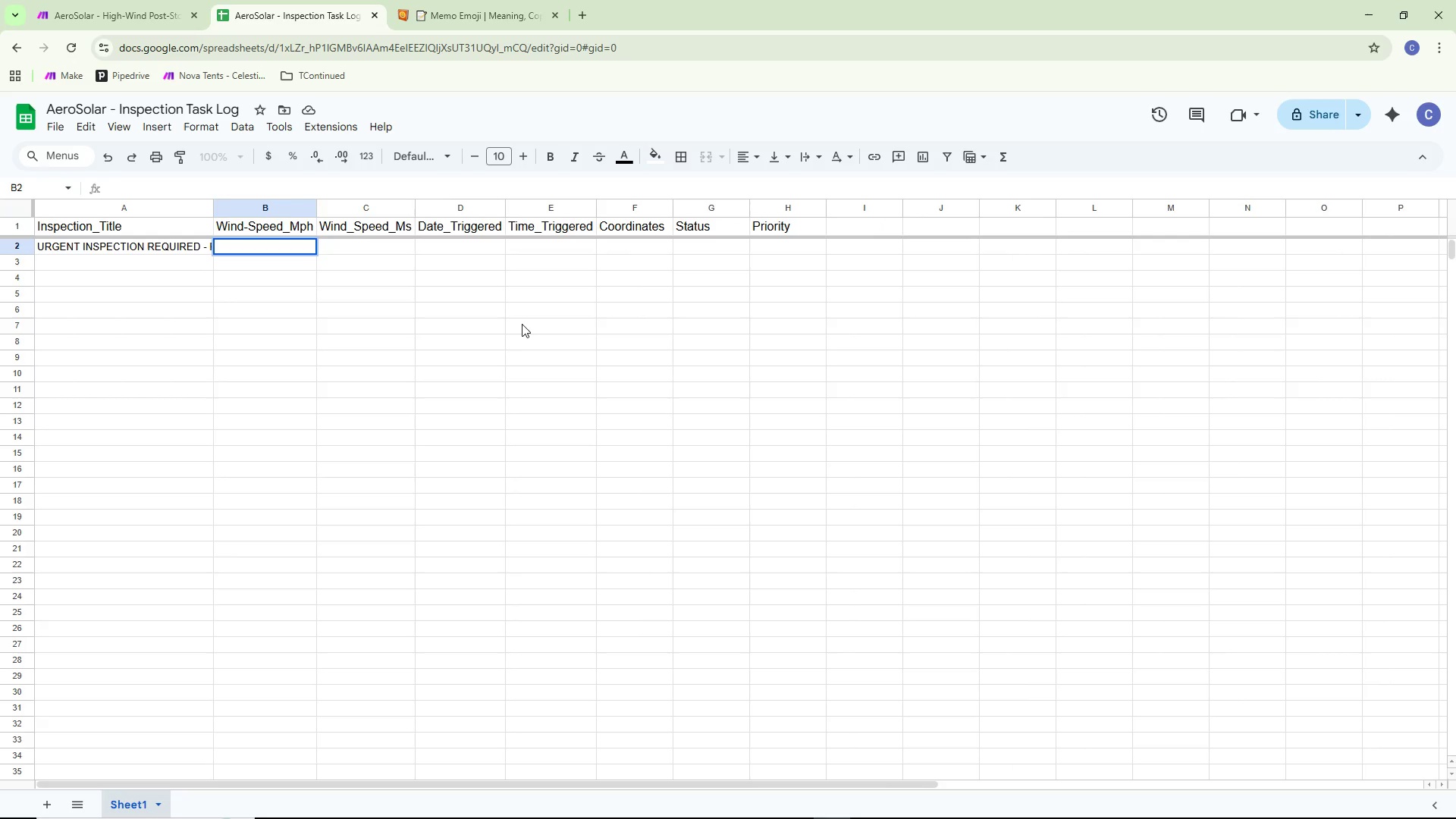 
wait(5.42)
 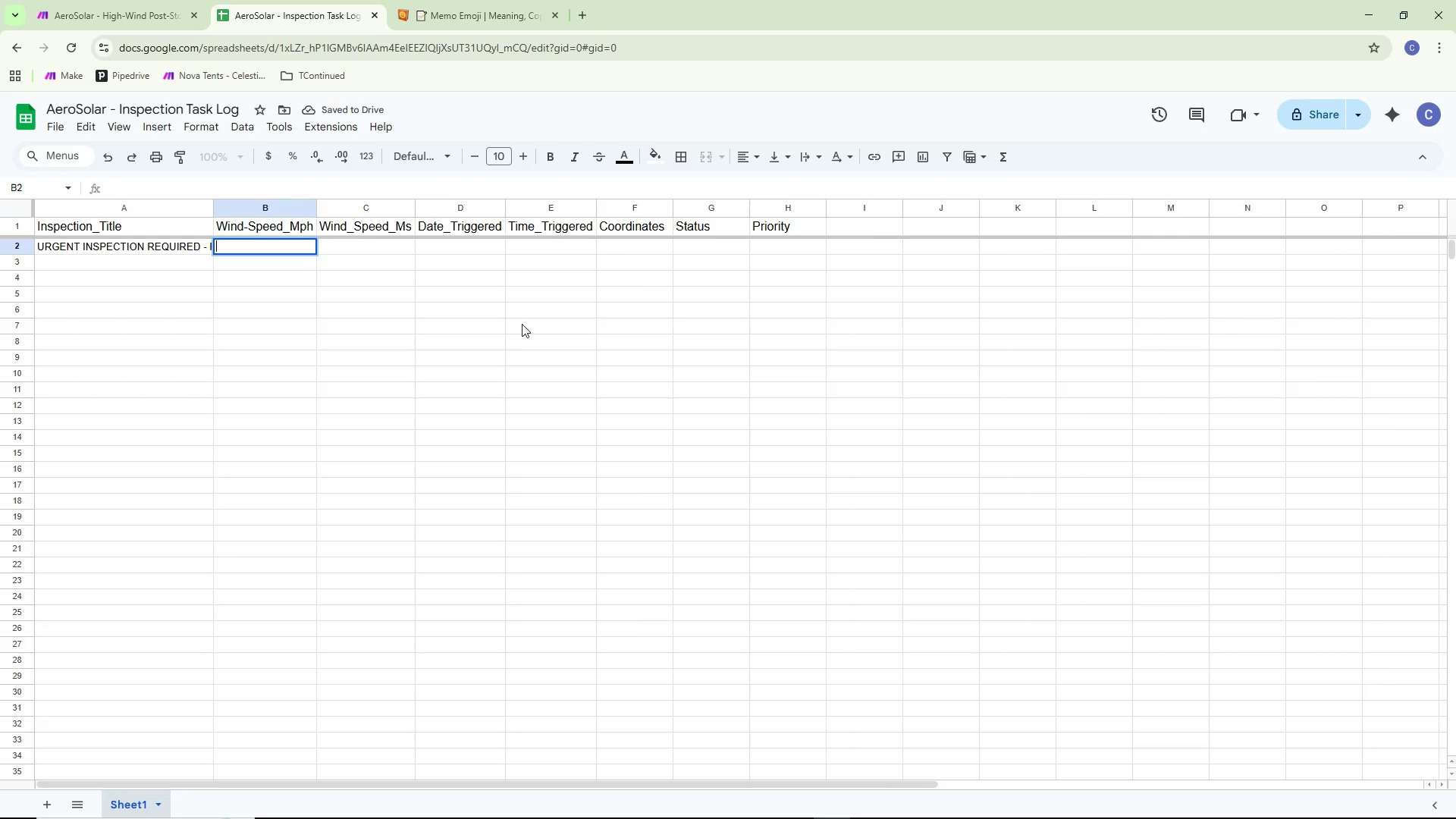 
type(52.3)
 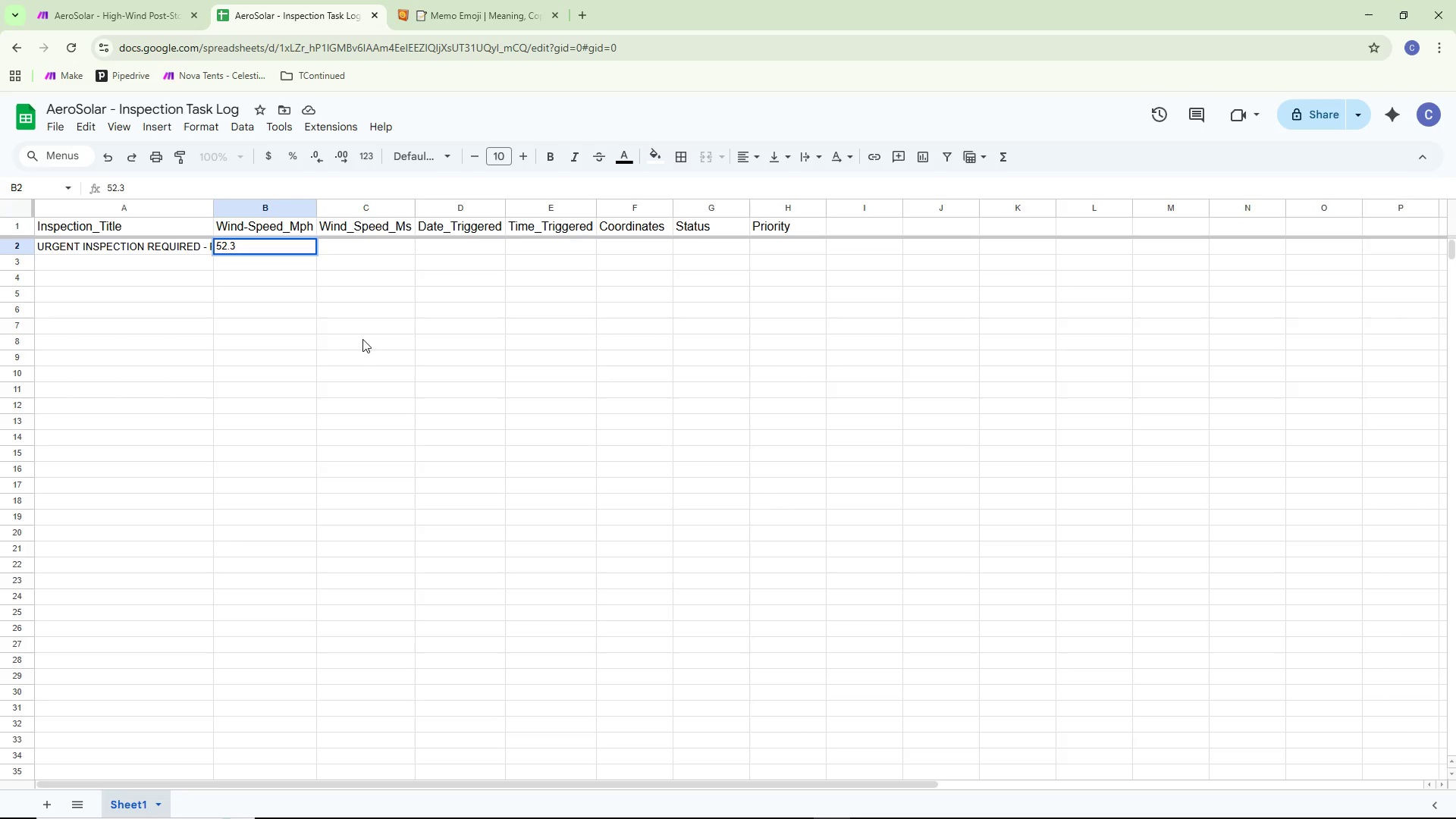 
left_click([347, 329])
 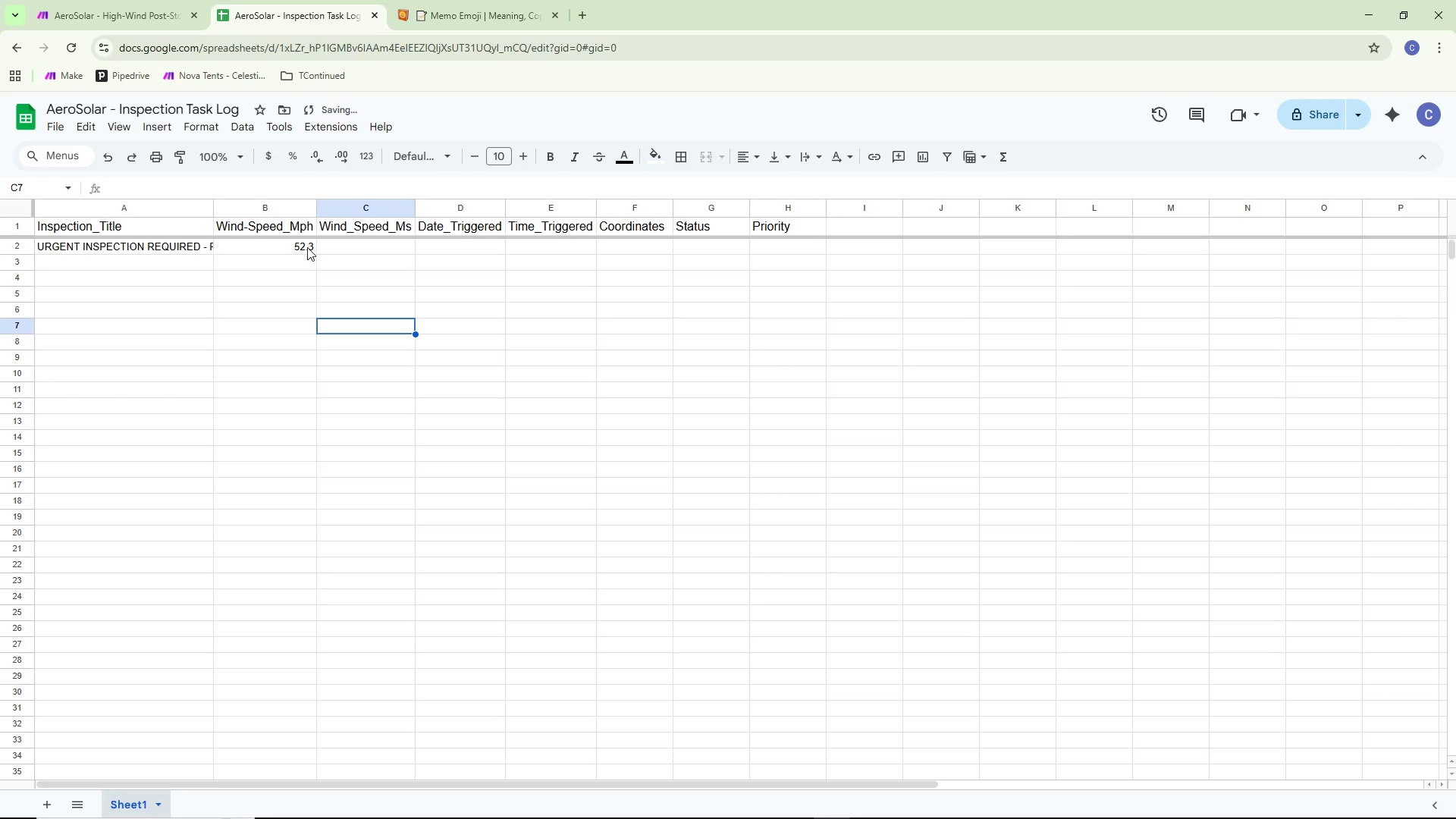 
double_click([302, 246])
 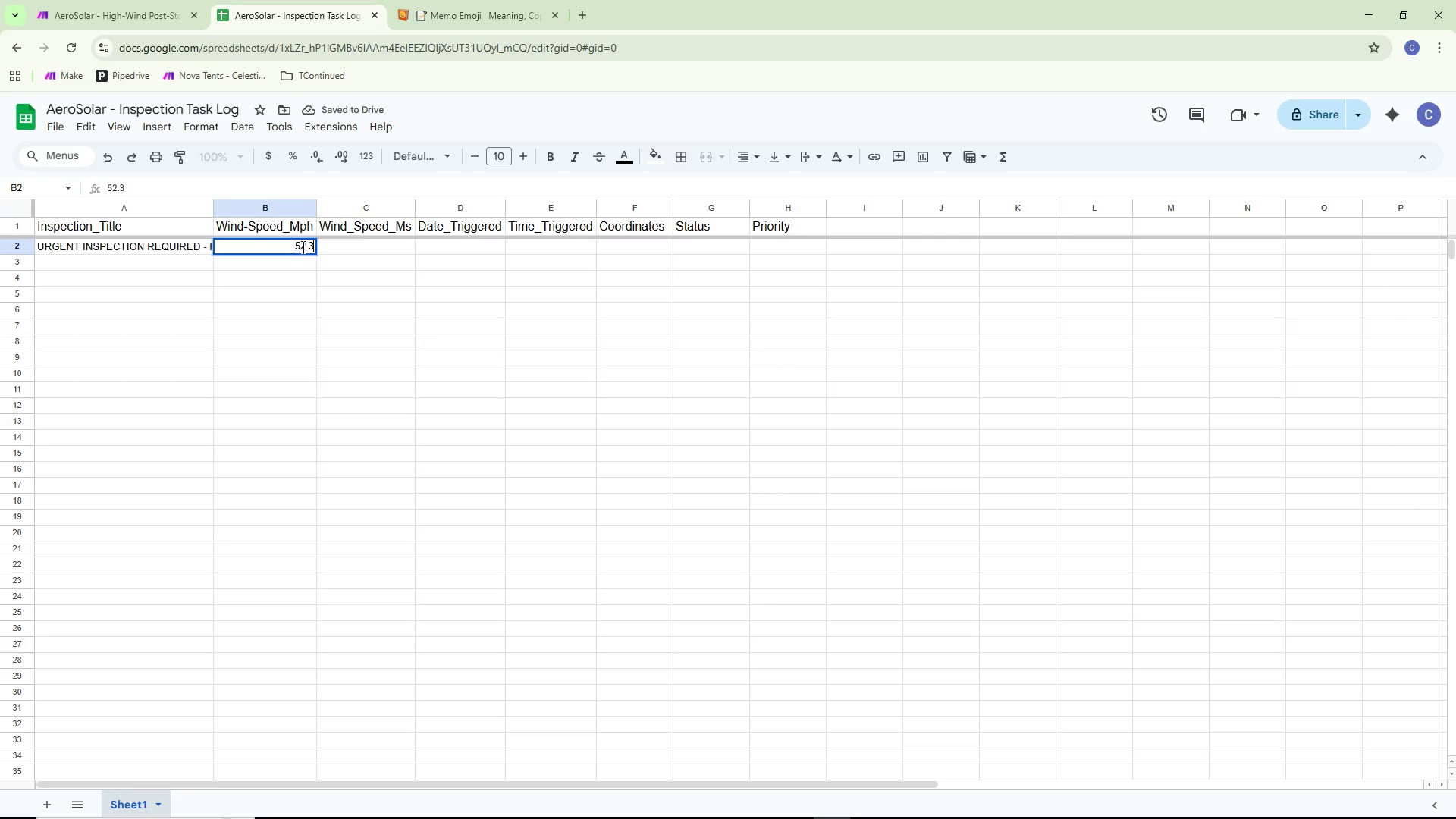 
left_click([302, 246])
 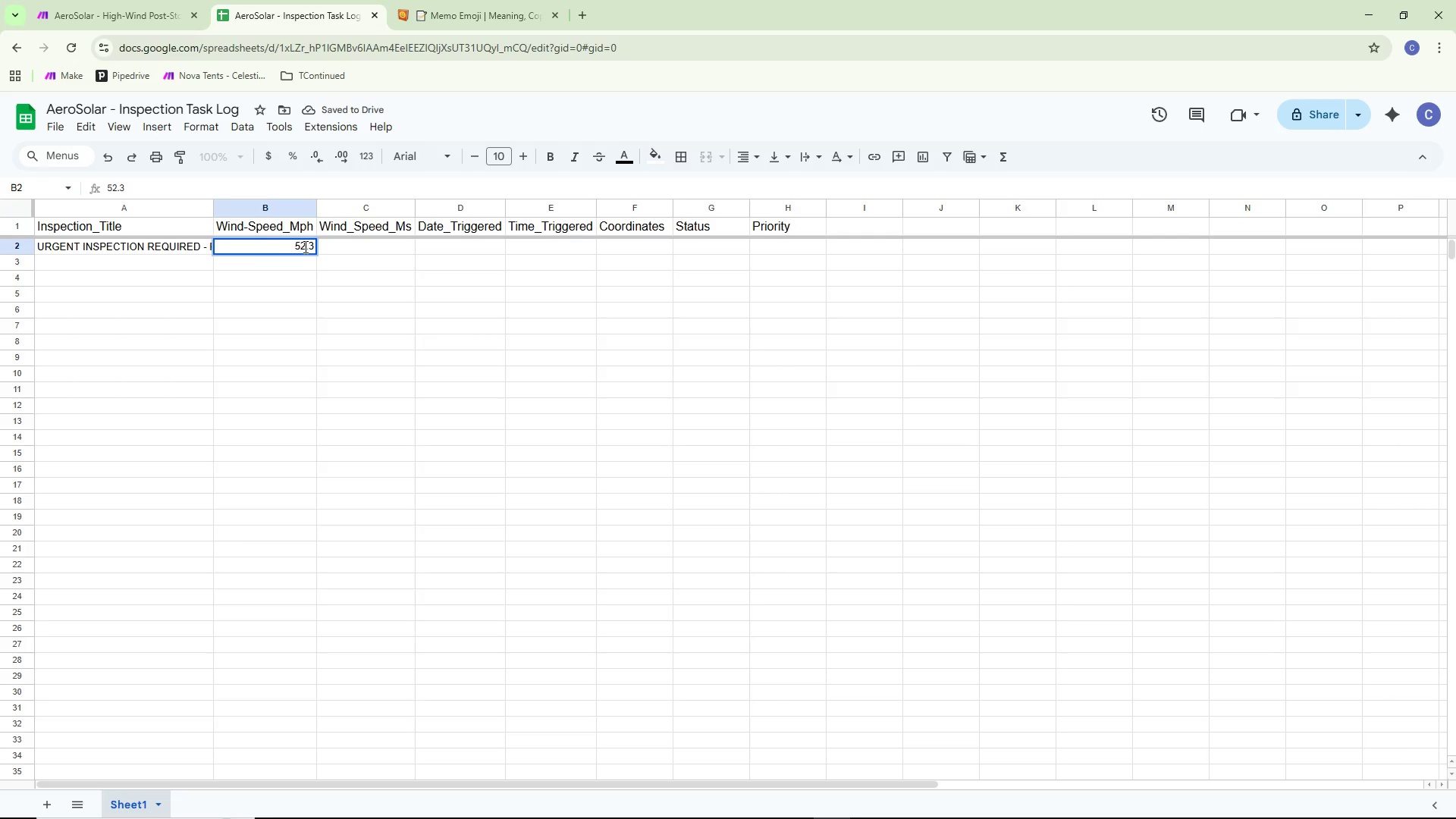 
left_click([304, 246])
 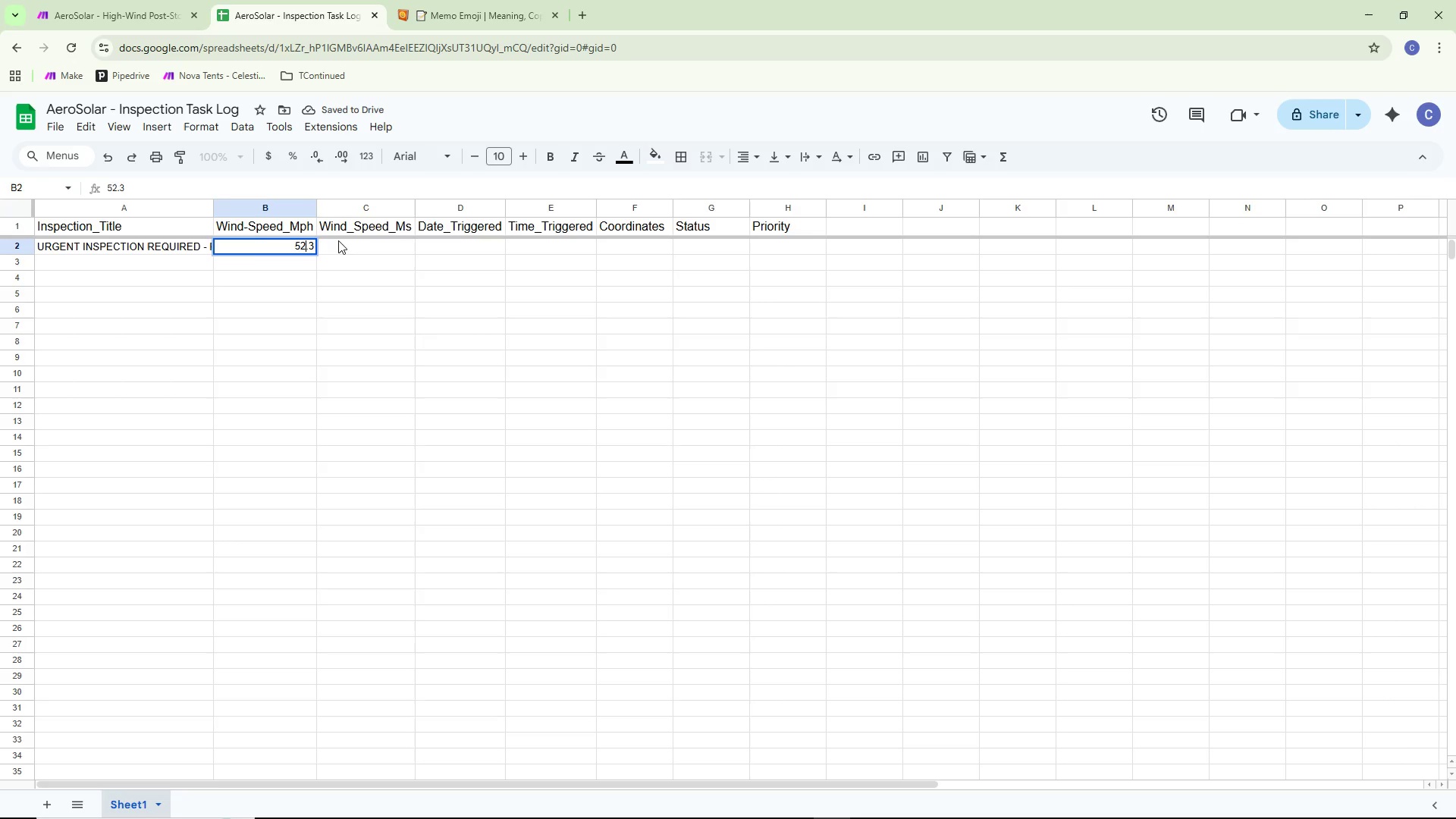 
key(Backspace)
 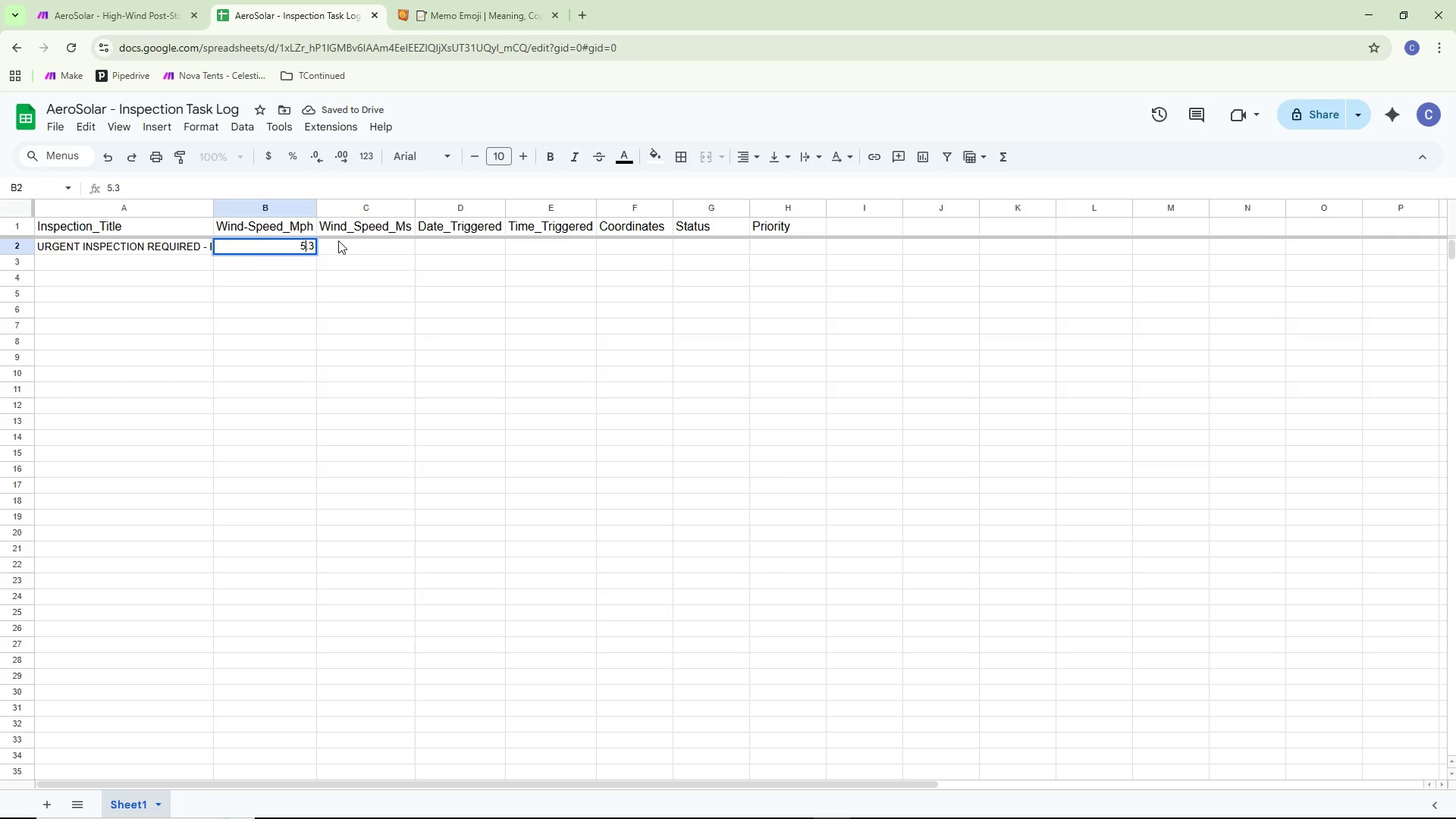 
key(Backspace)
 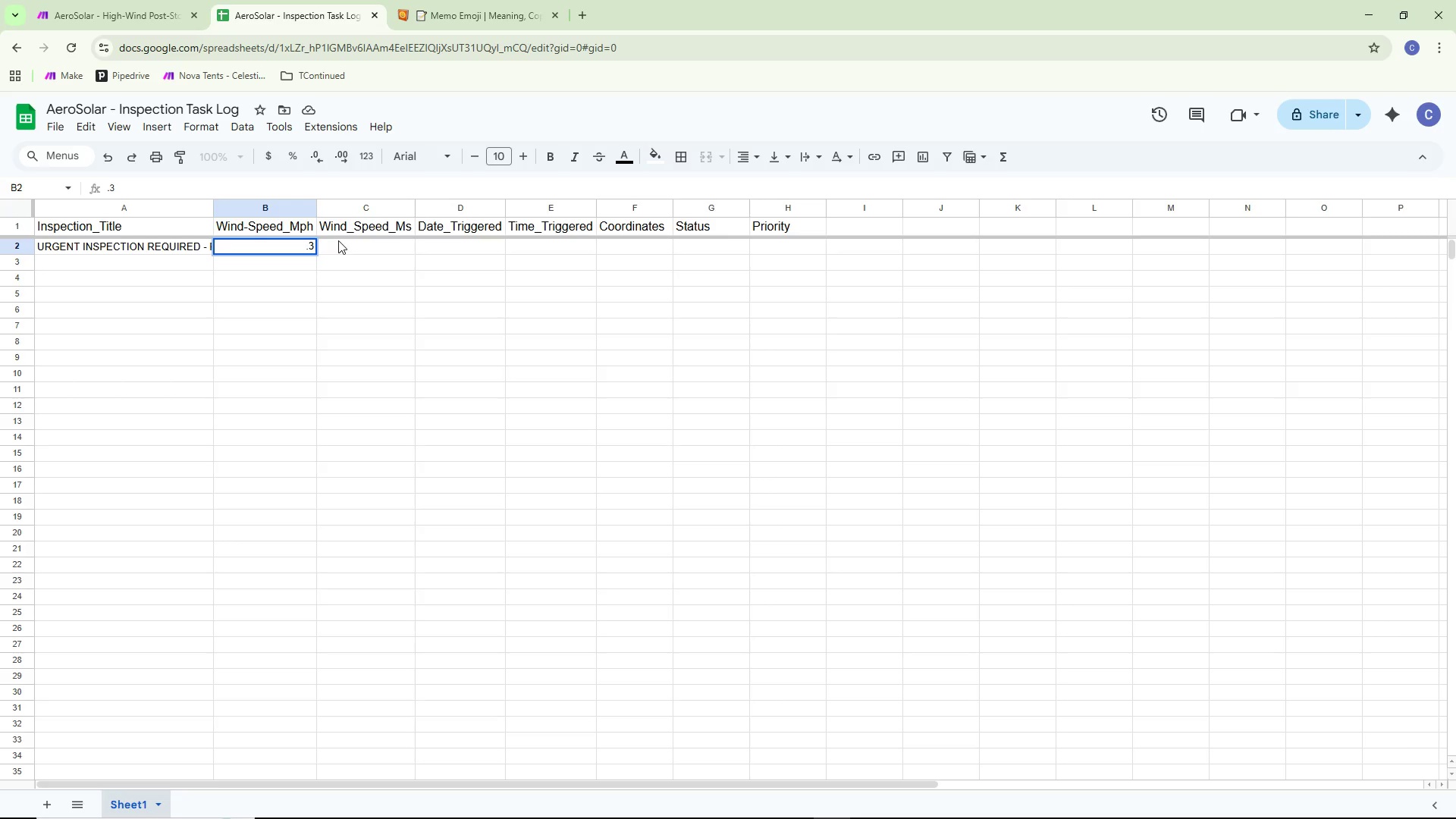 
wait(5.02)
 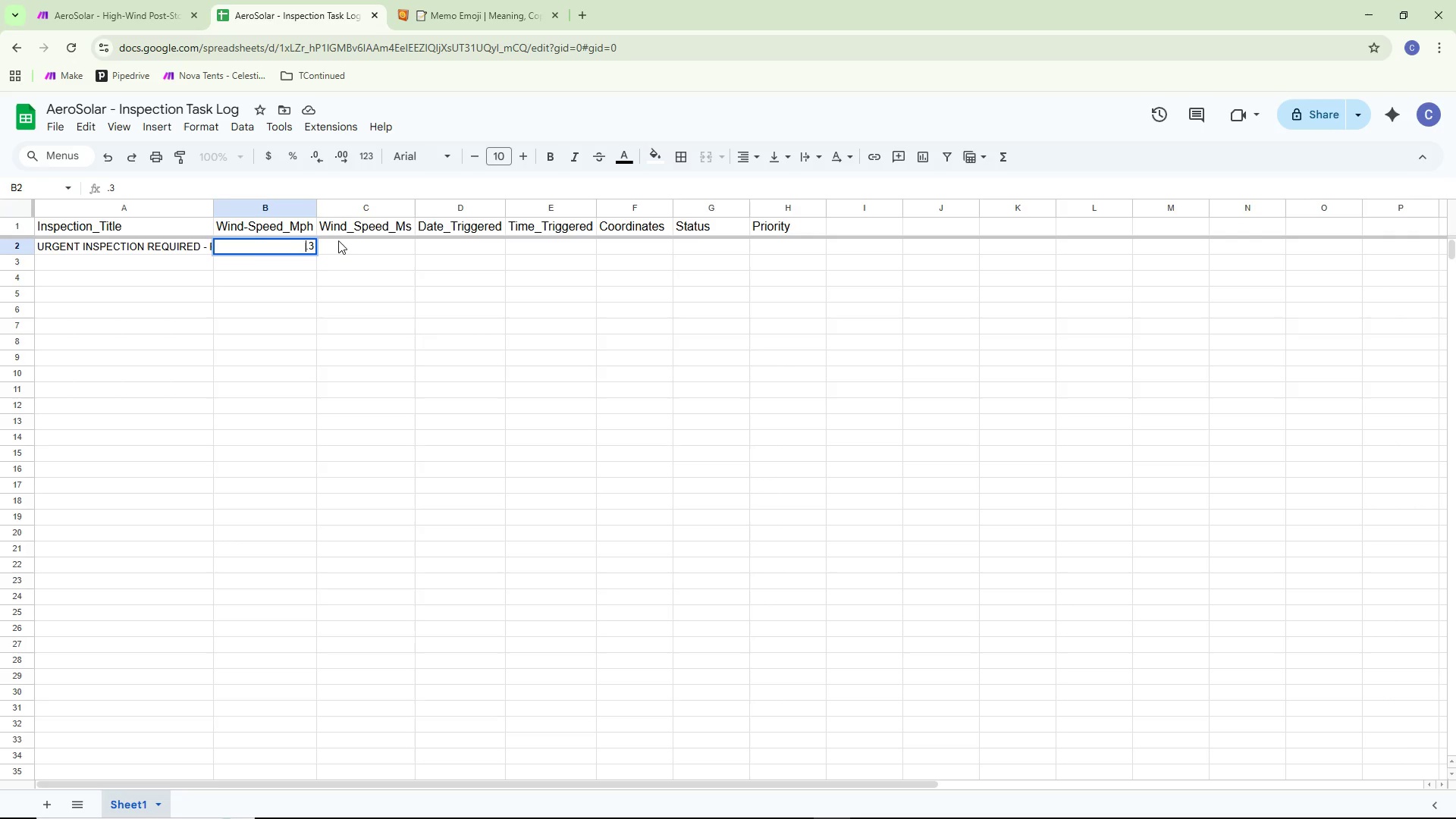 
type(45)
 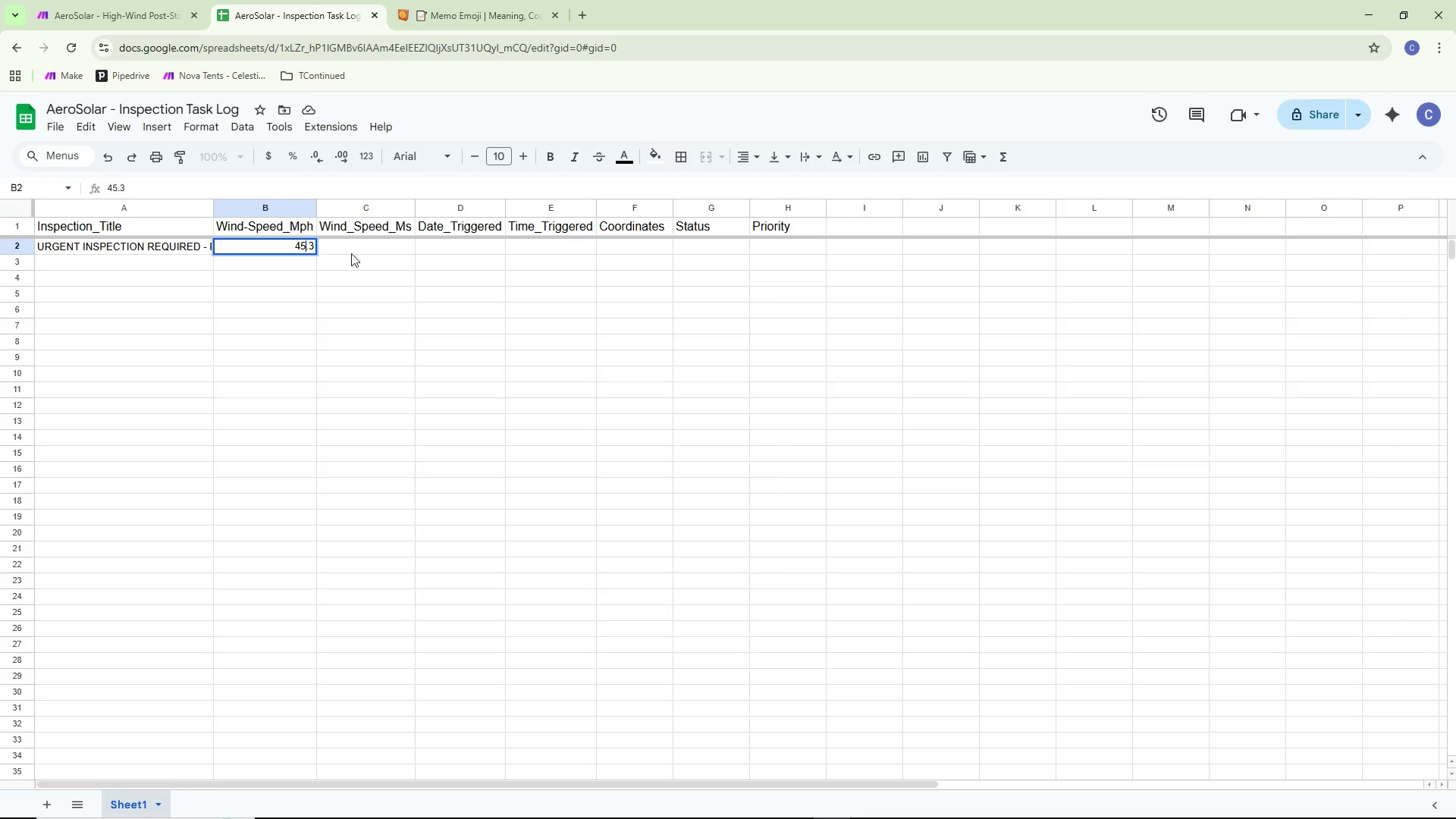 
left_click([367, 245])
 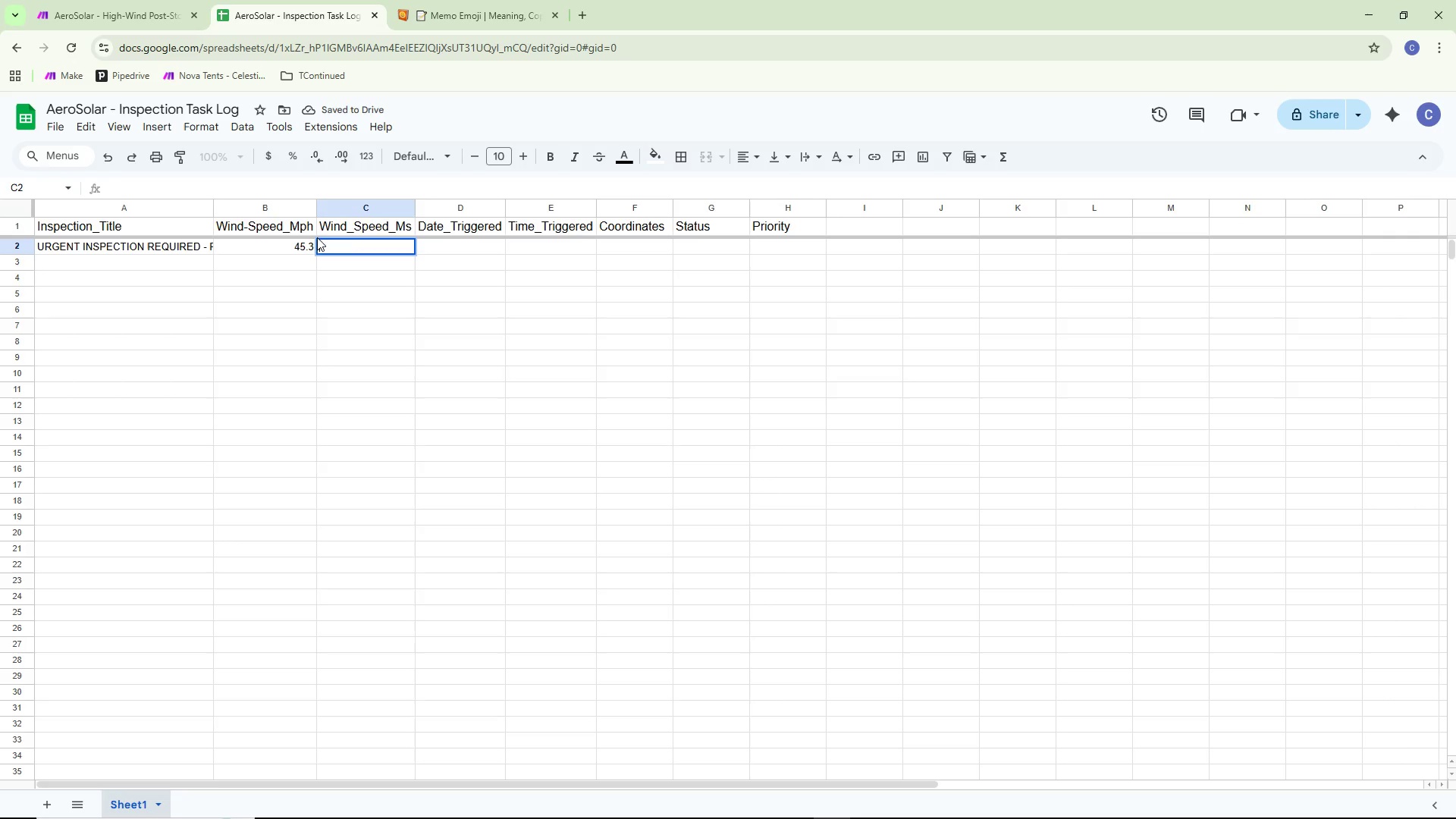 
wait(6.06)
 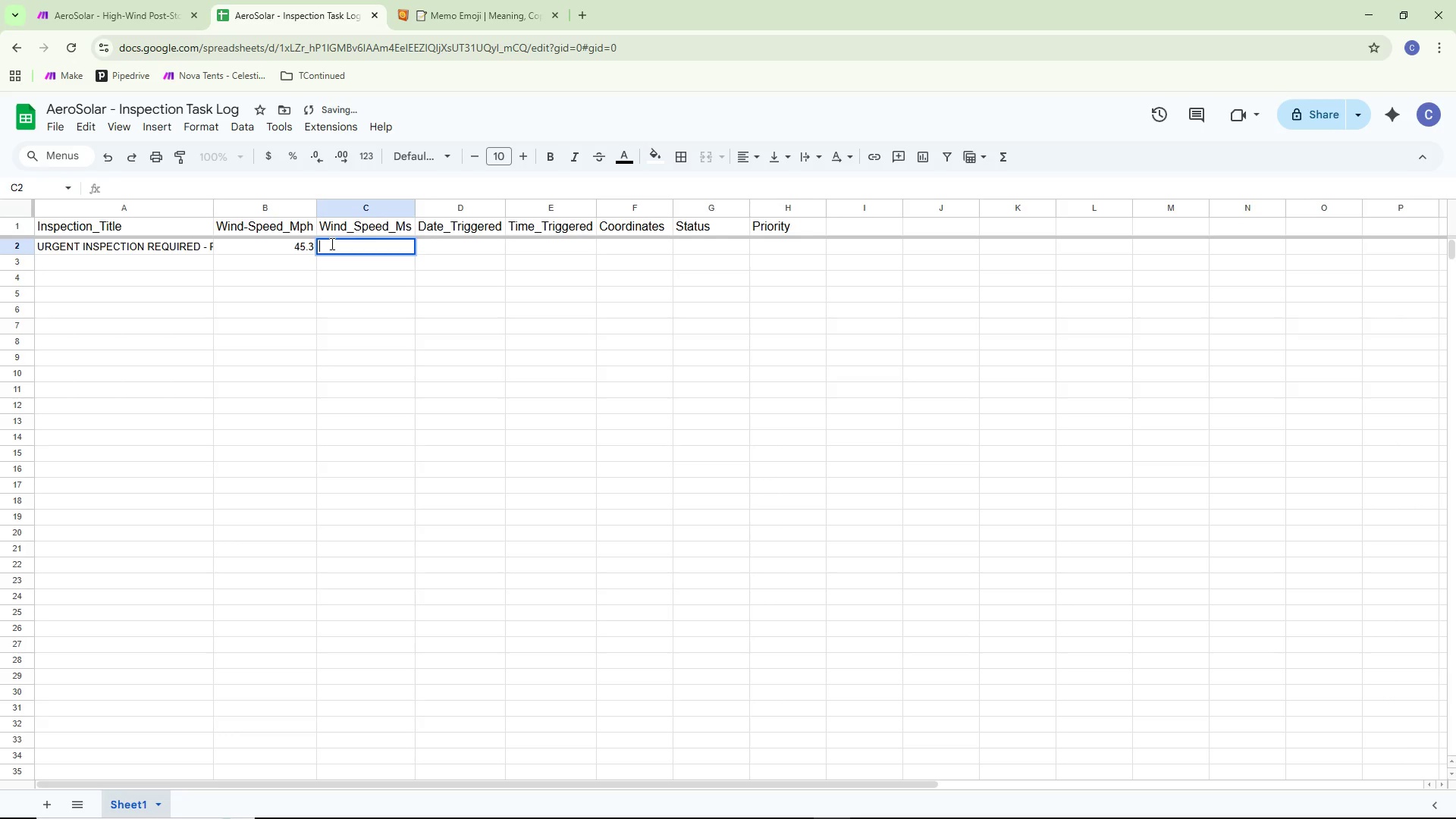 
left_click([300, 249])
 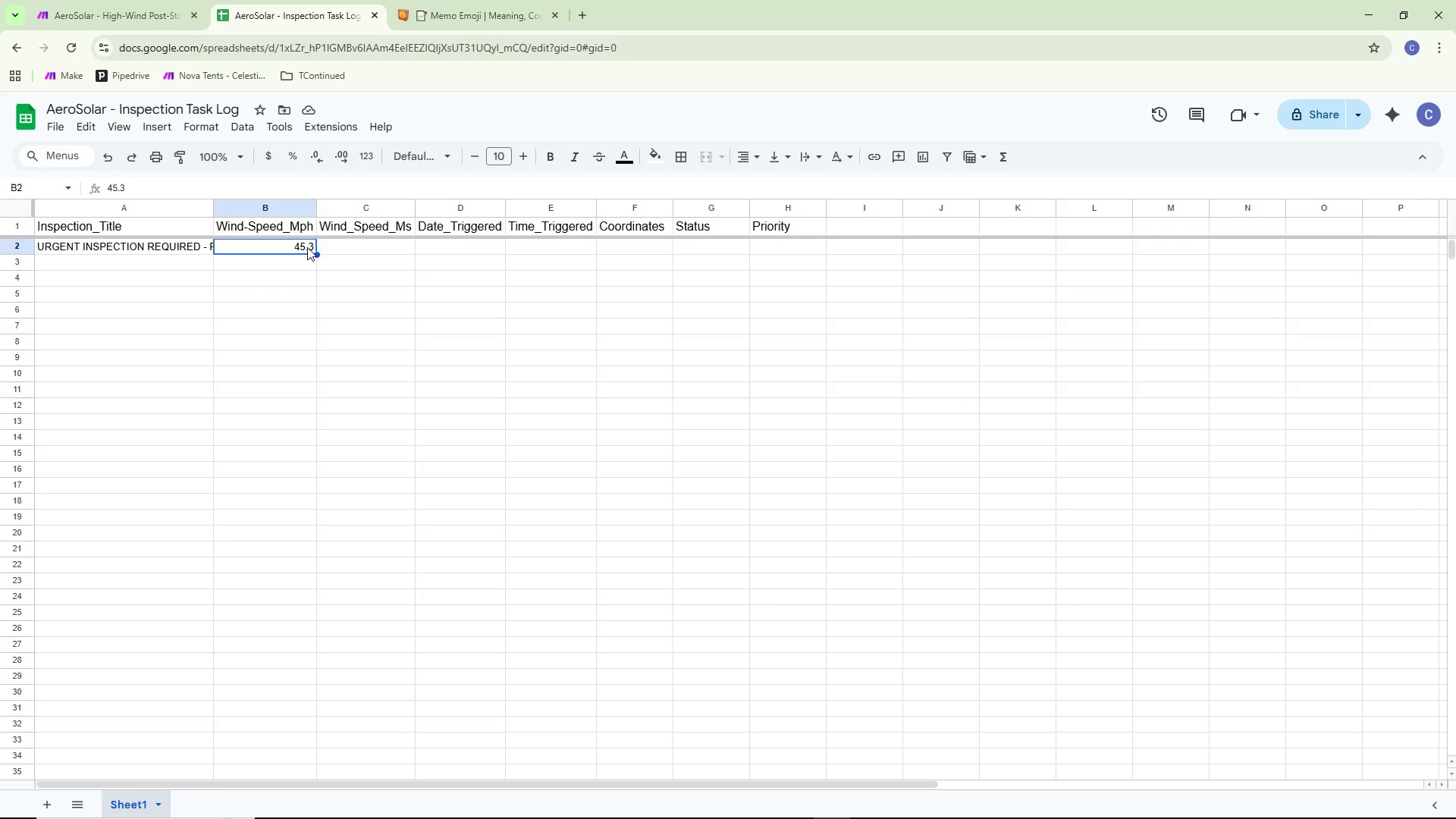 
triple_click([308, 247])
 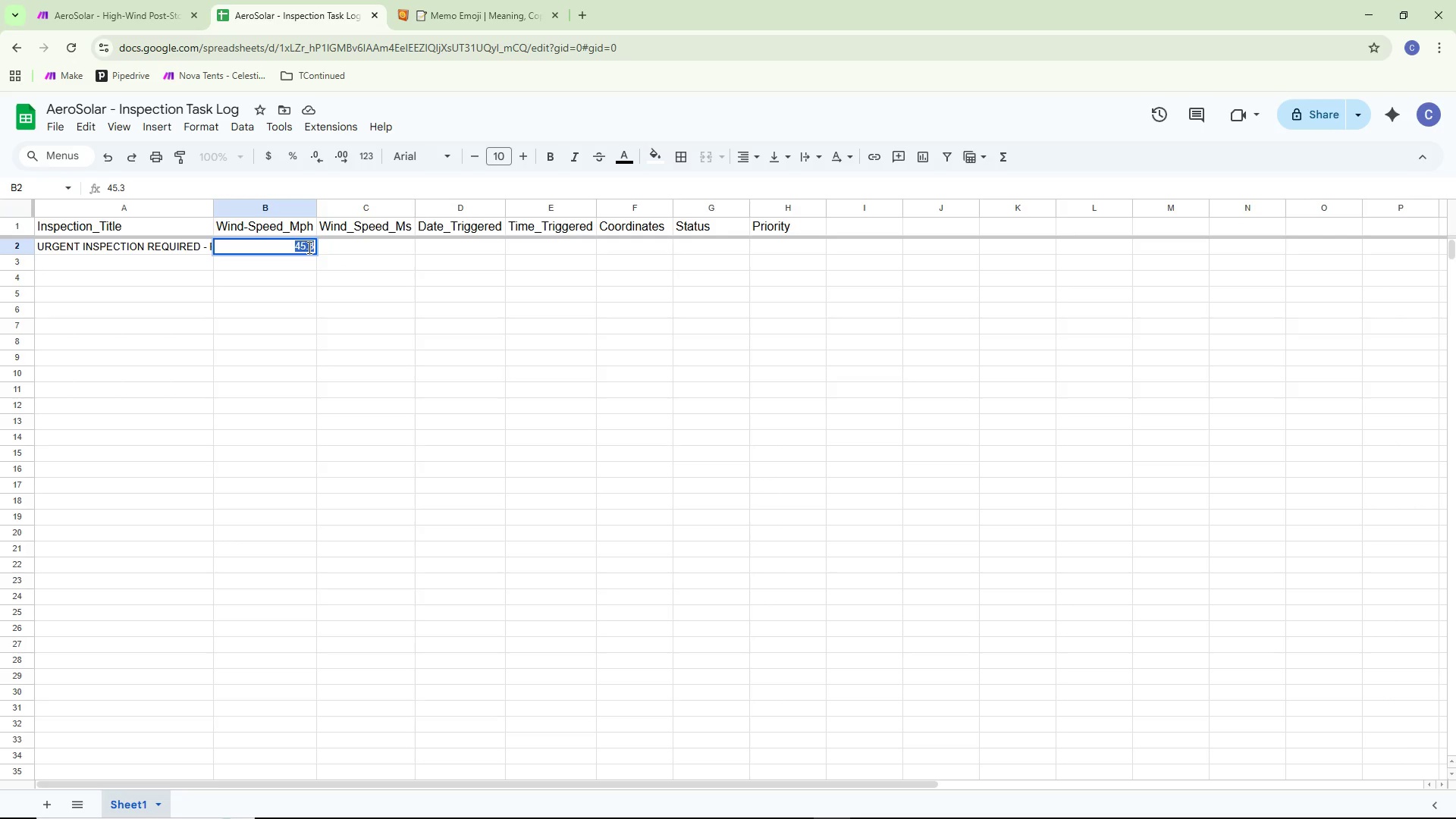 
key(Backspace)
type(52.3)
 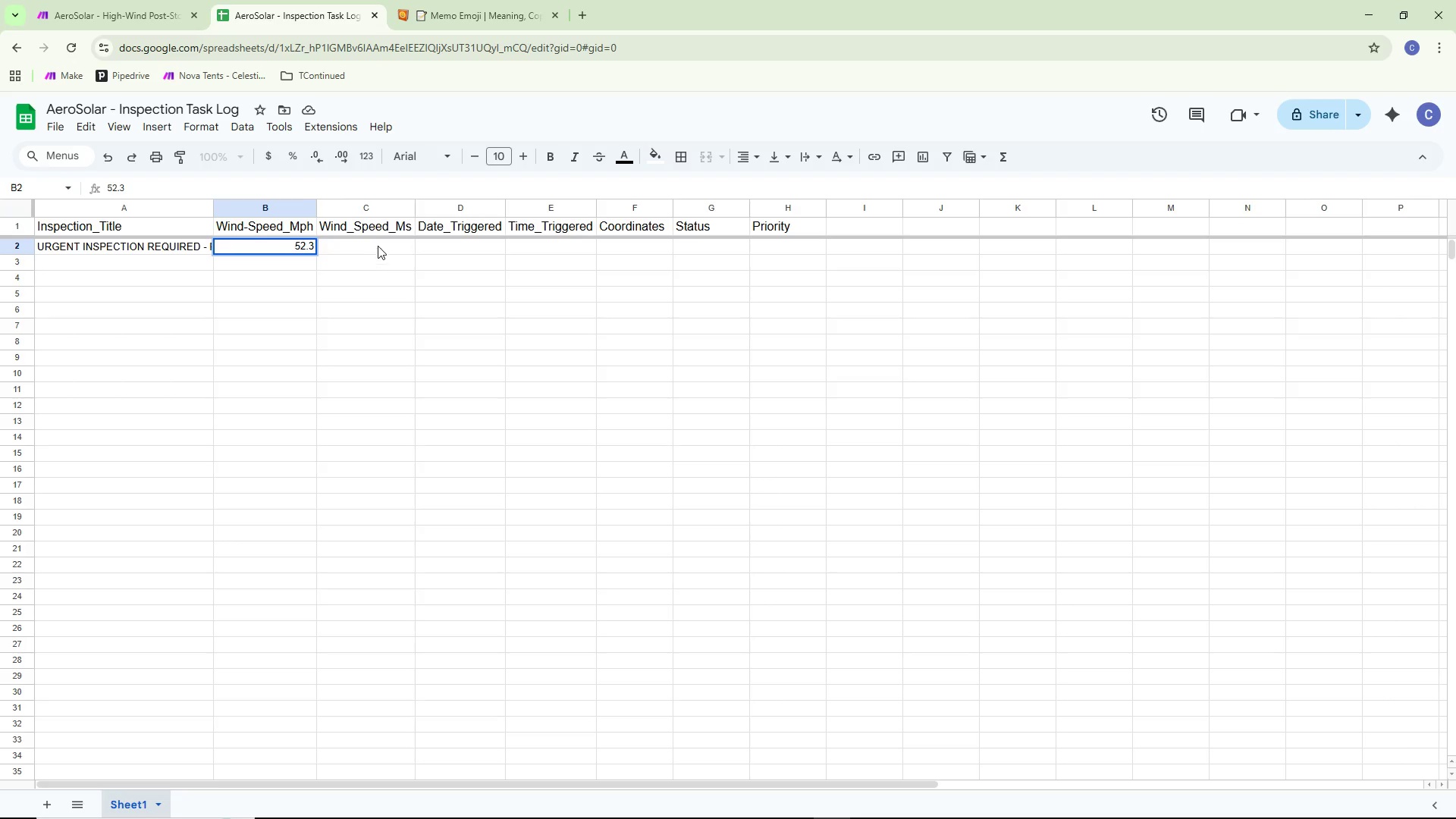 
double_click([380, 243])
 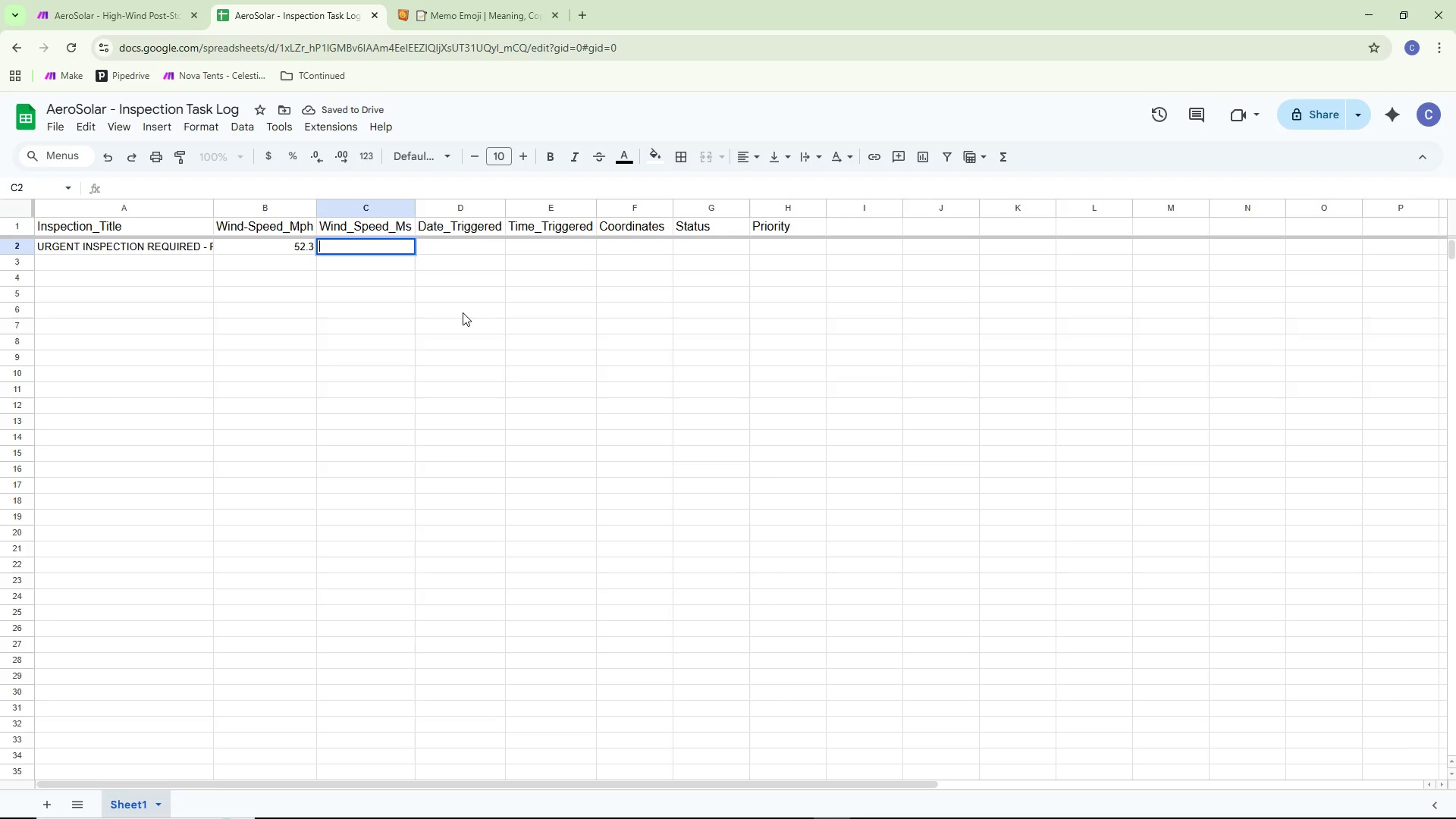 
type(23.38)
 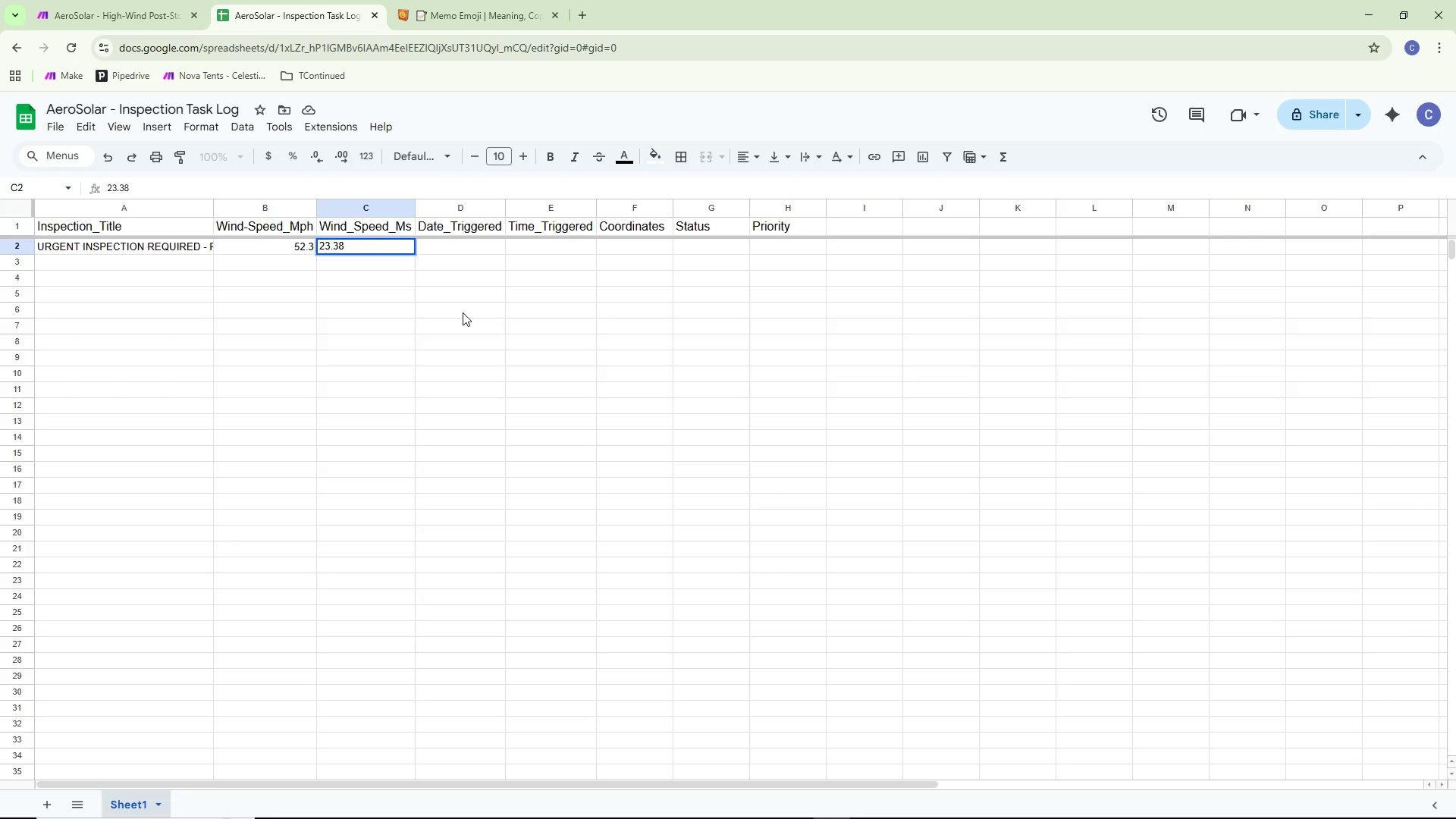 
left_click([463, 312])
 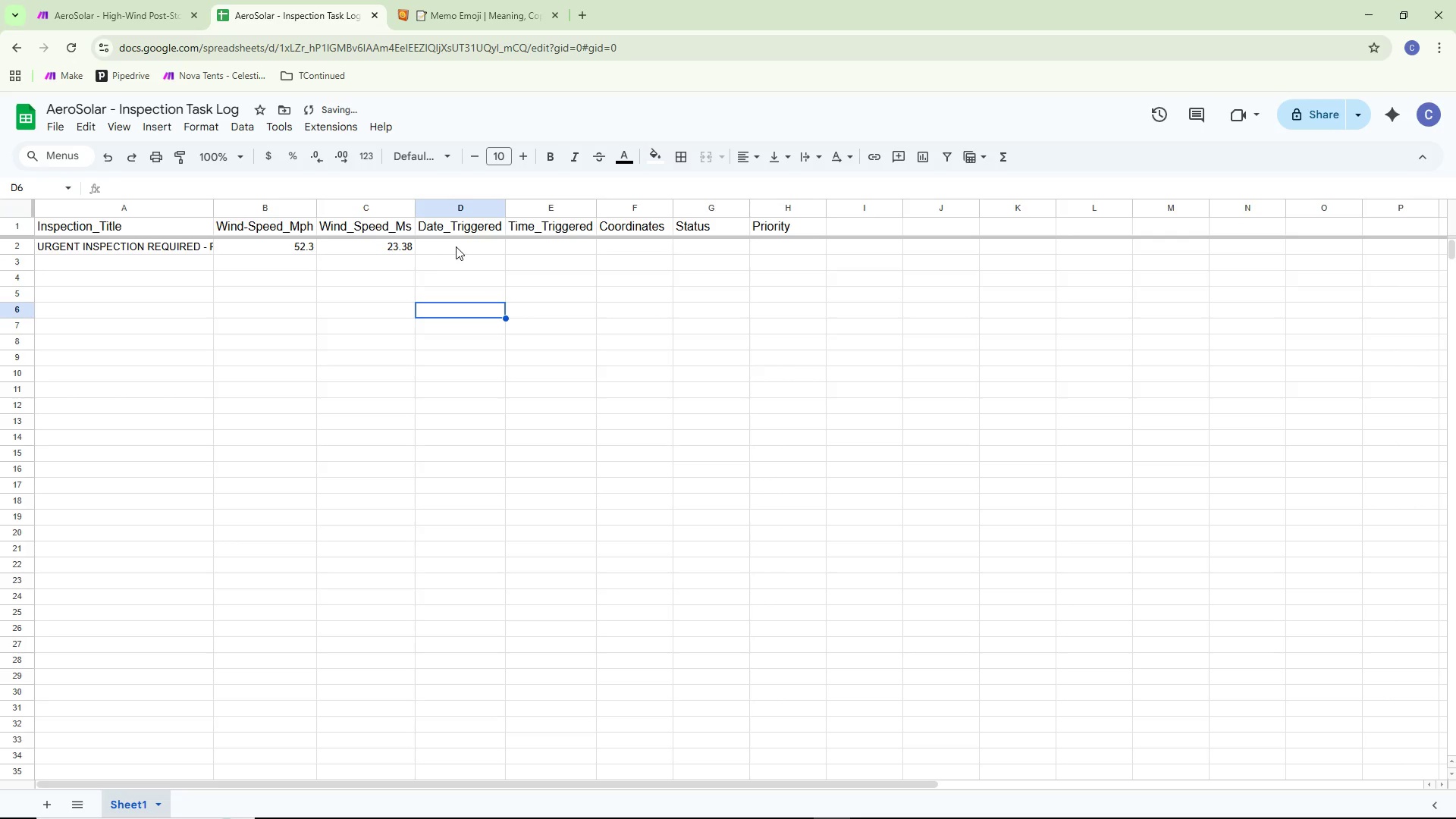 
double_click([457, 246])
 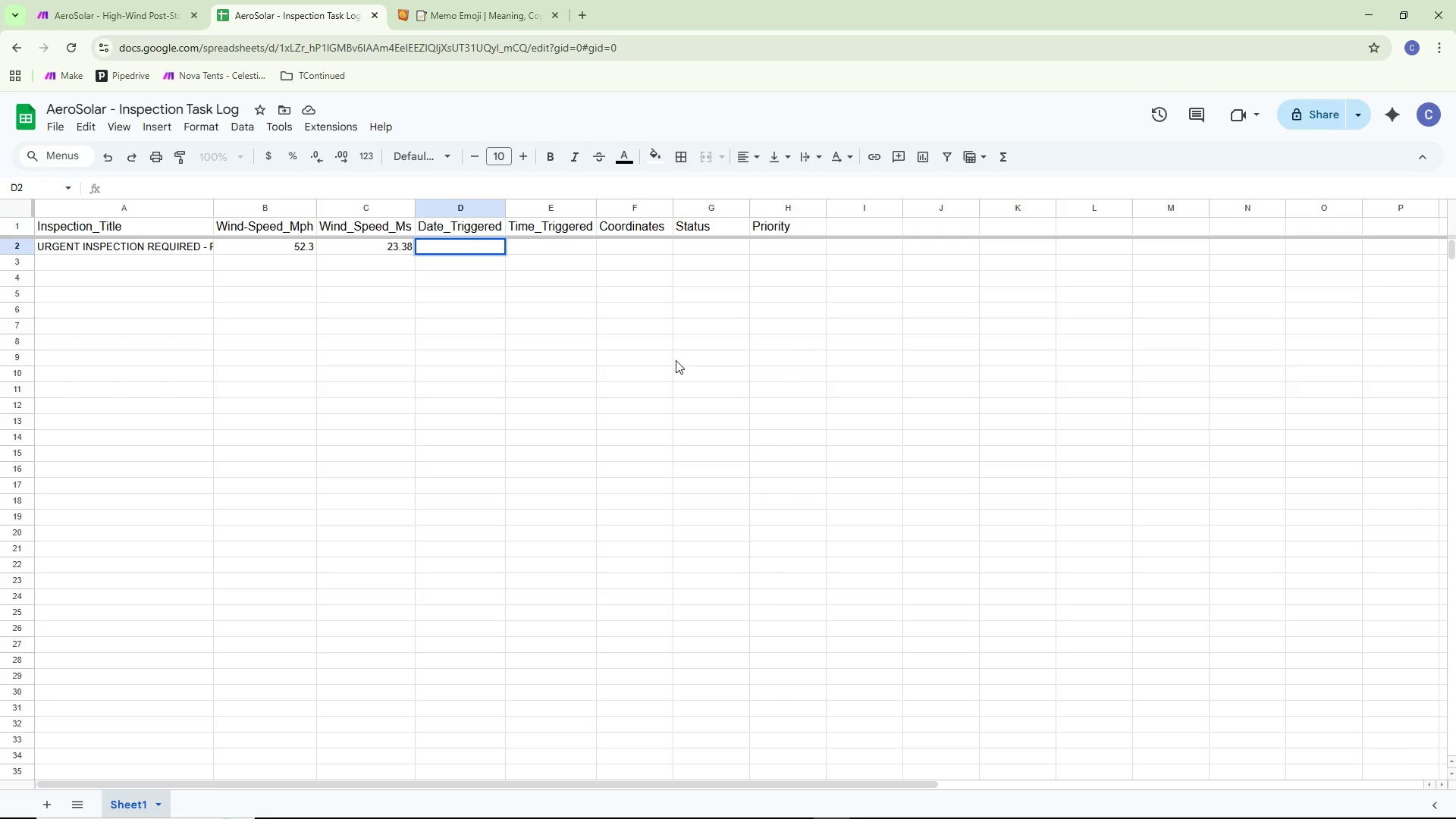 
wait(5.16)
 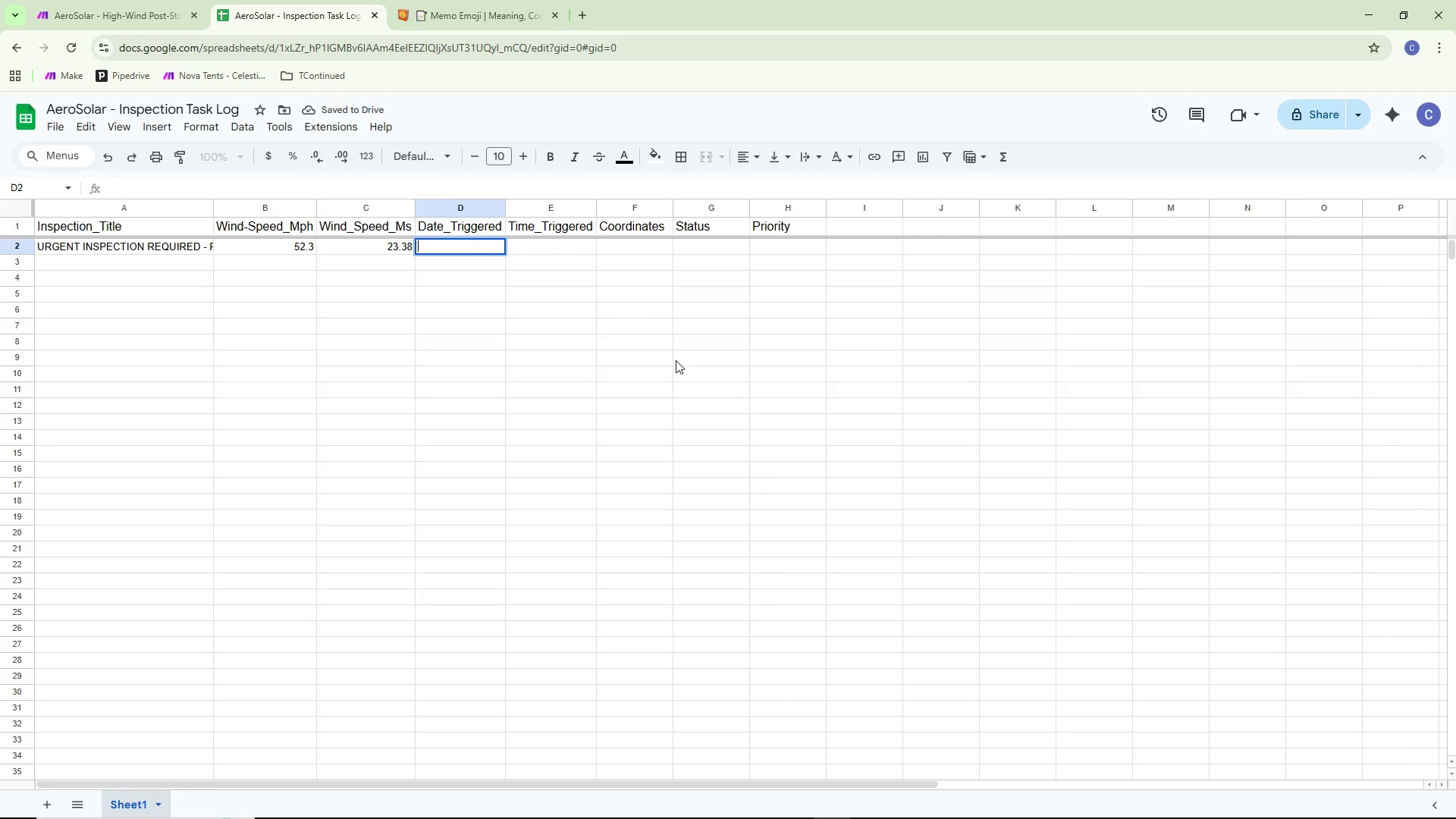 
type(April)
 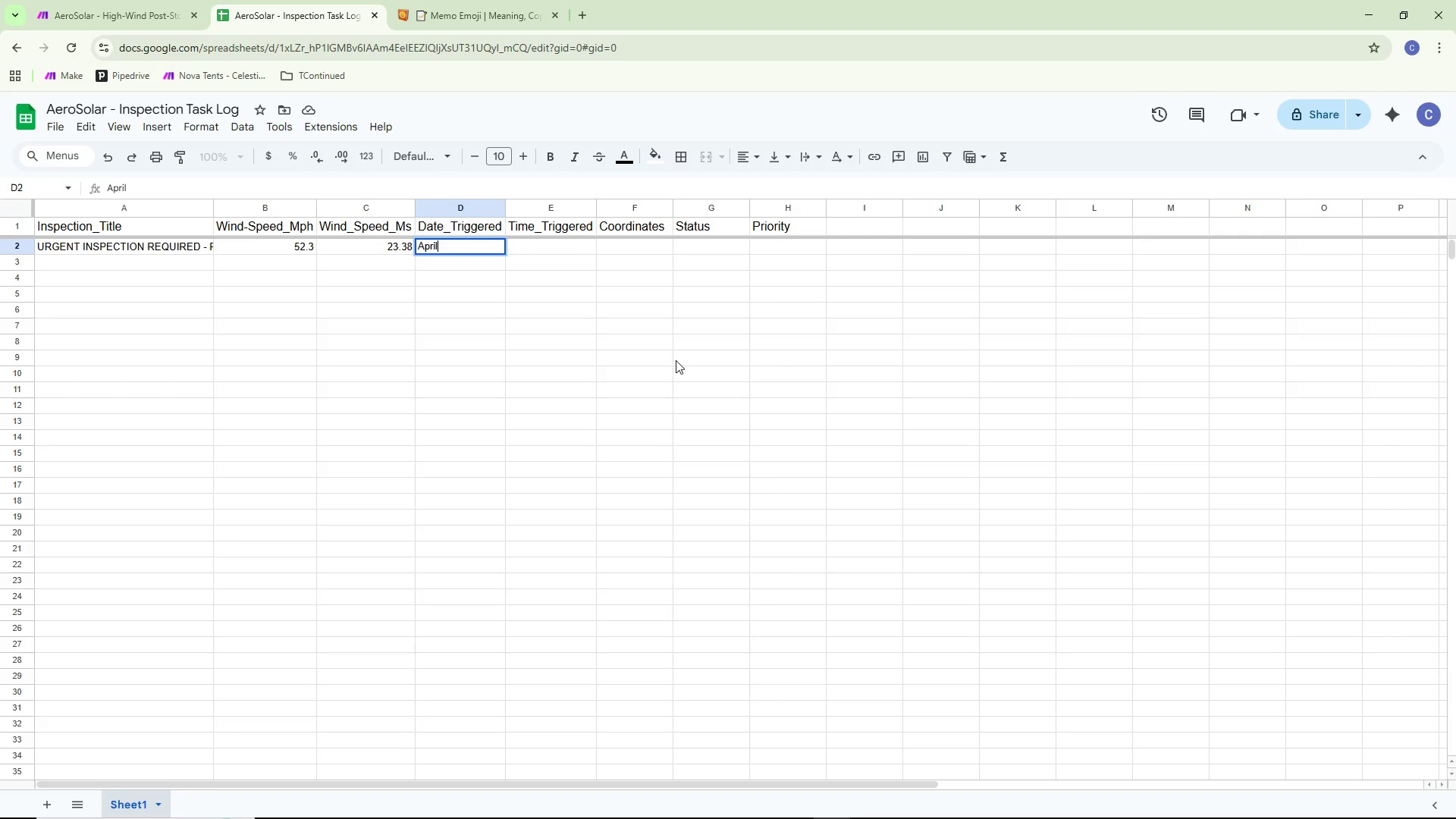 
key(Space)
 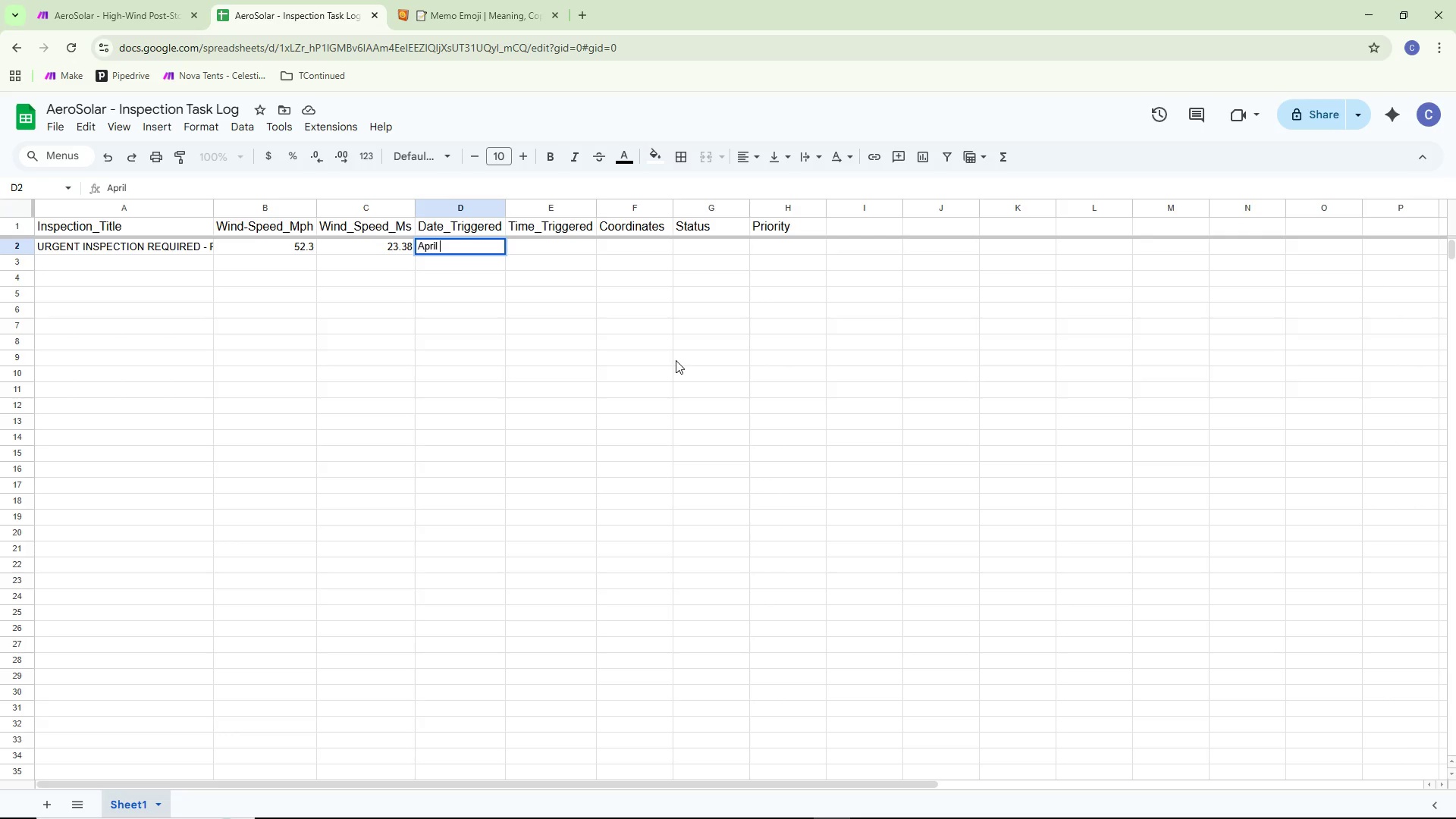 
key(2)
 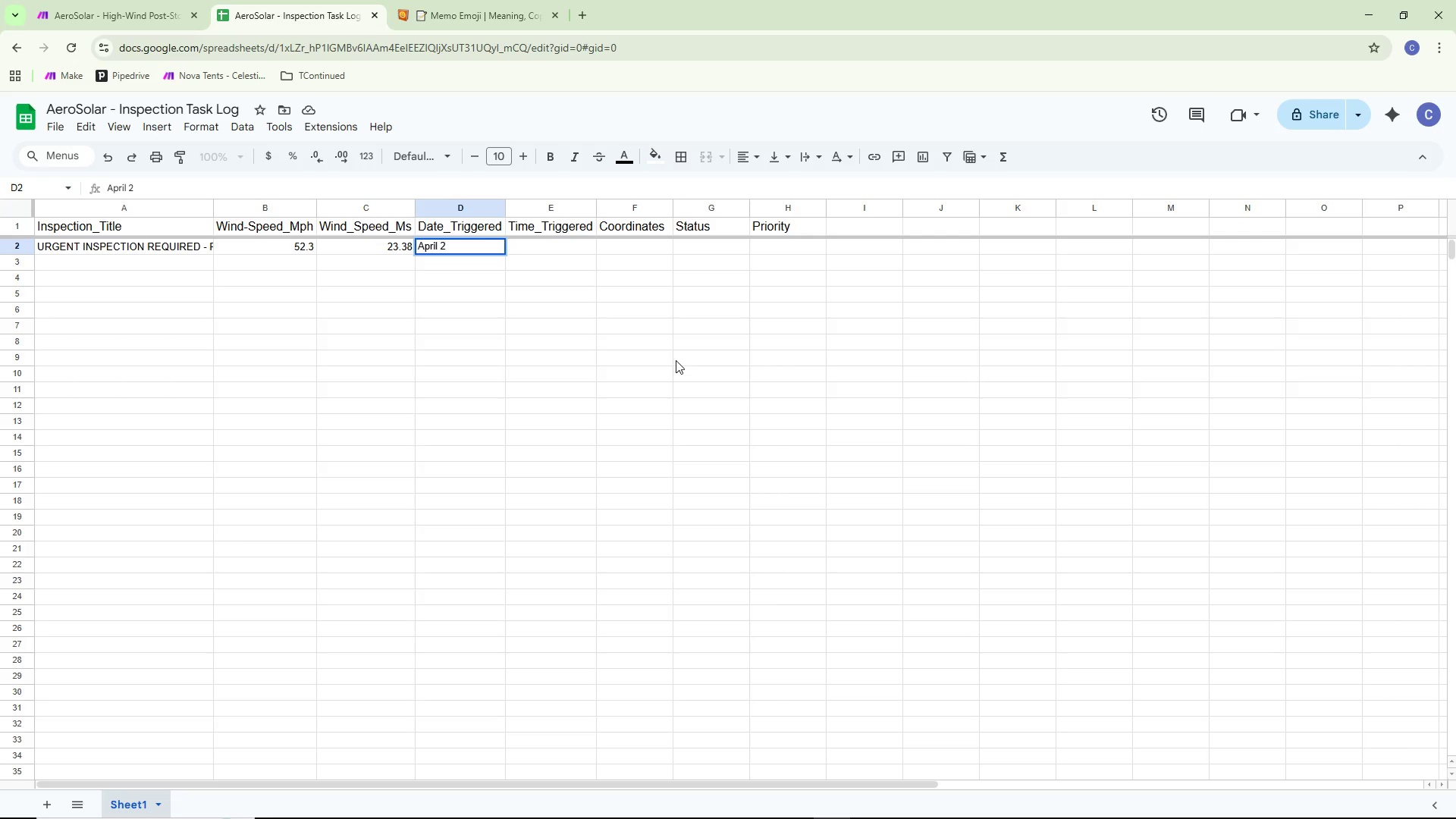 
key(Backspace)
 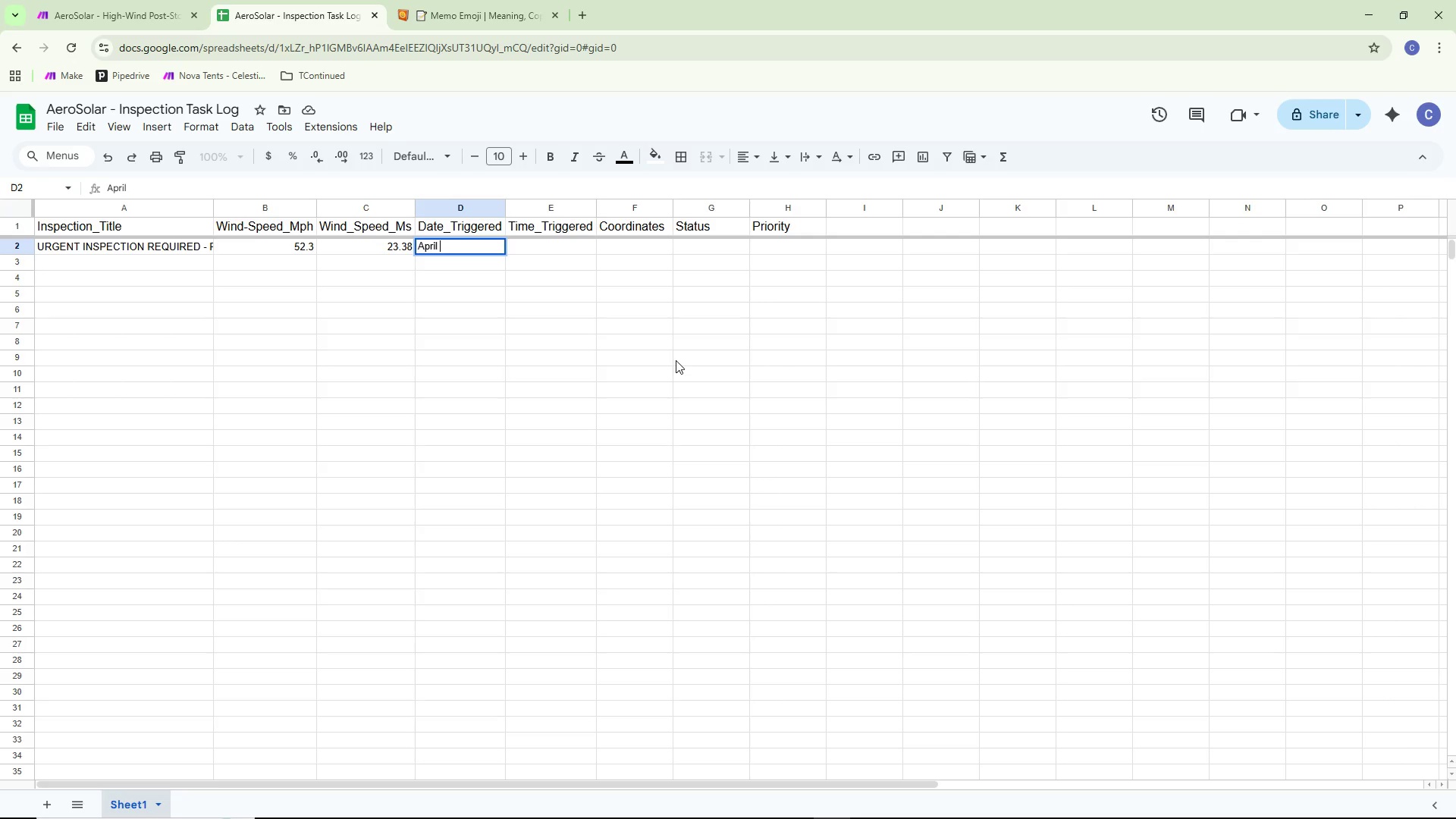 
key(1)
 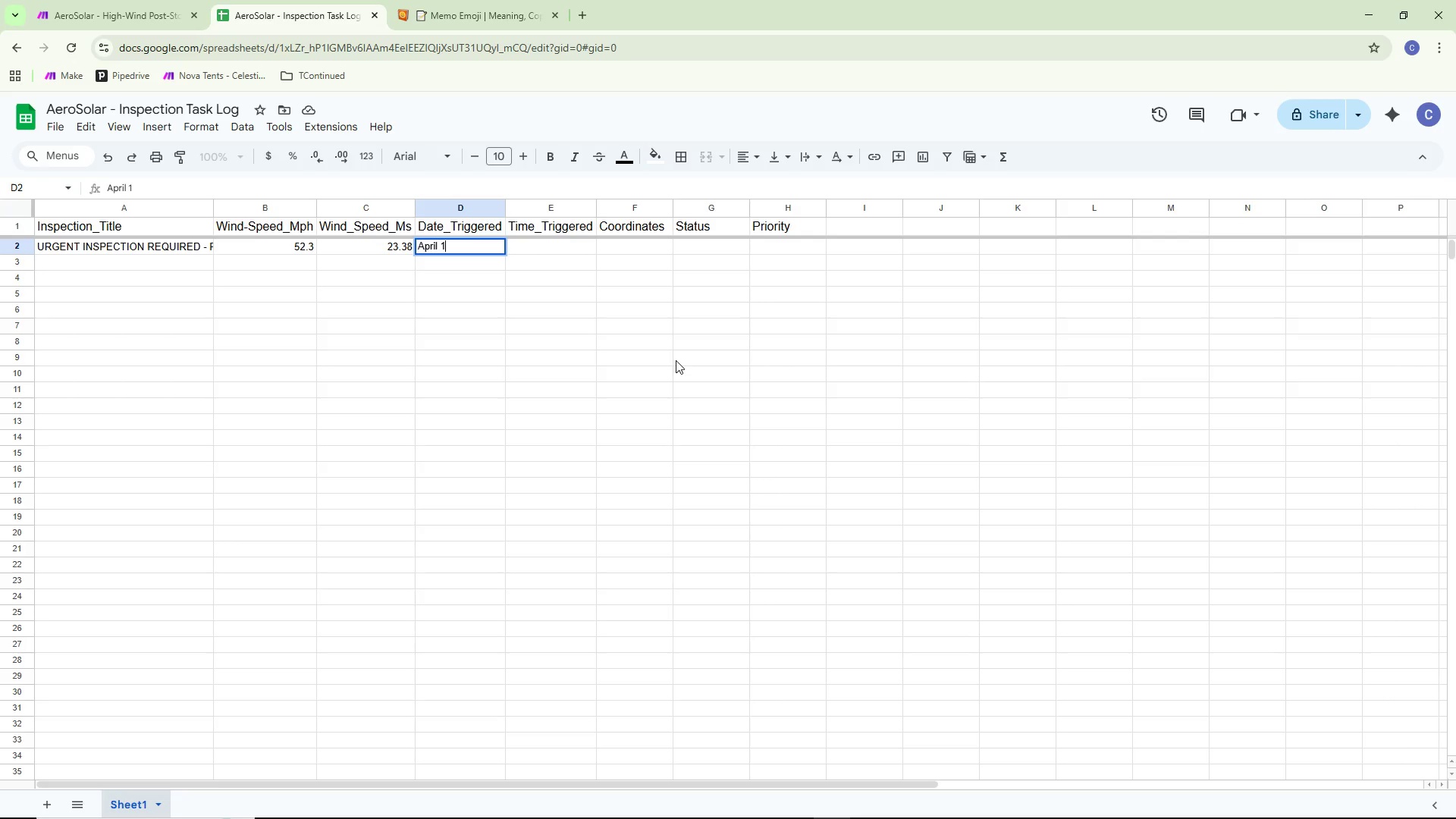 
key(Backspace)
 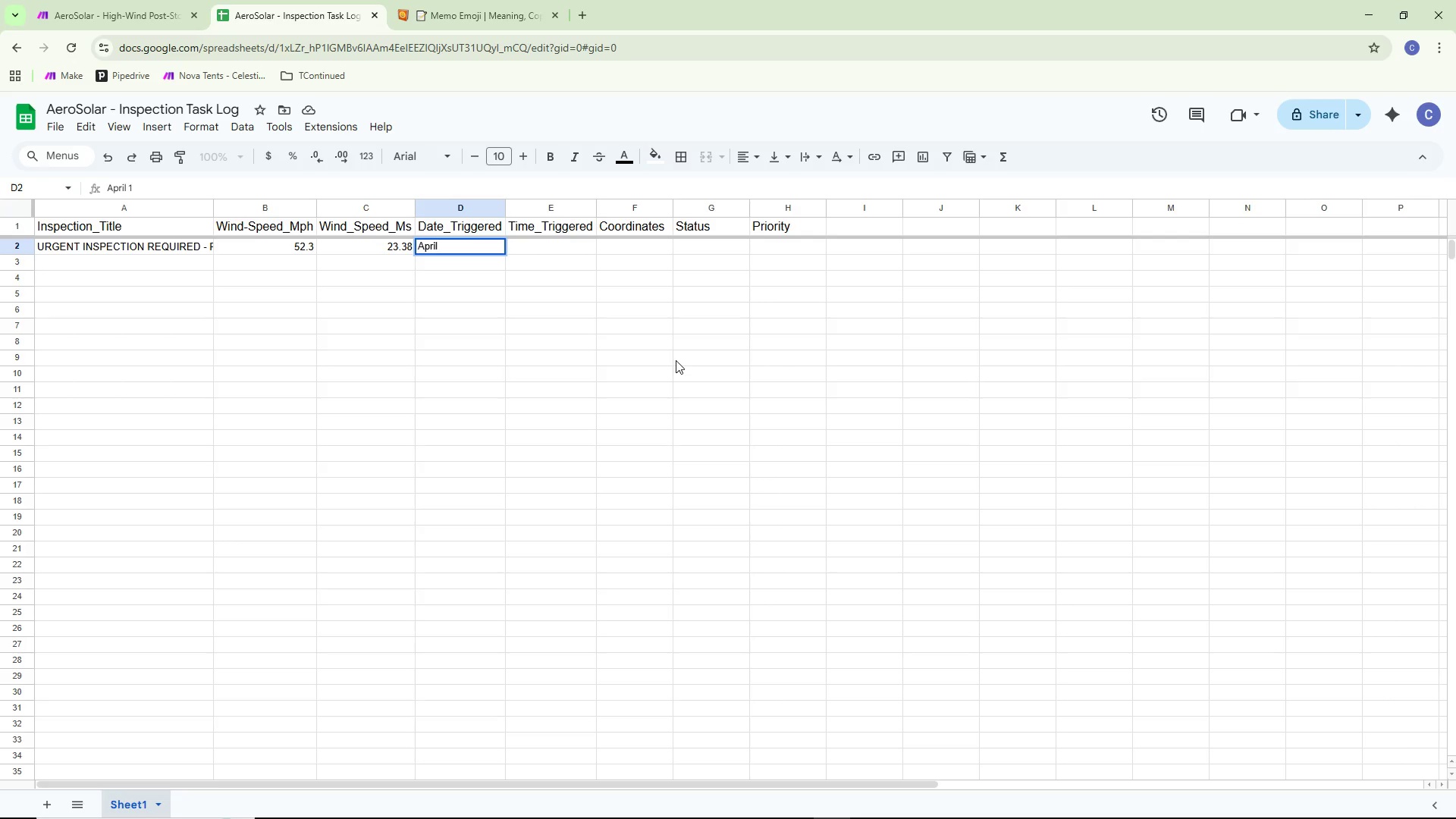 
key(2)
 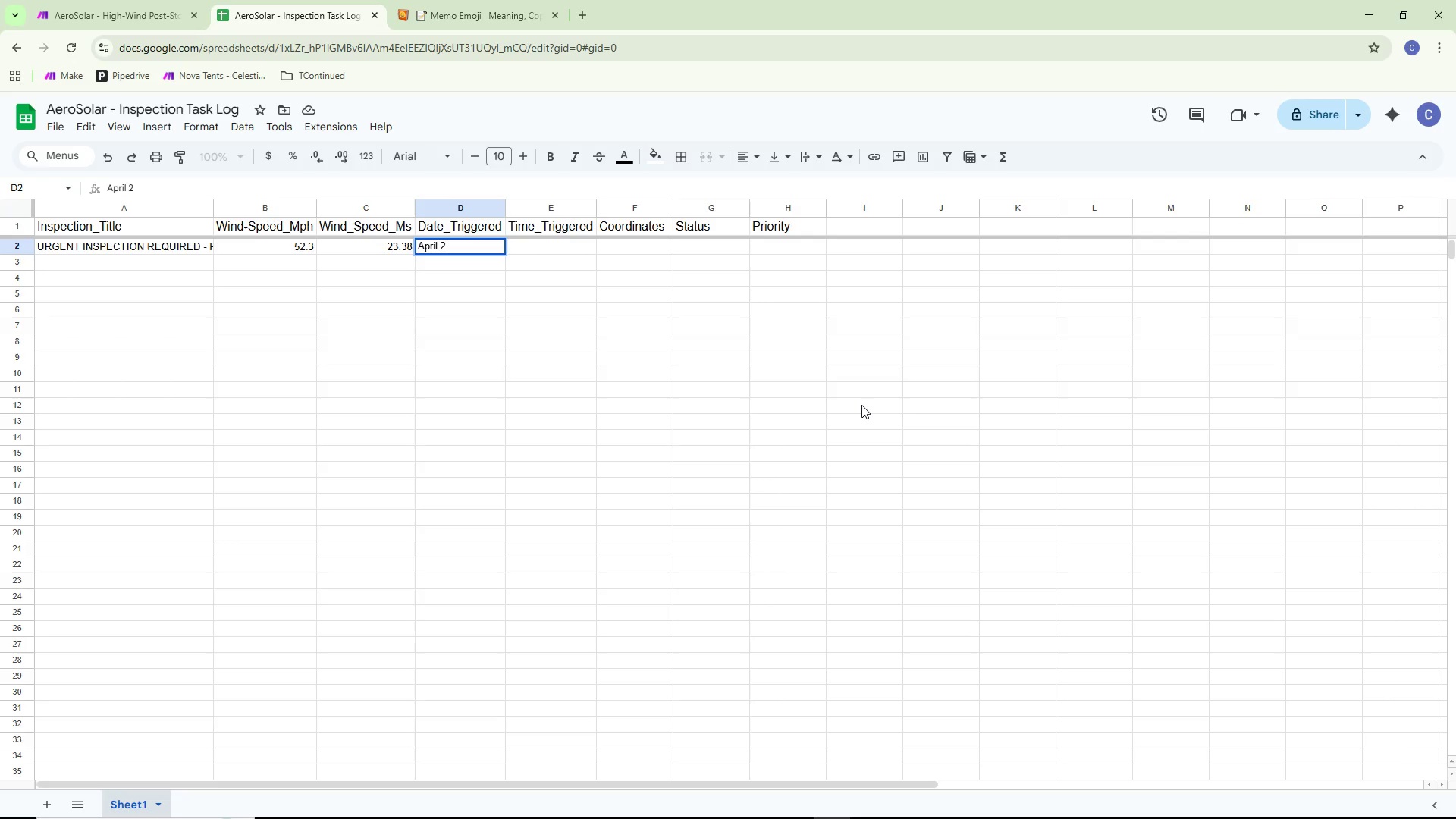 
wait(11.03)
 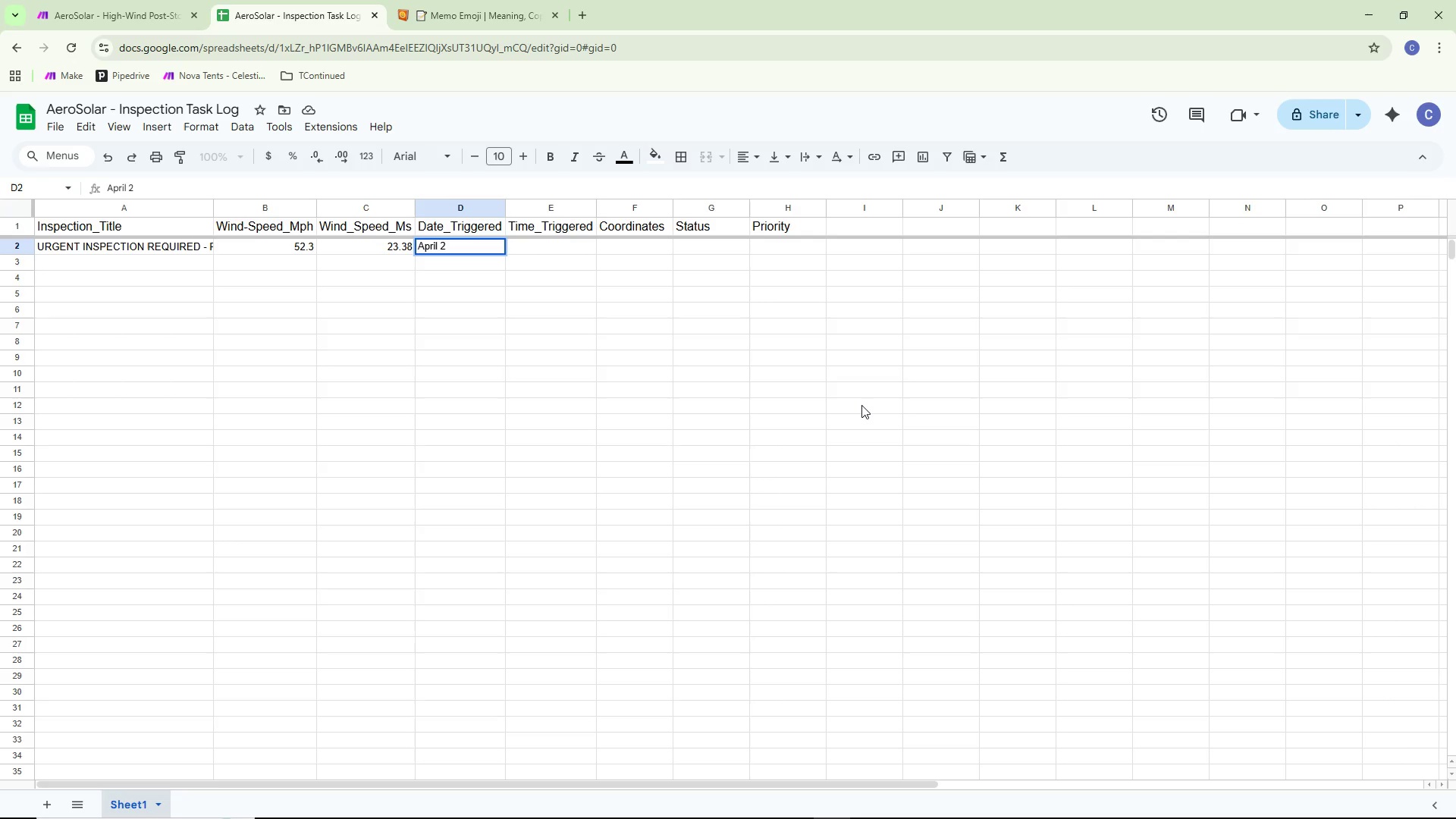 
key(Space)
 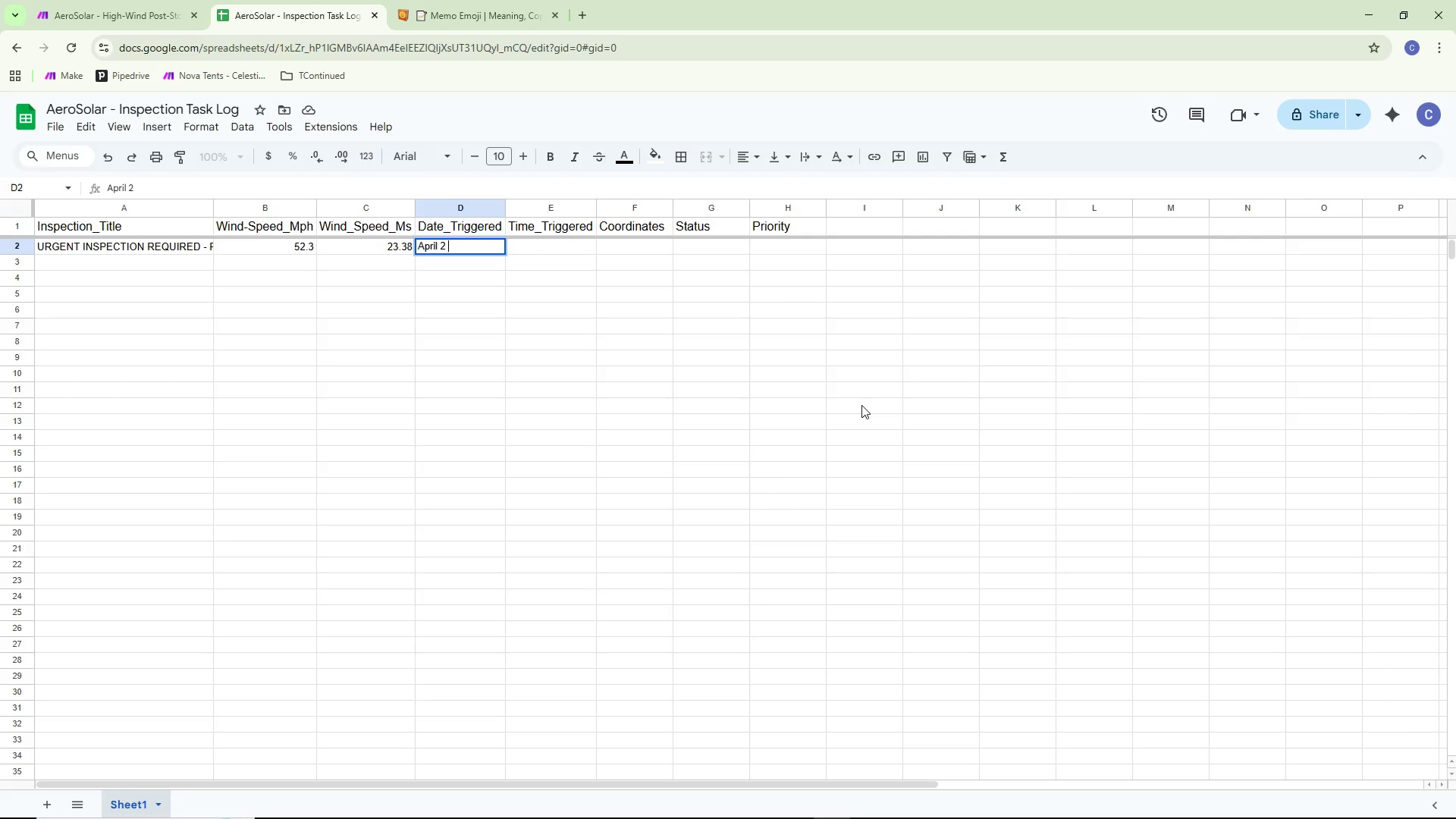 
type(,2026)
 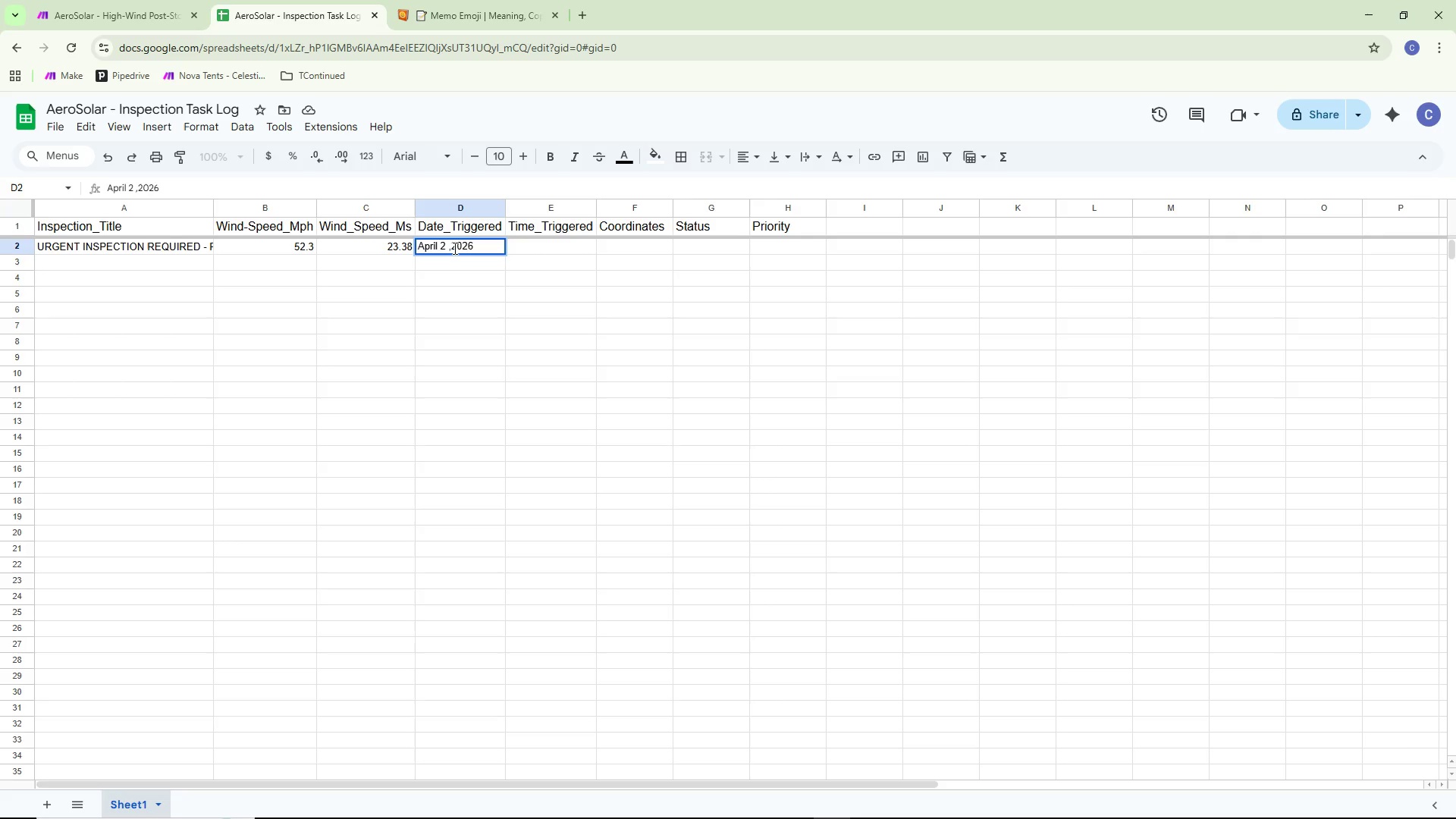 
wait(5.03)
 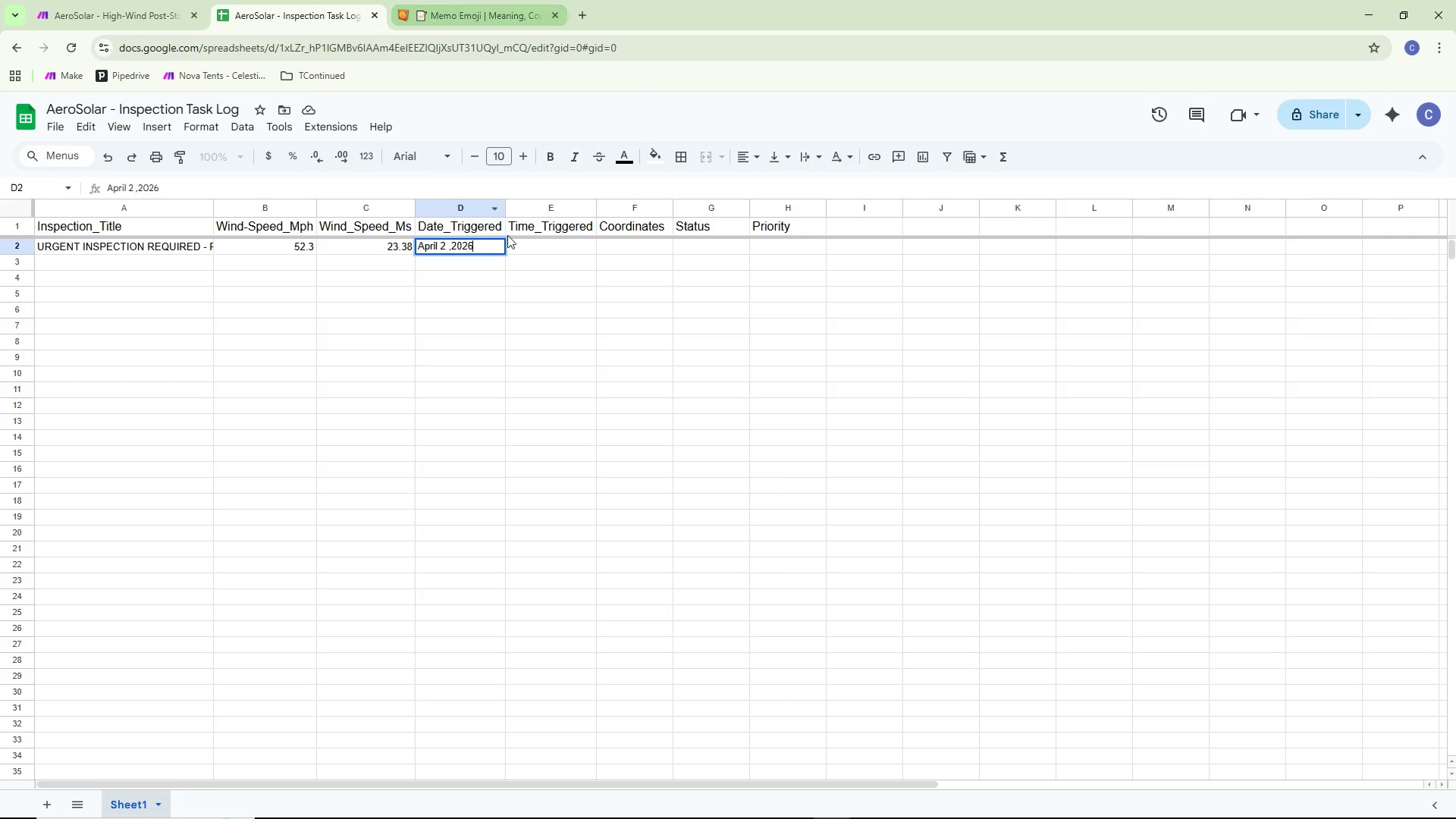 
left_click([450, 245])
 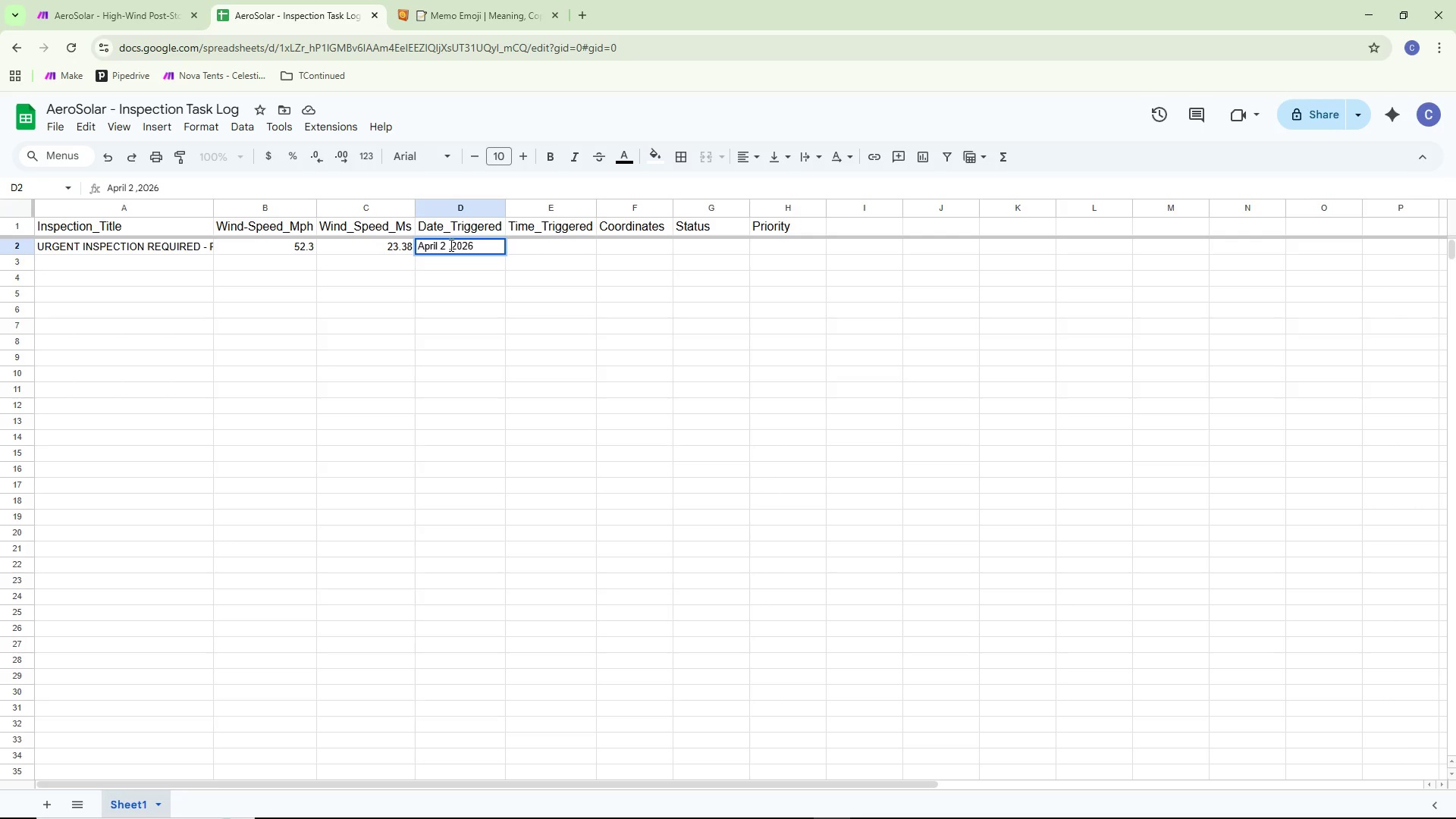 
key(Backspace)
 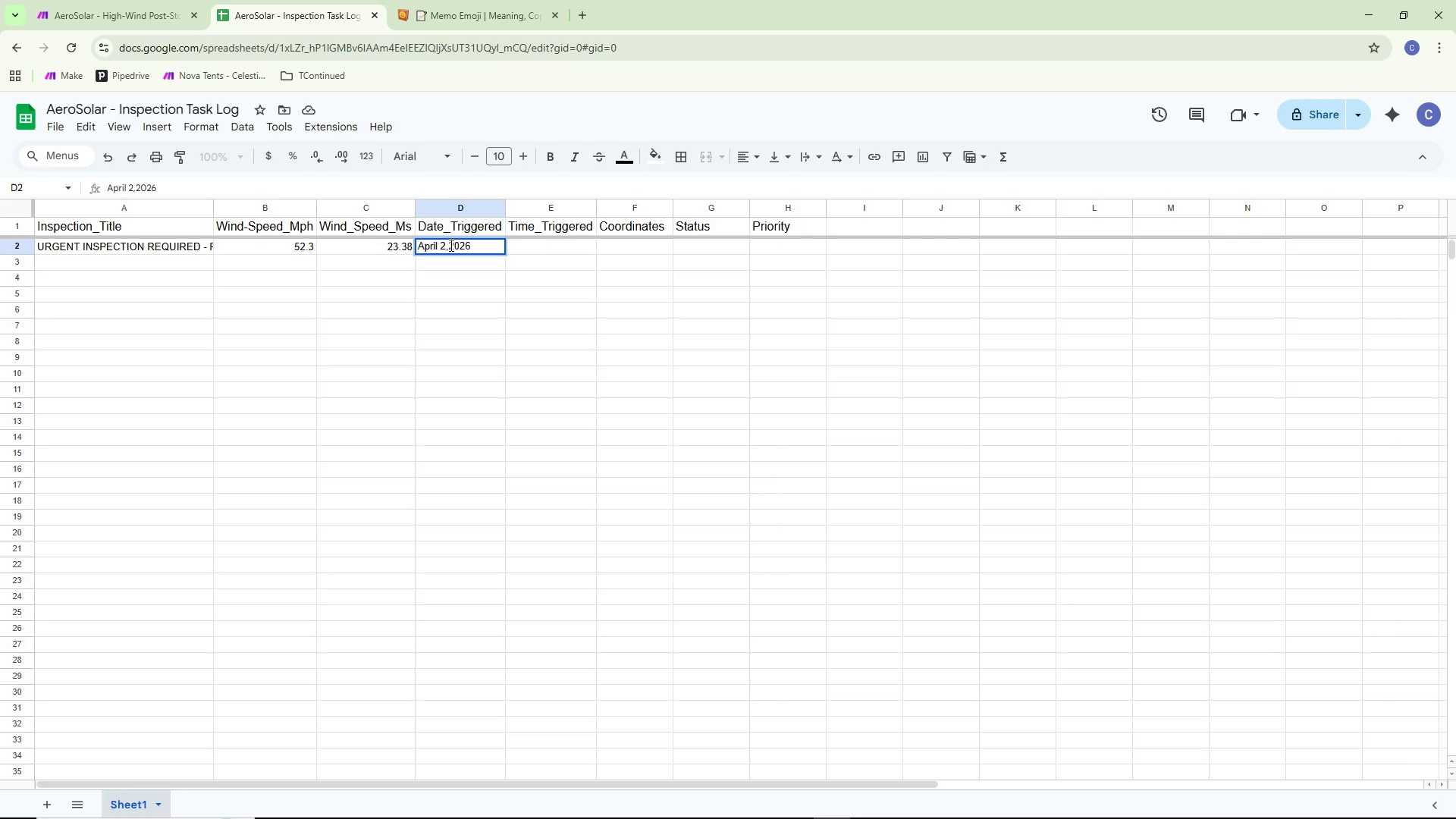 
key(ArrowRight)
 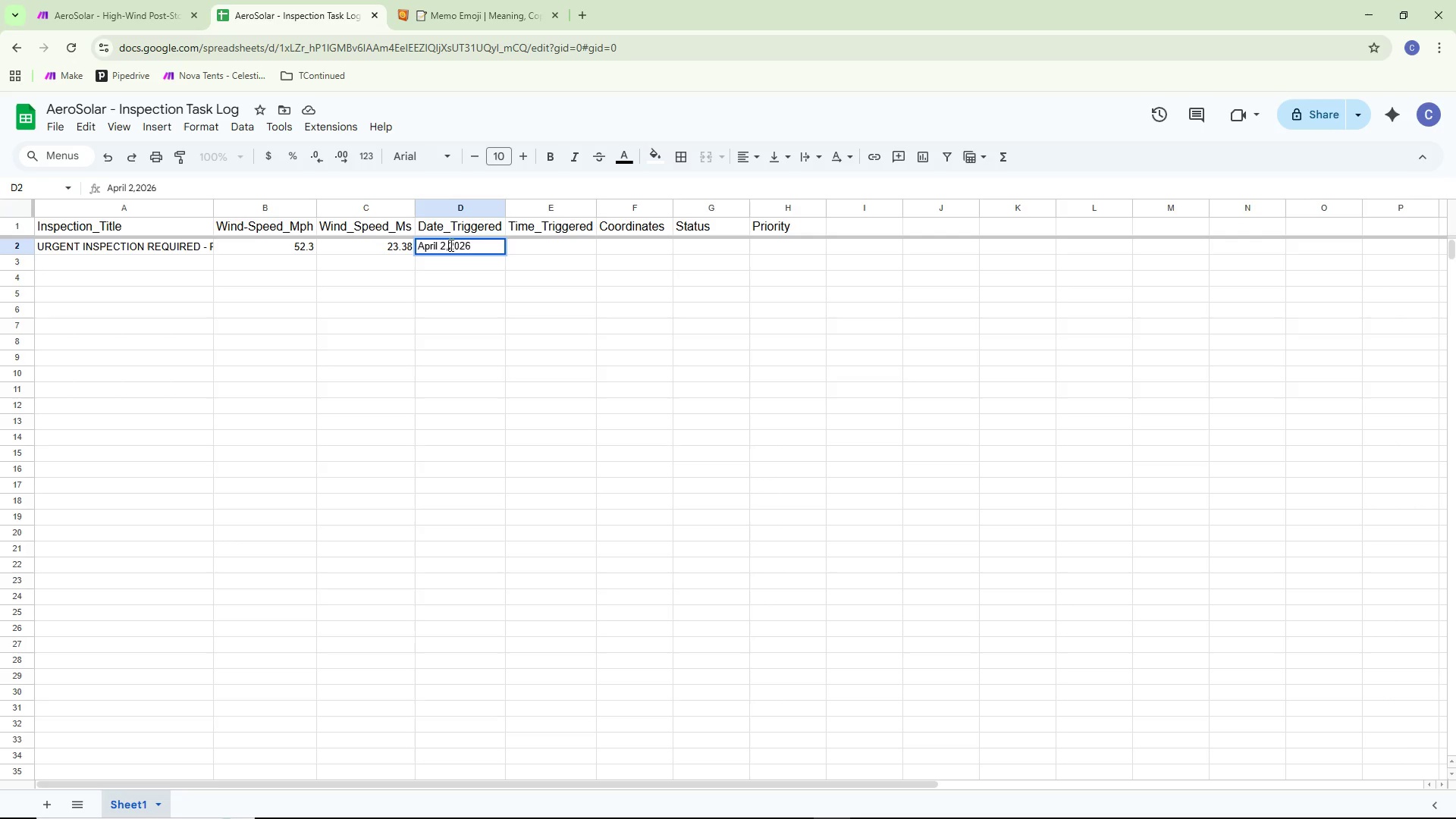 
key(Space)
 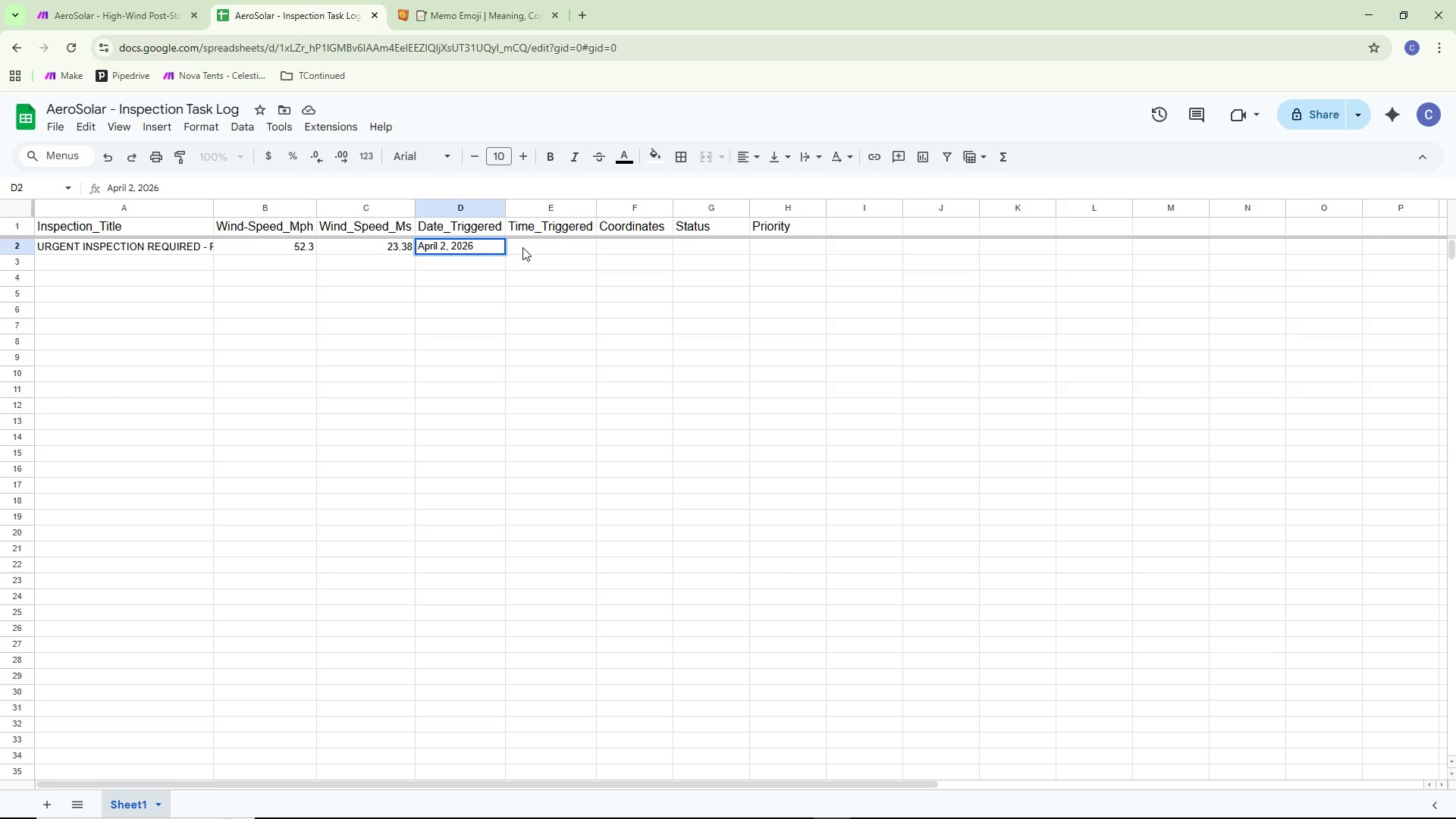 
double_click([526, 240])
 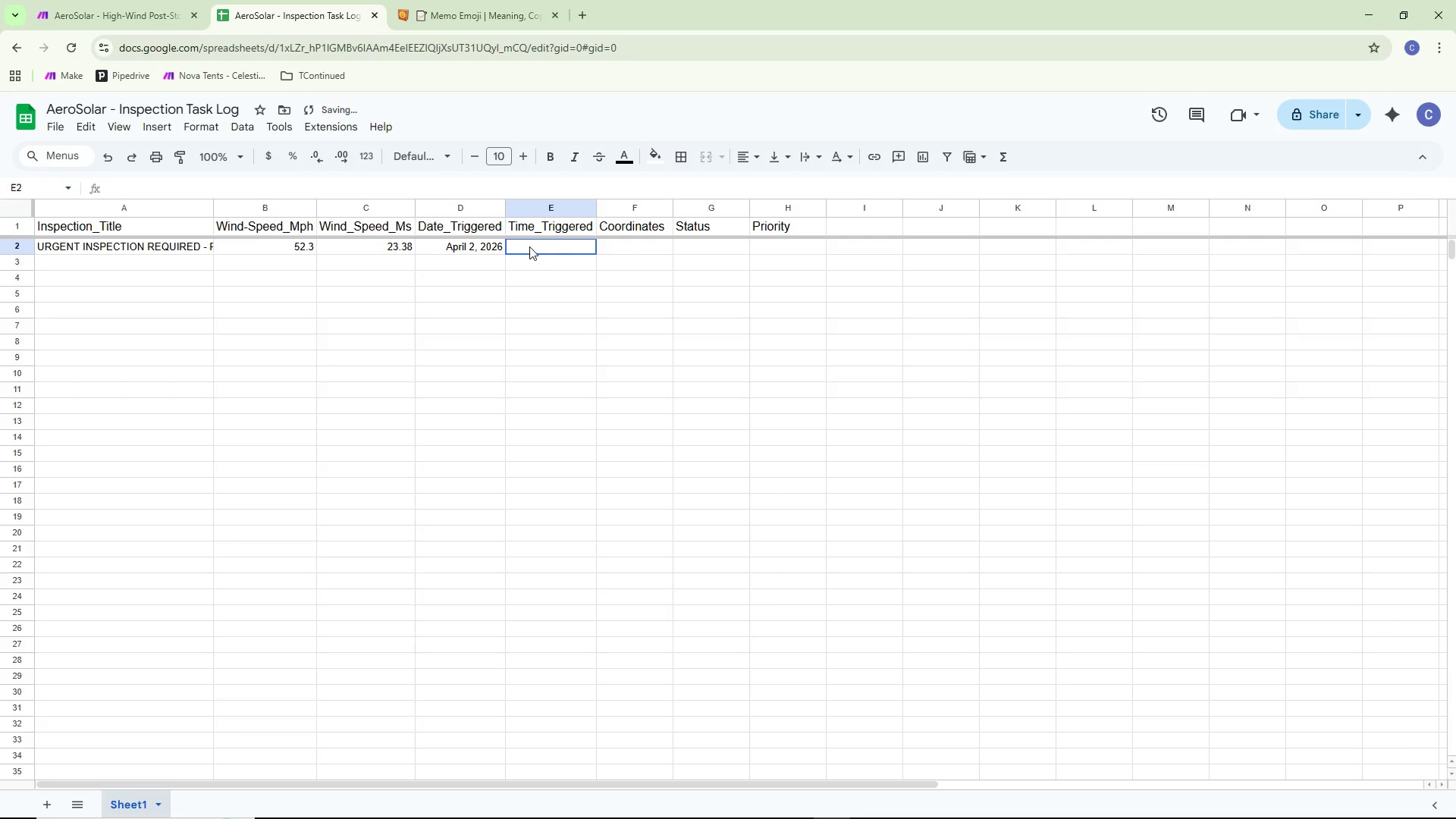 
triple_click([529, 246])
 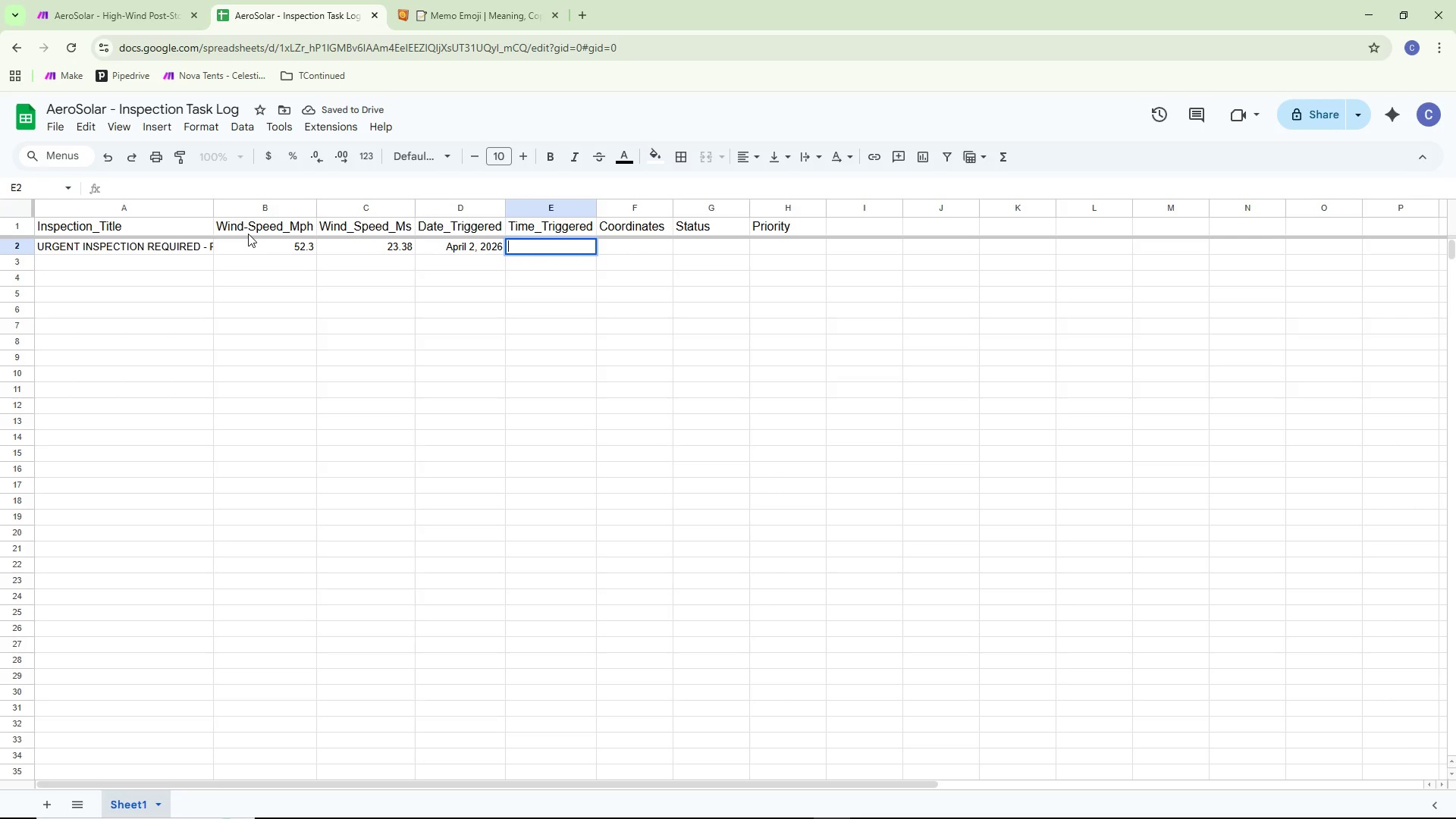 
left_click([146, 0])
 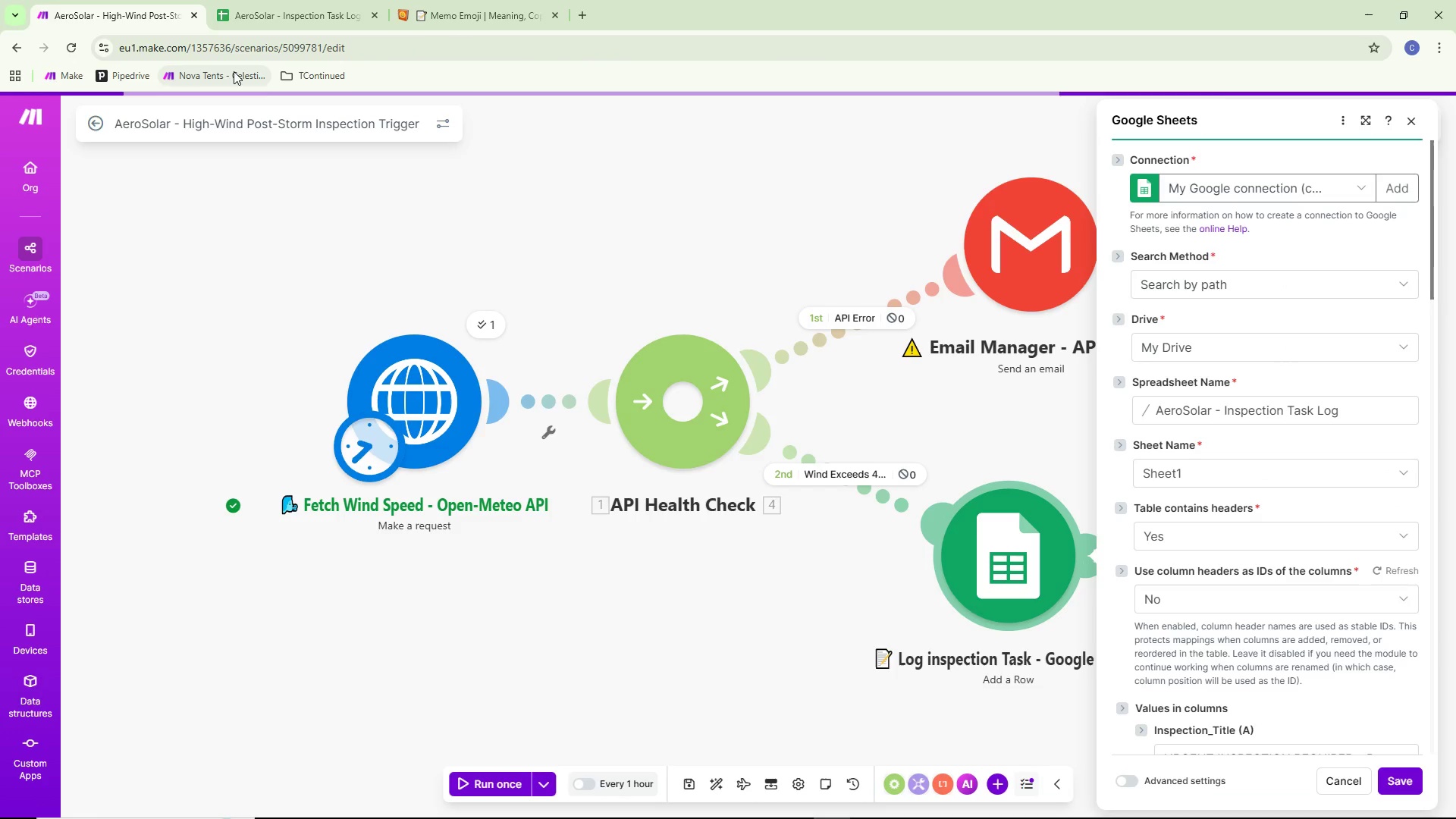 
mouse_move([335, 17])
 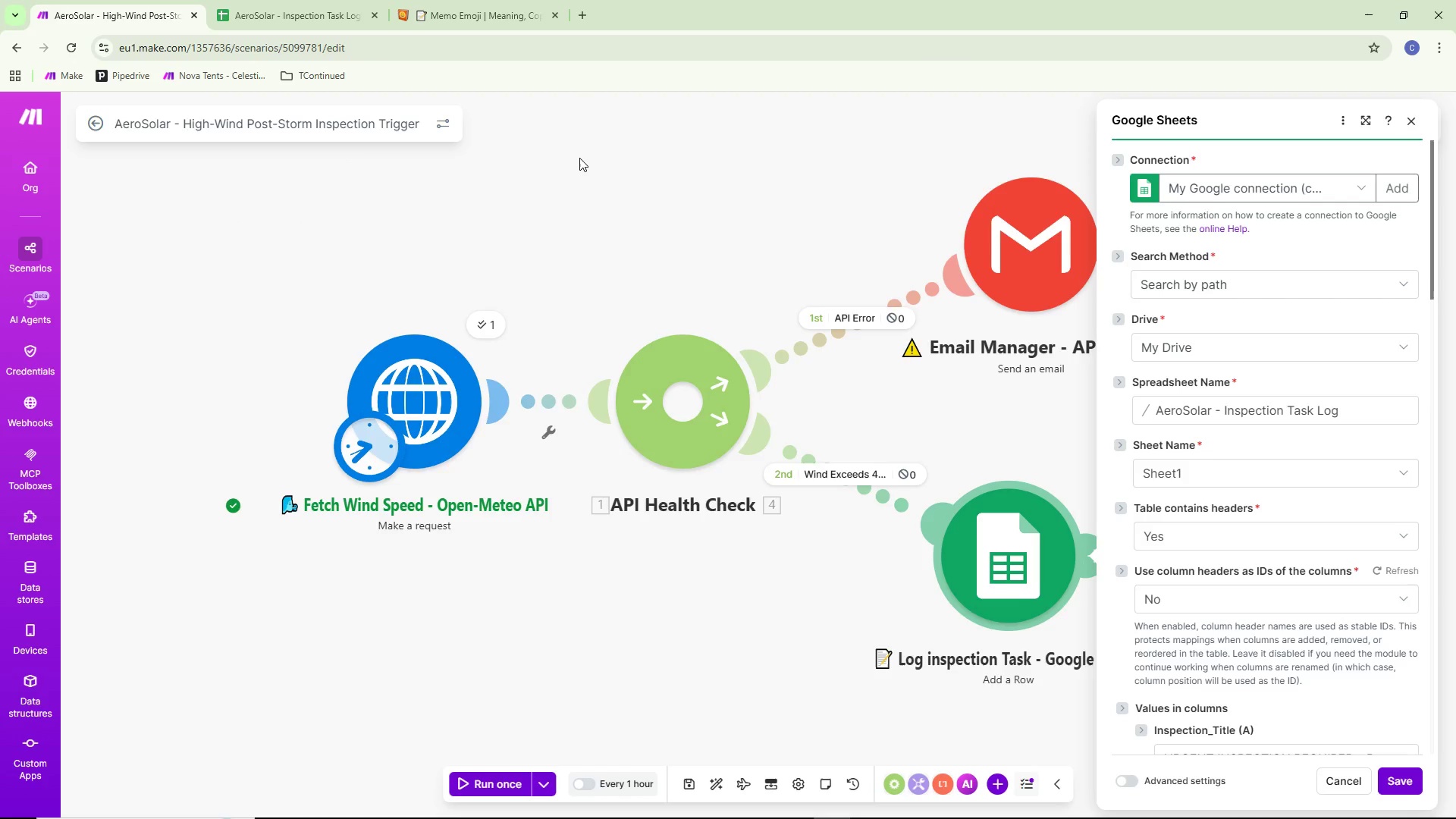 
left_click_drag(start_coordinate=[579, 169], to_coordinate=[413, 186])
 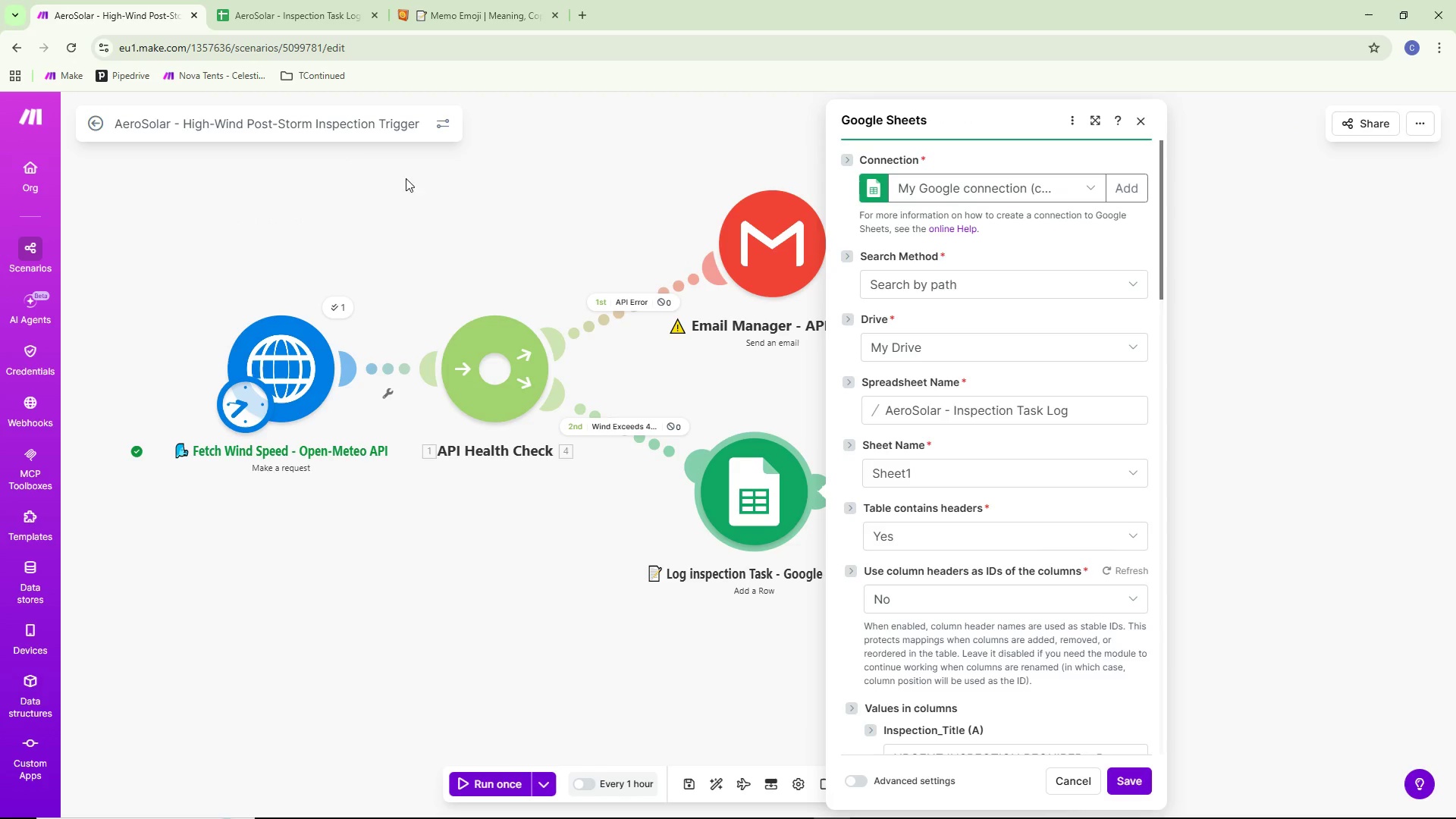 
scroll: coordinate [579, 159], scroll_direction: down, amount: 2.0
 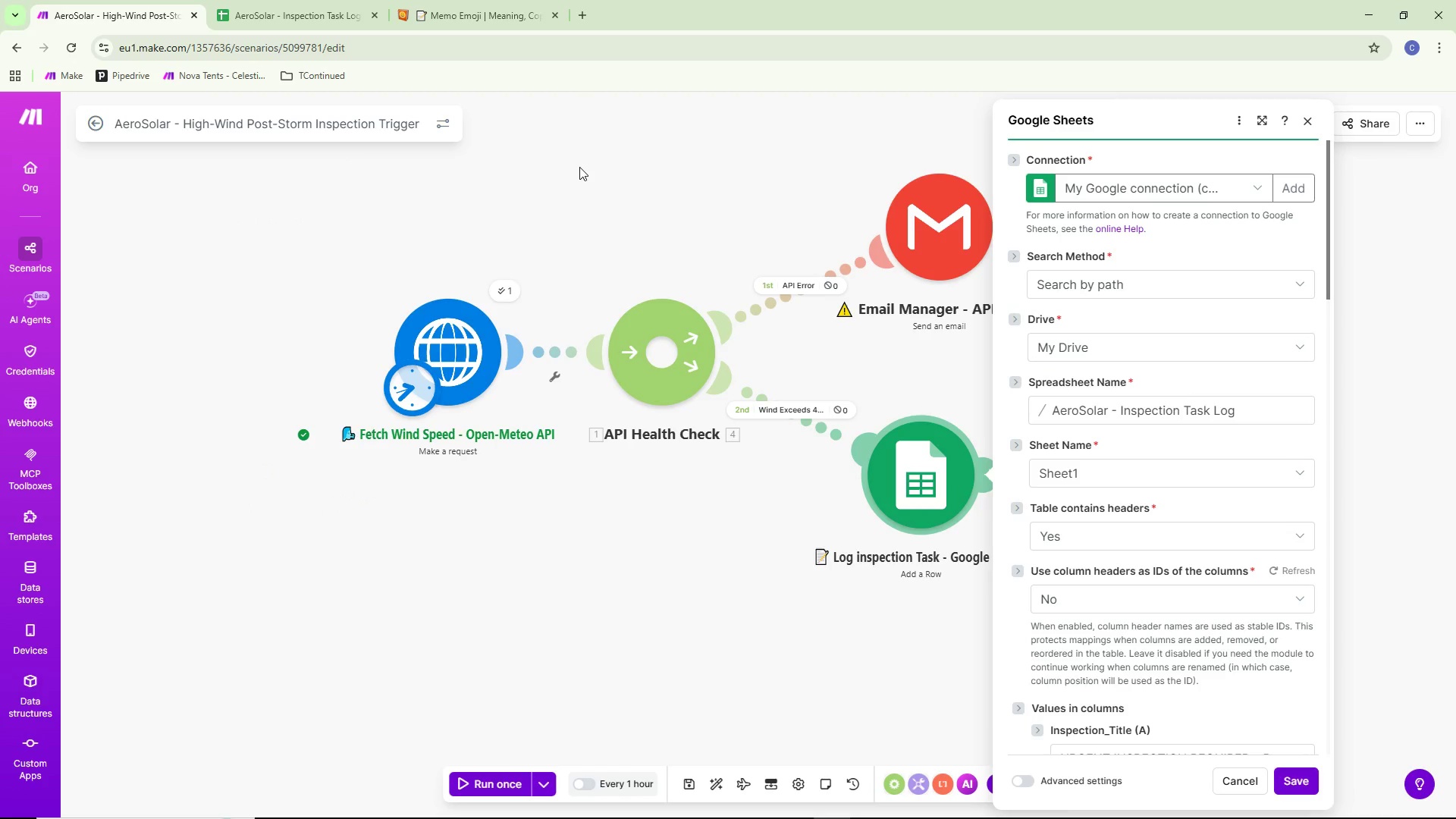 
left_click([325, 0])
 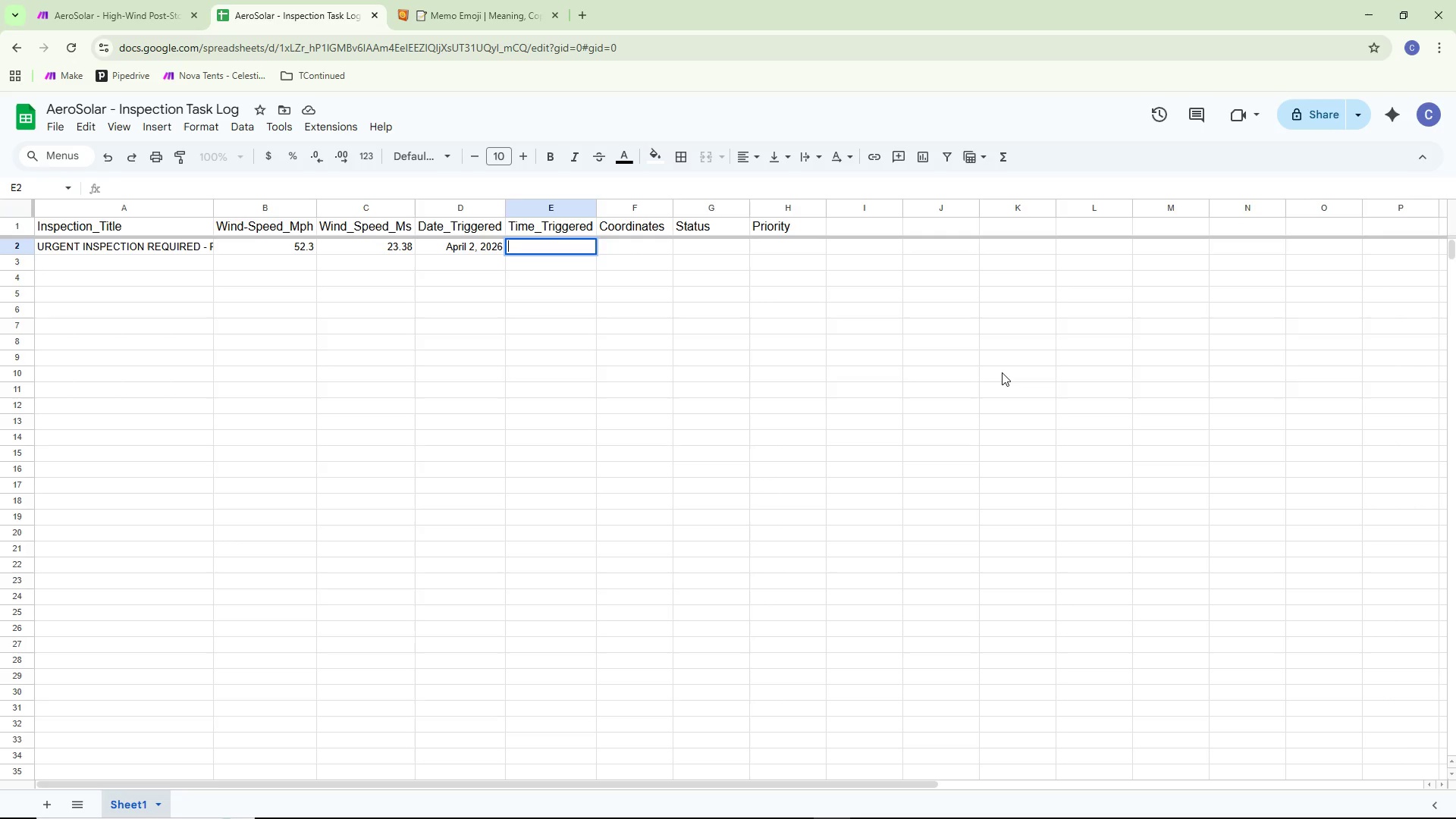 
wait(8.39)
 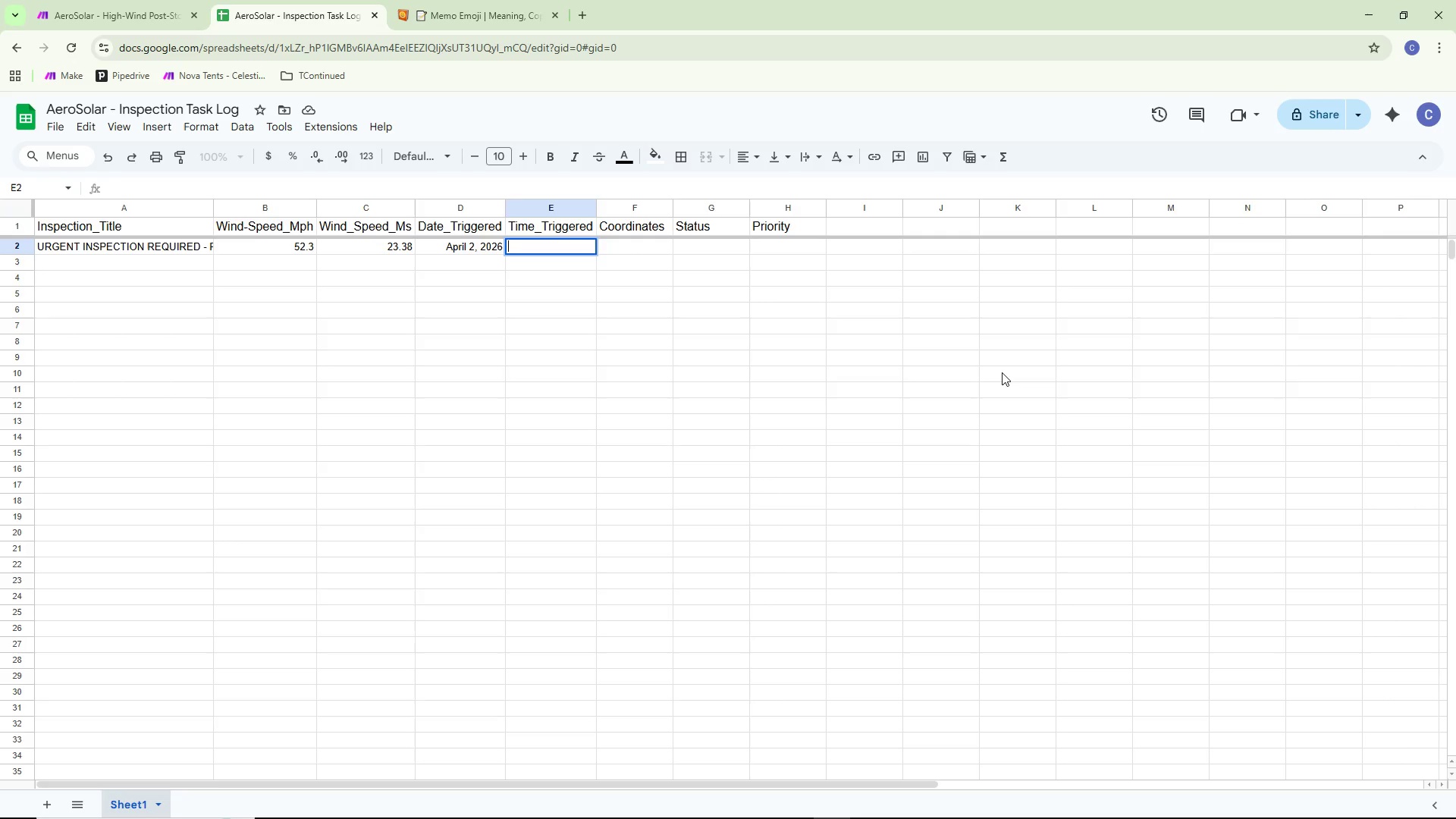 
left_click([84, 9])
 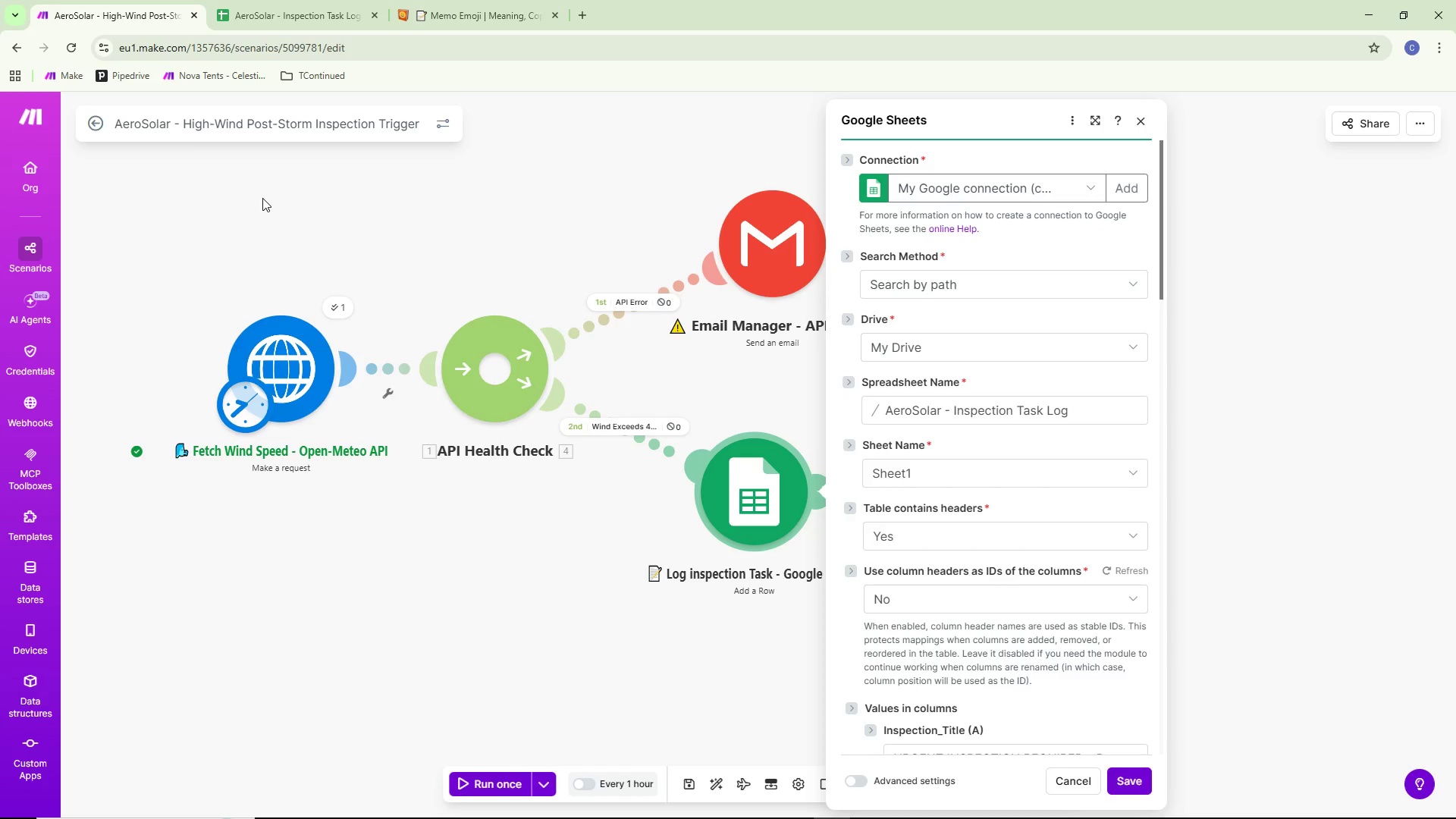 
wait(17.86)
 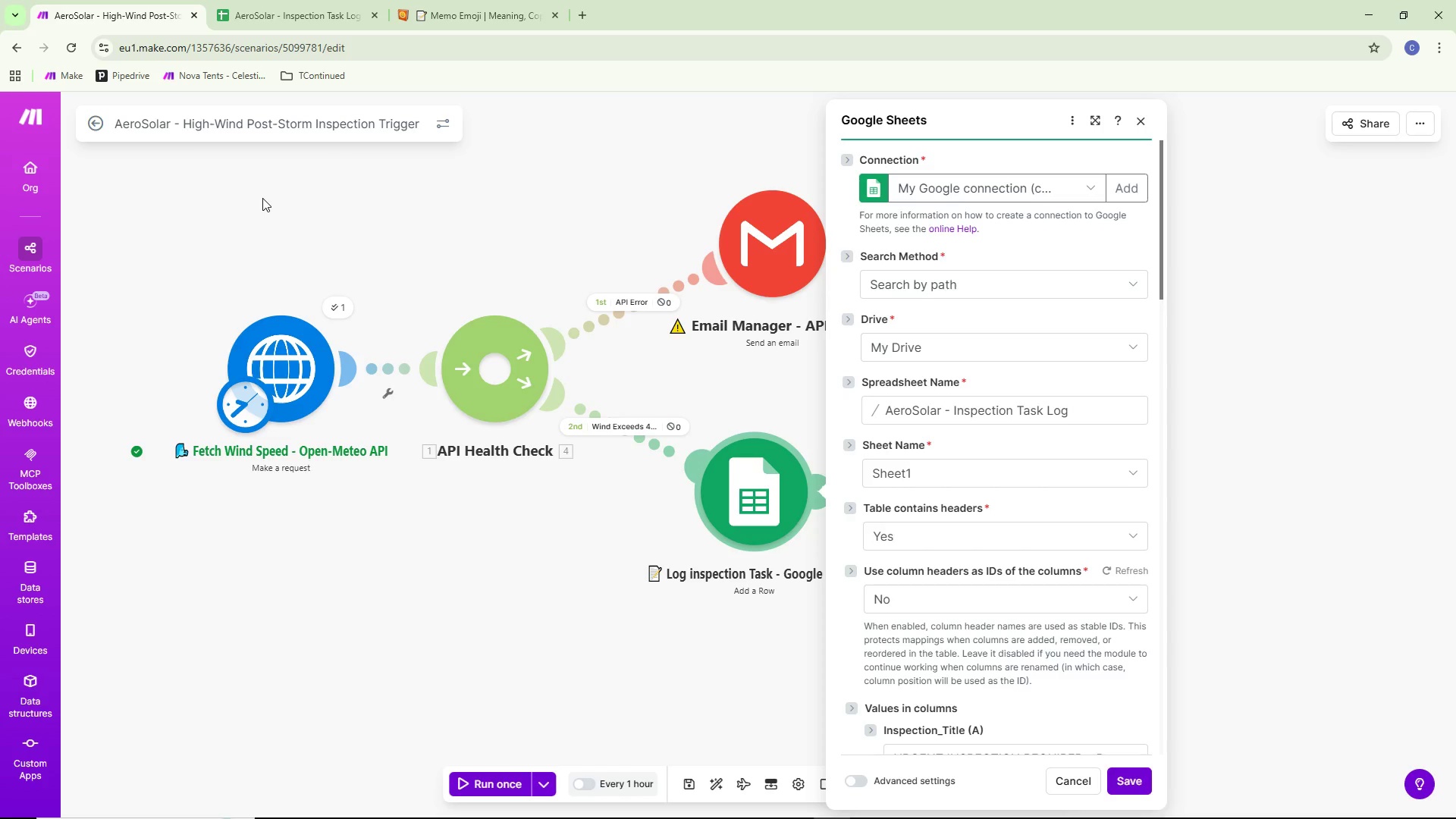 
left_click([315, 0])
 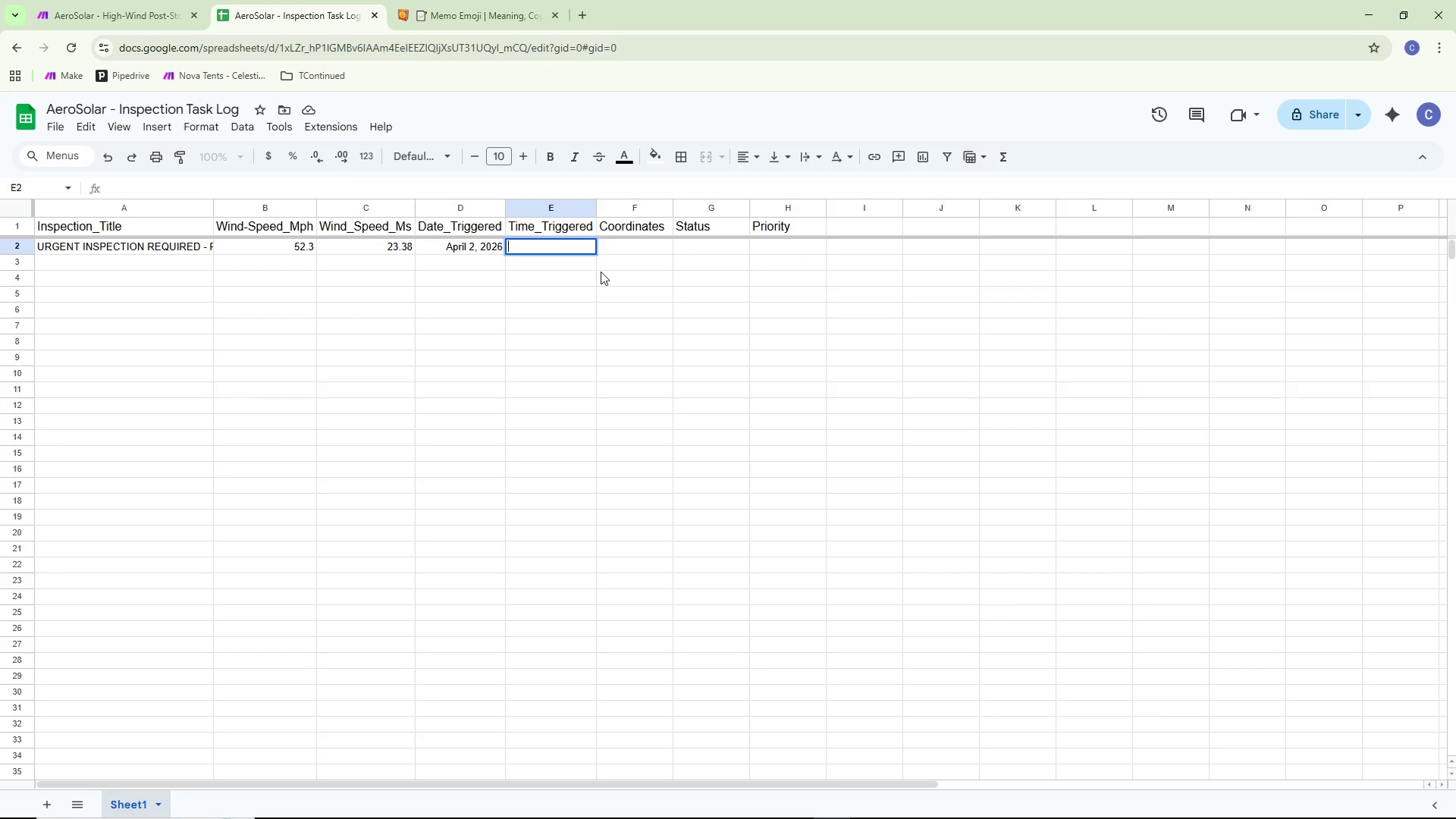 
type(09)
 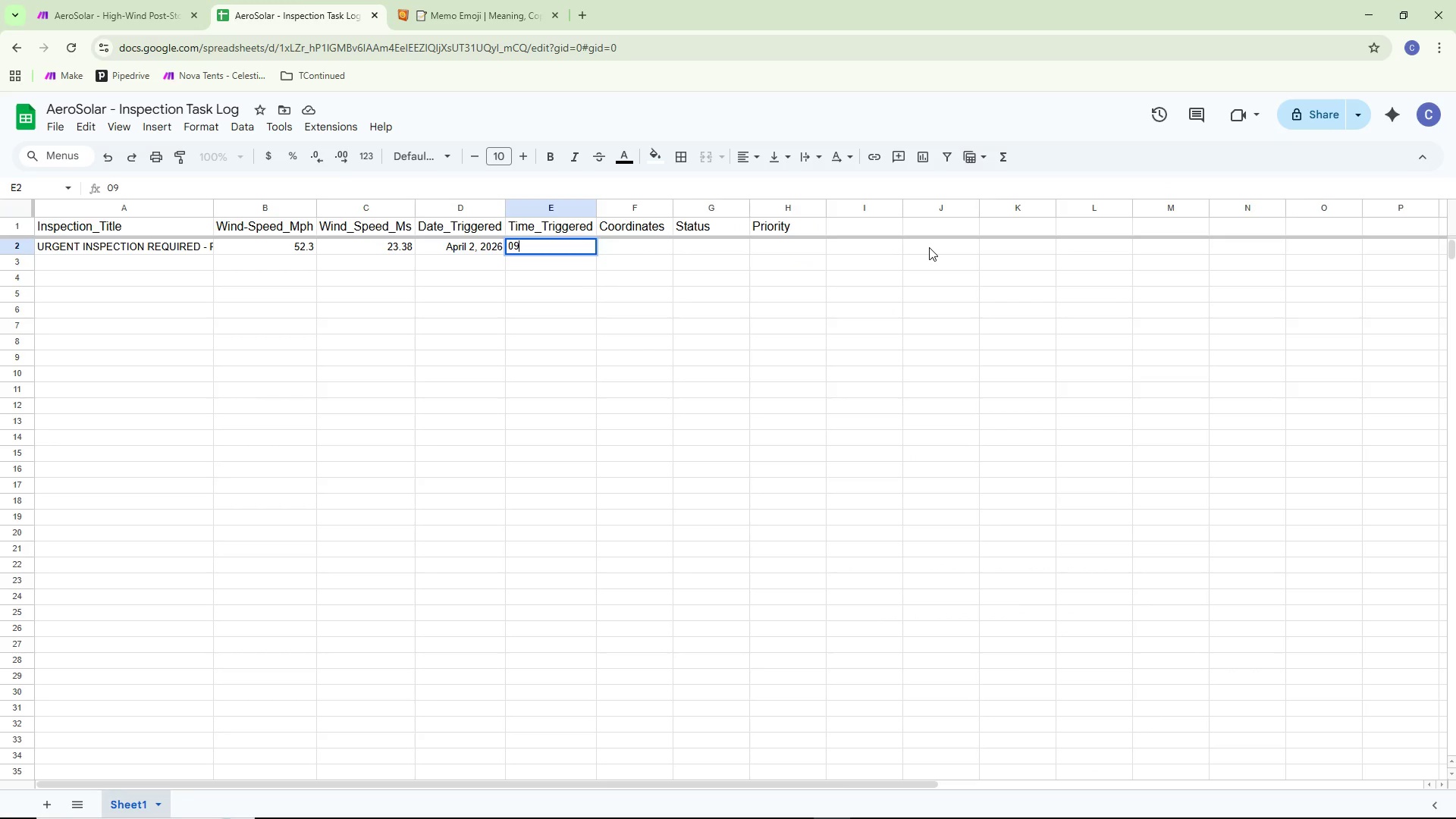 
type(:38)
 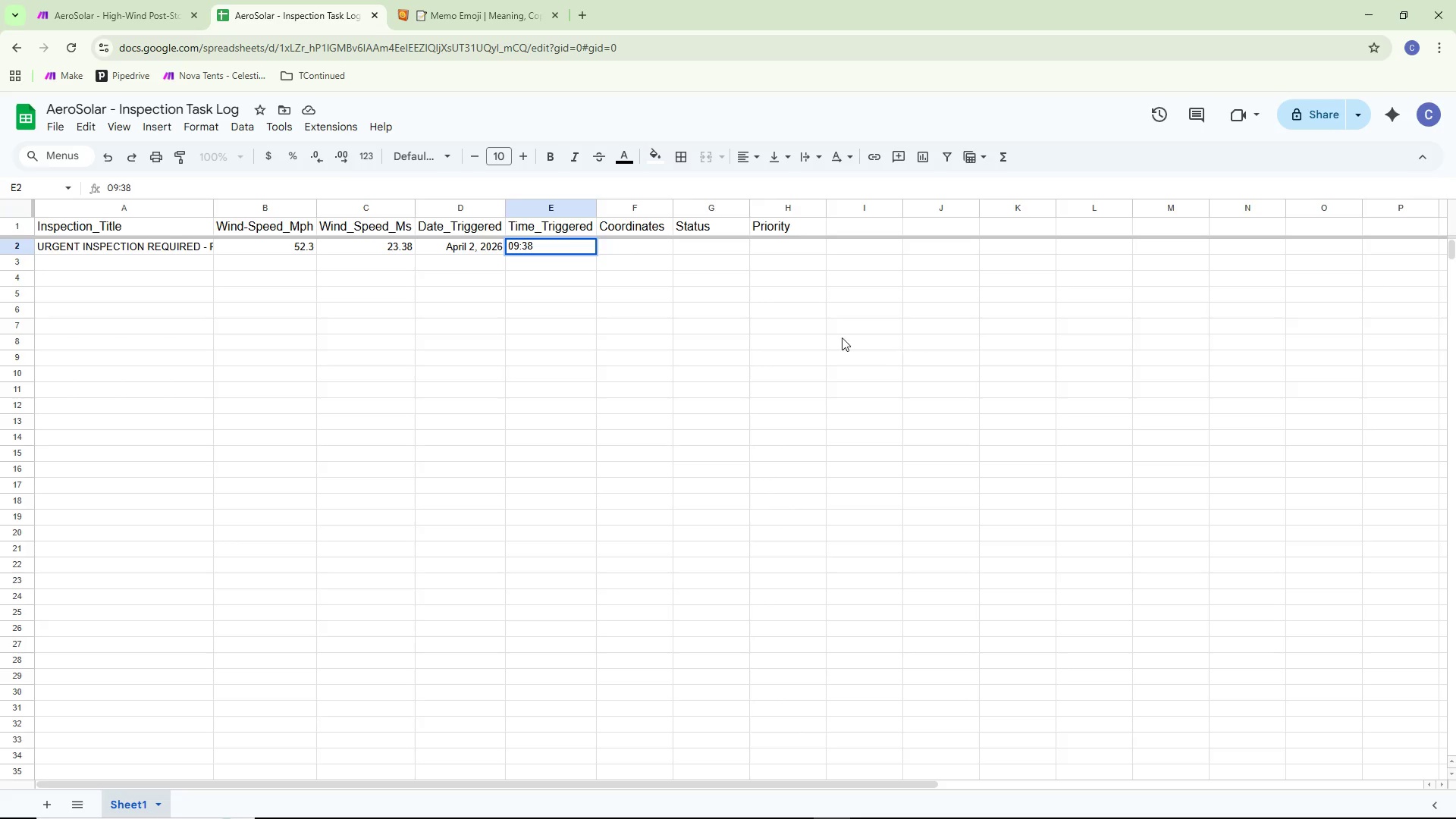 
left_click([611, 364])
 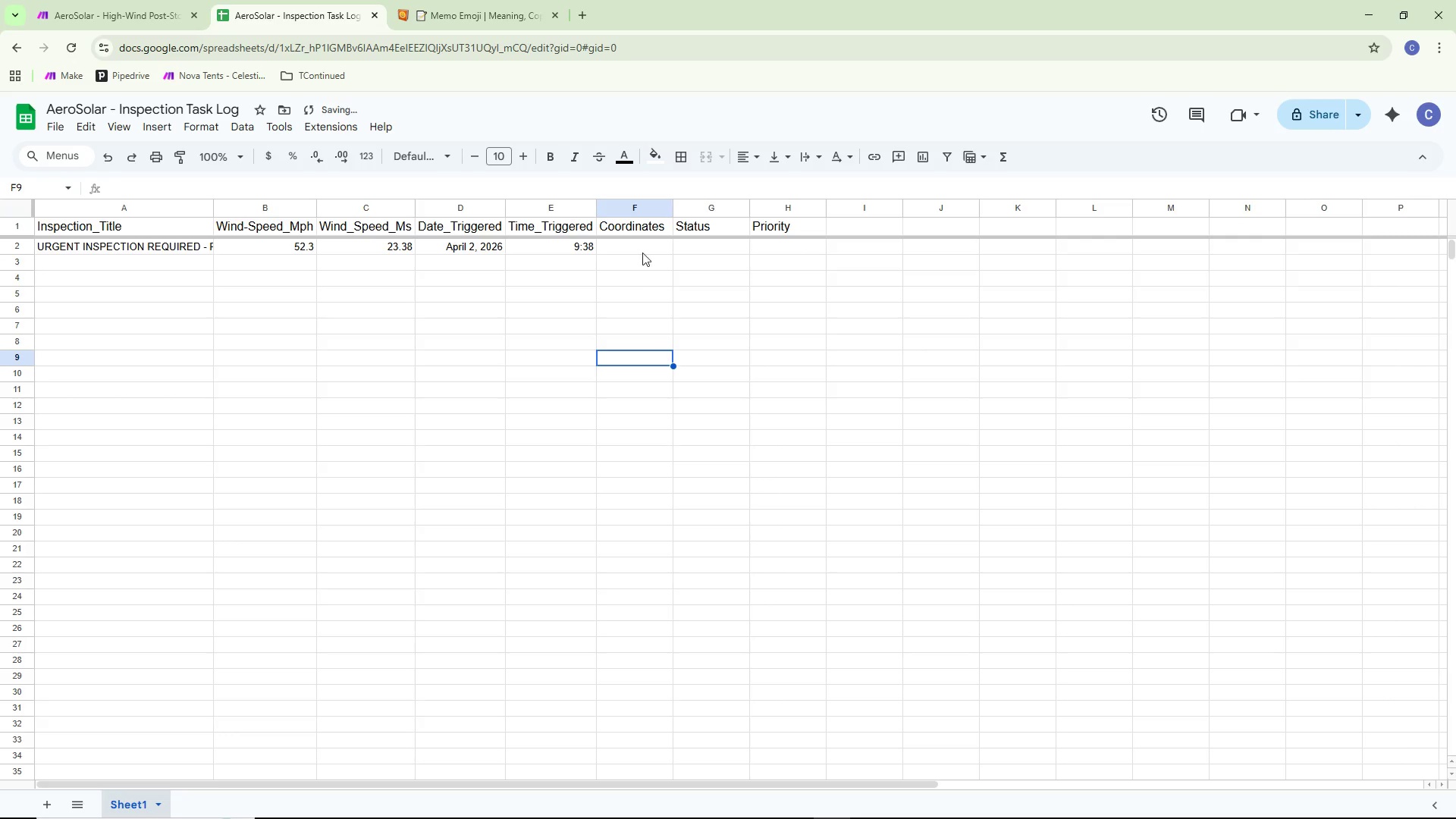 
double_click([580, 249])
 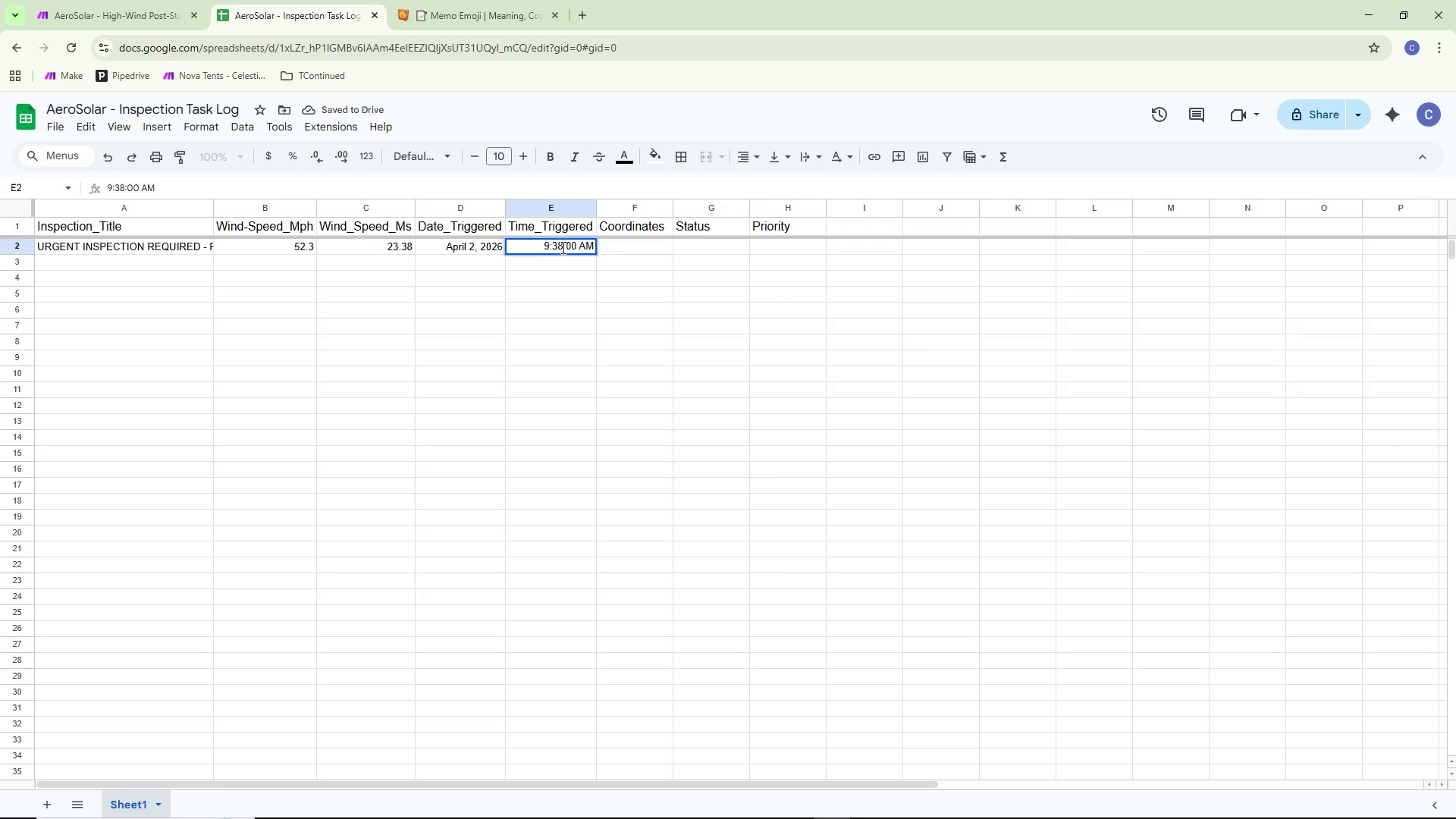 
left_click([595, 317])
 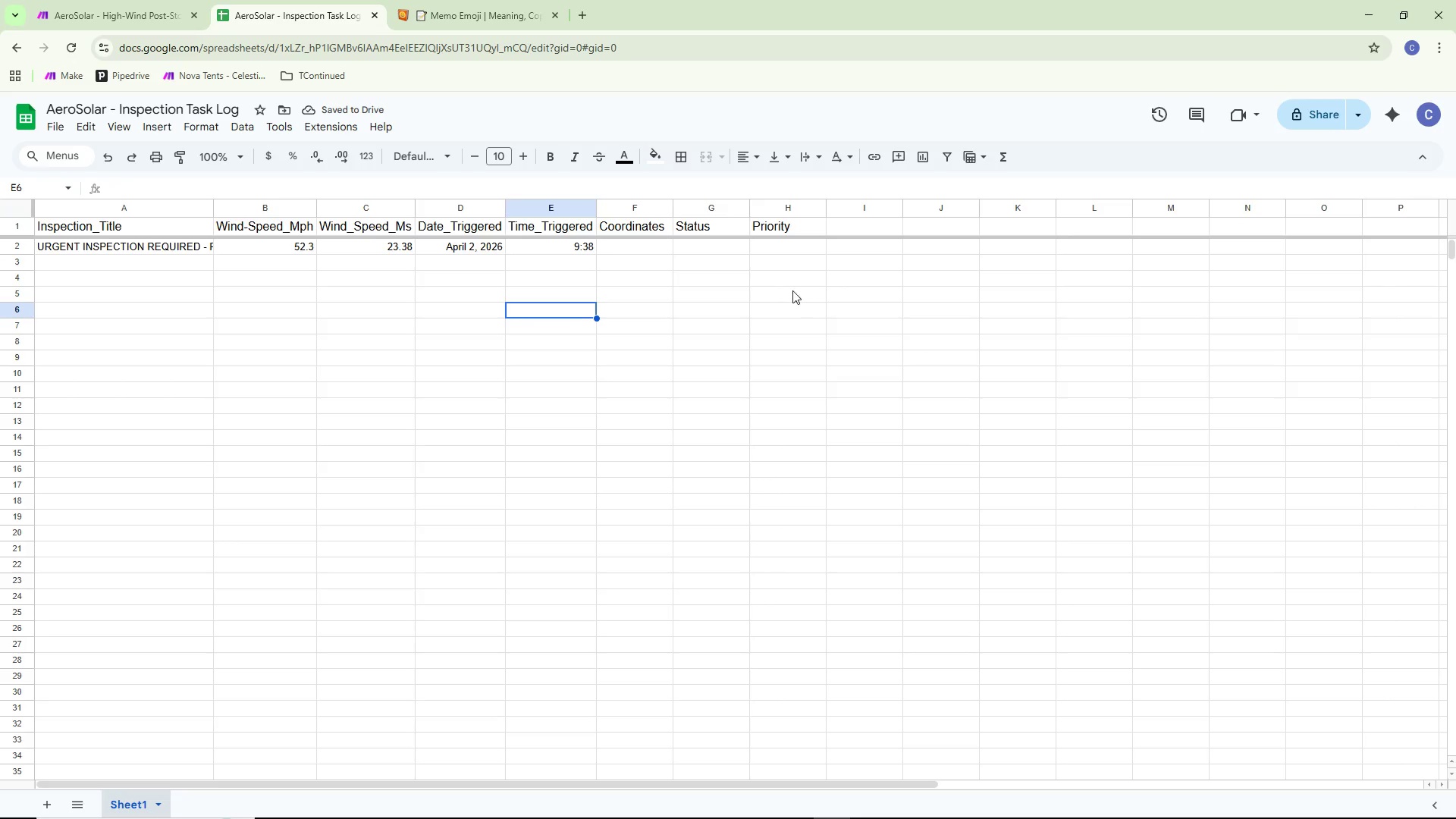 
double_click([569, 249])
 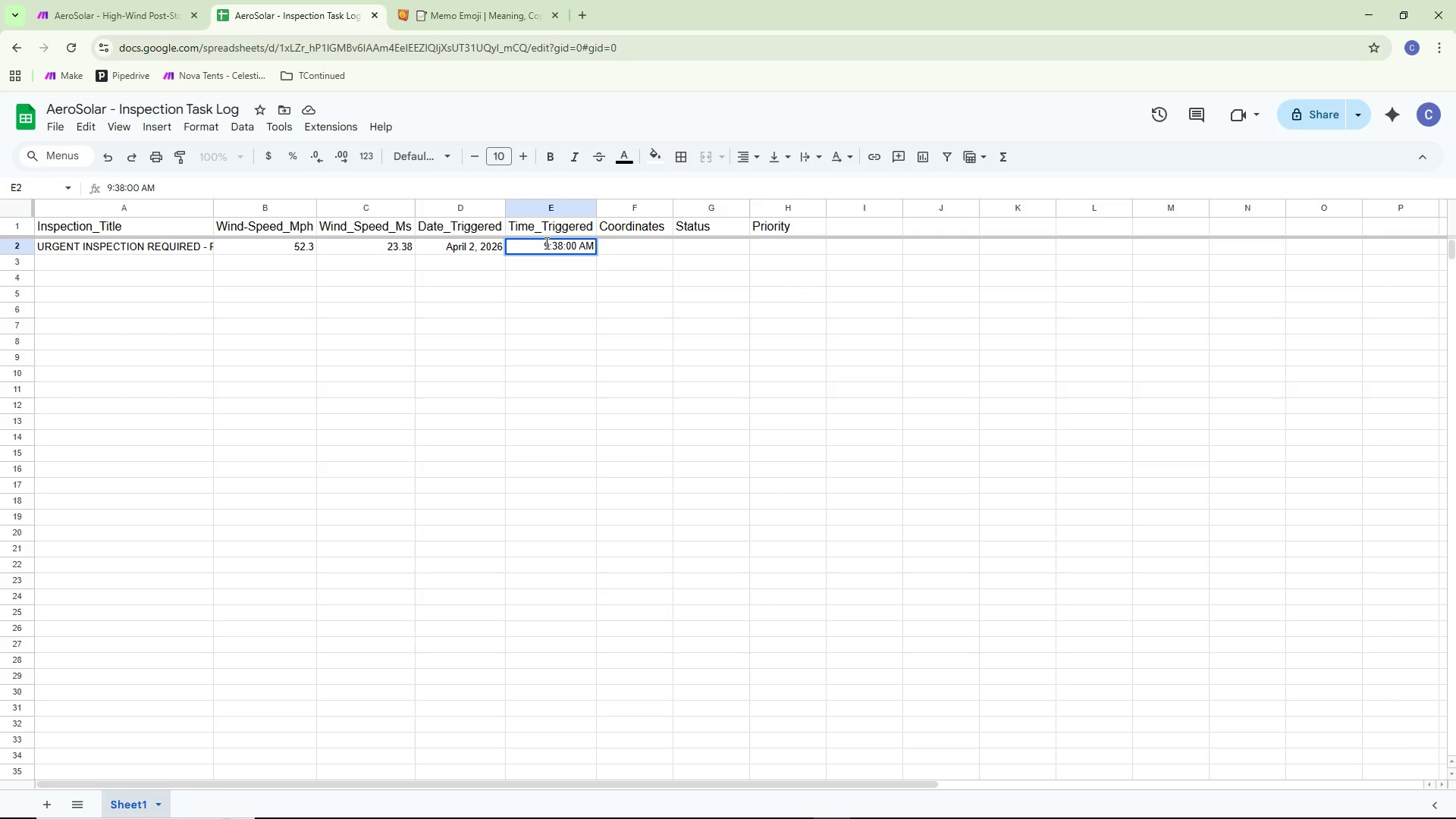 
left_click([544, 243])
 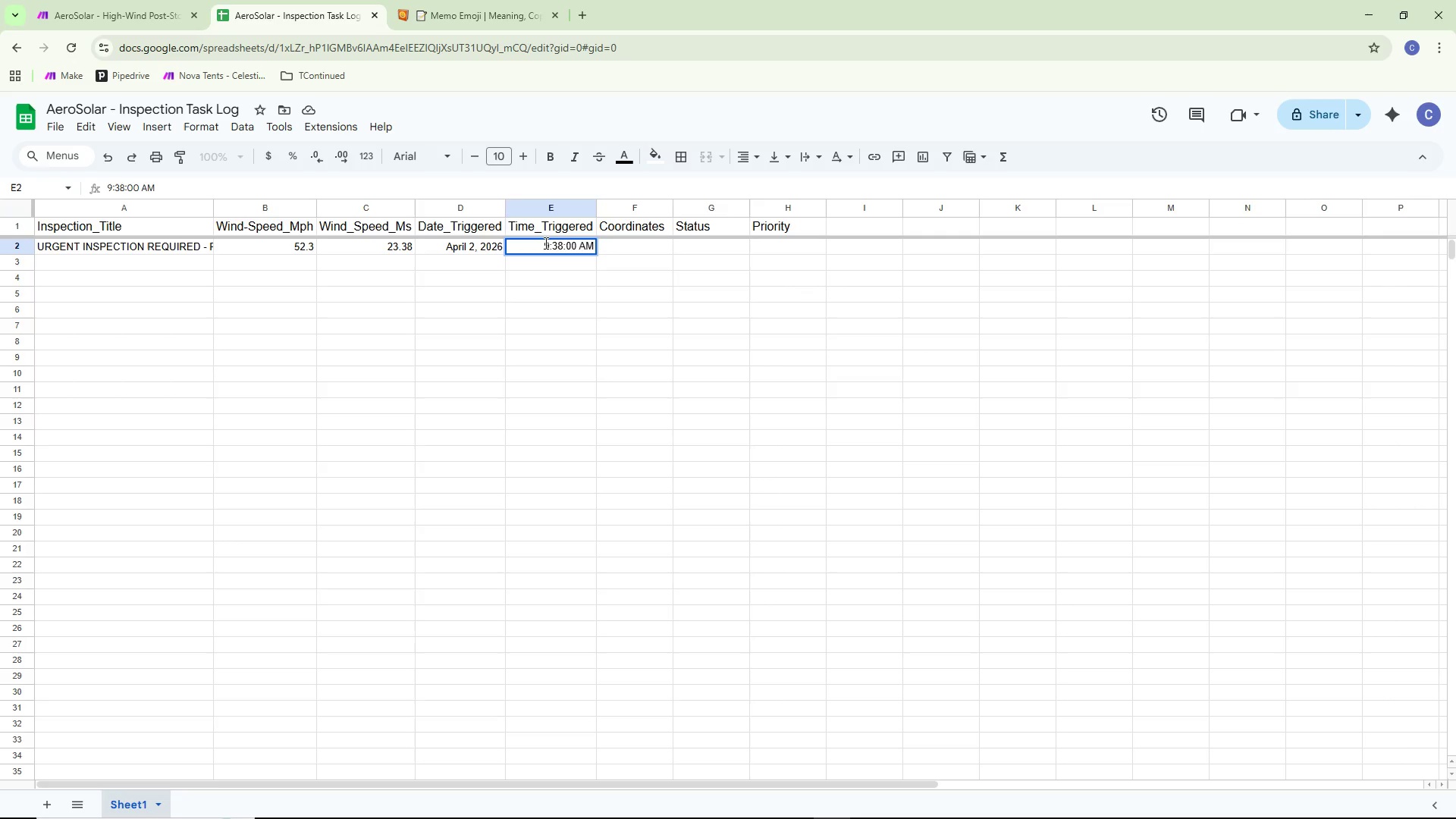 
key(0)
 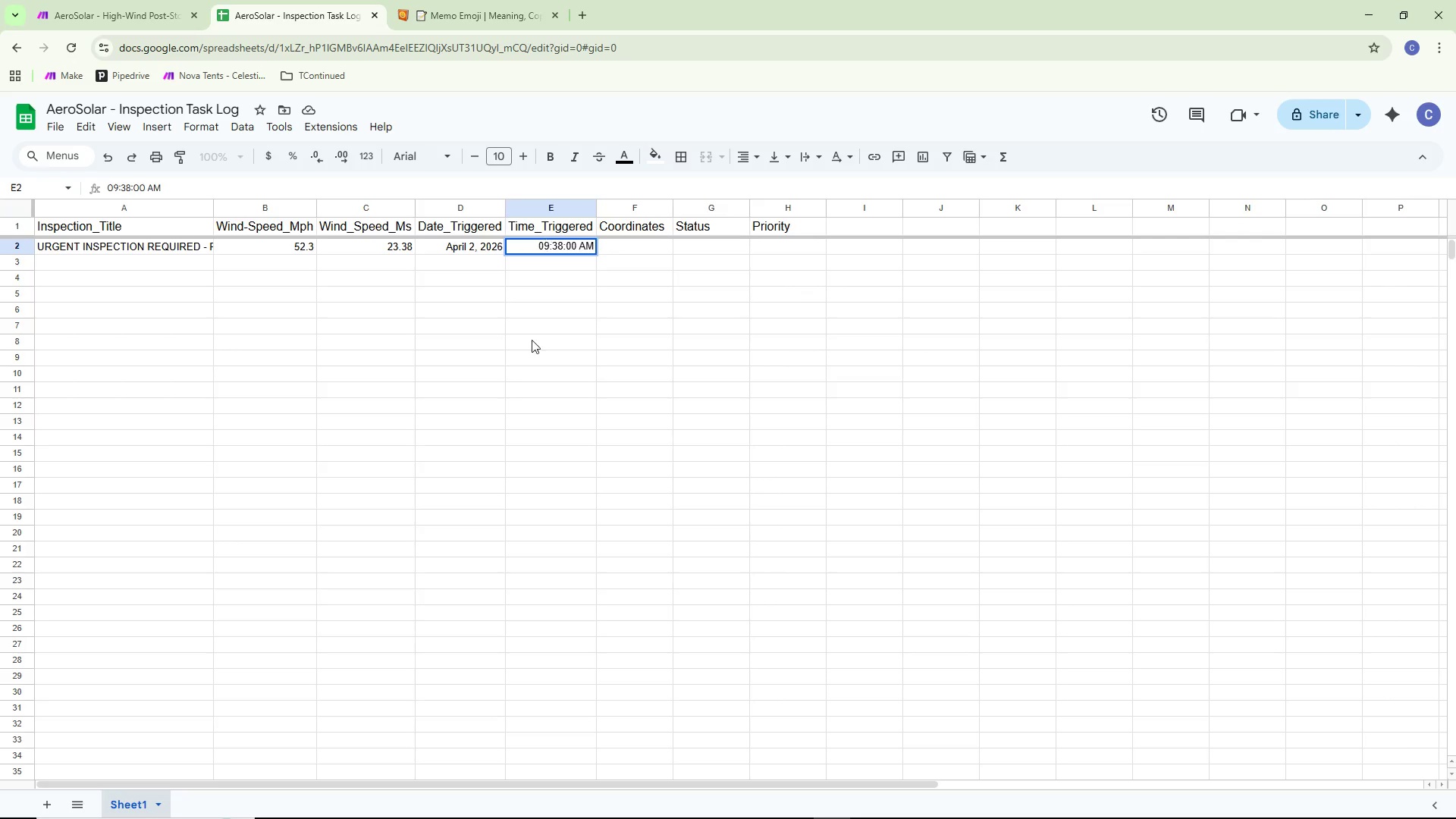 
left_click([541, 381])
 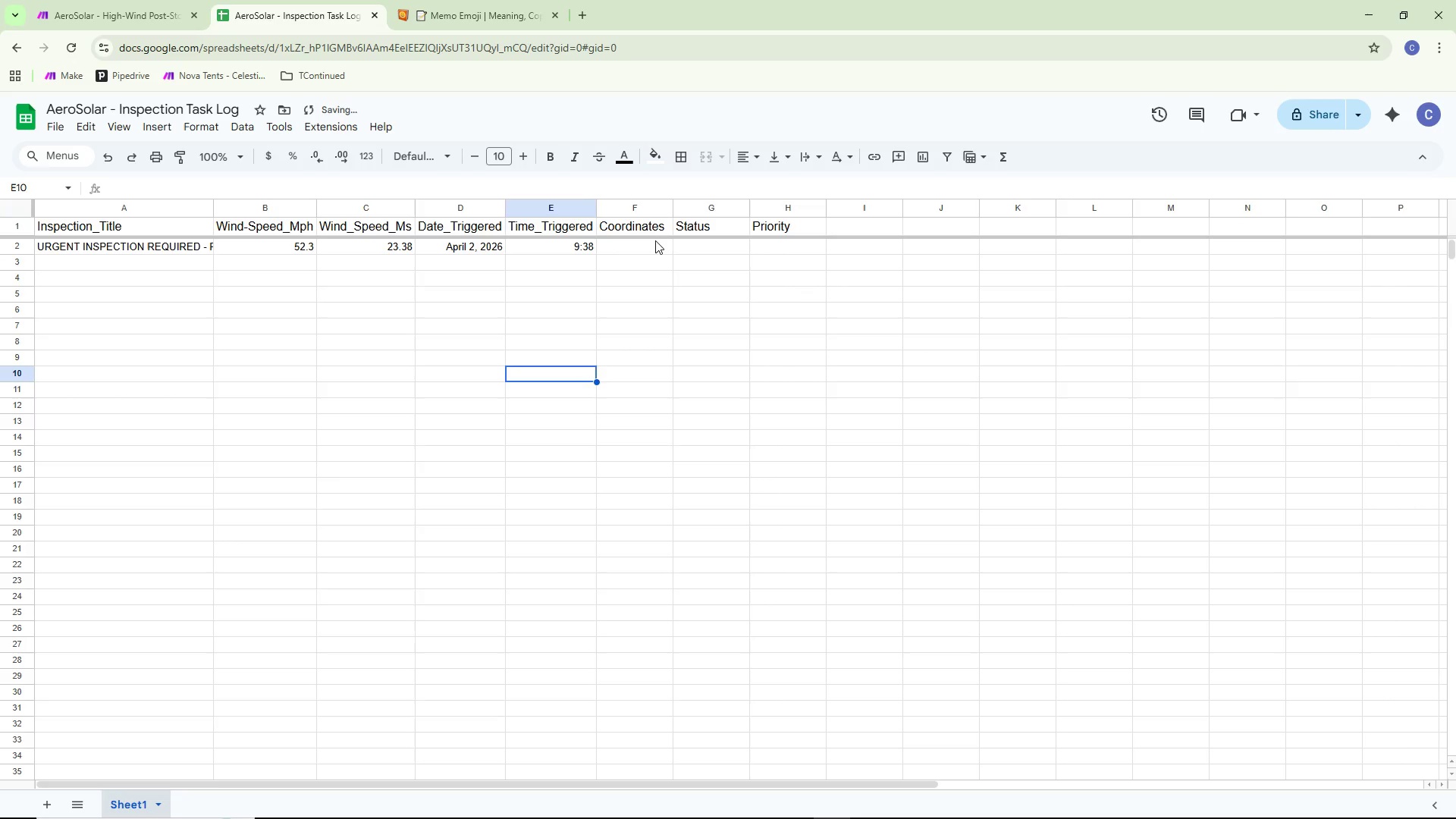 
double_click([655, 240])
 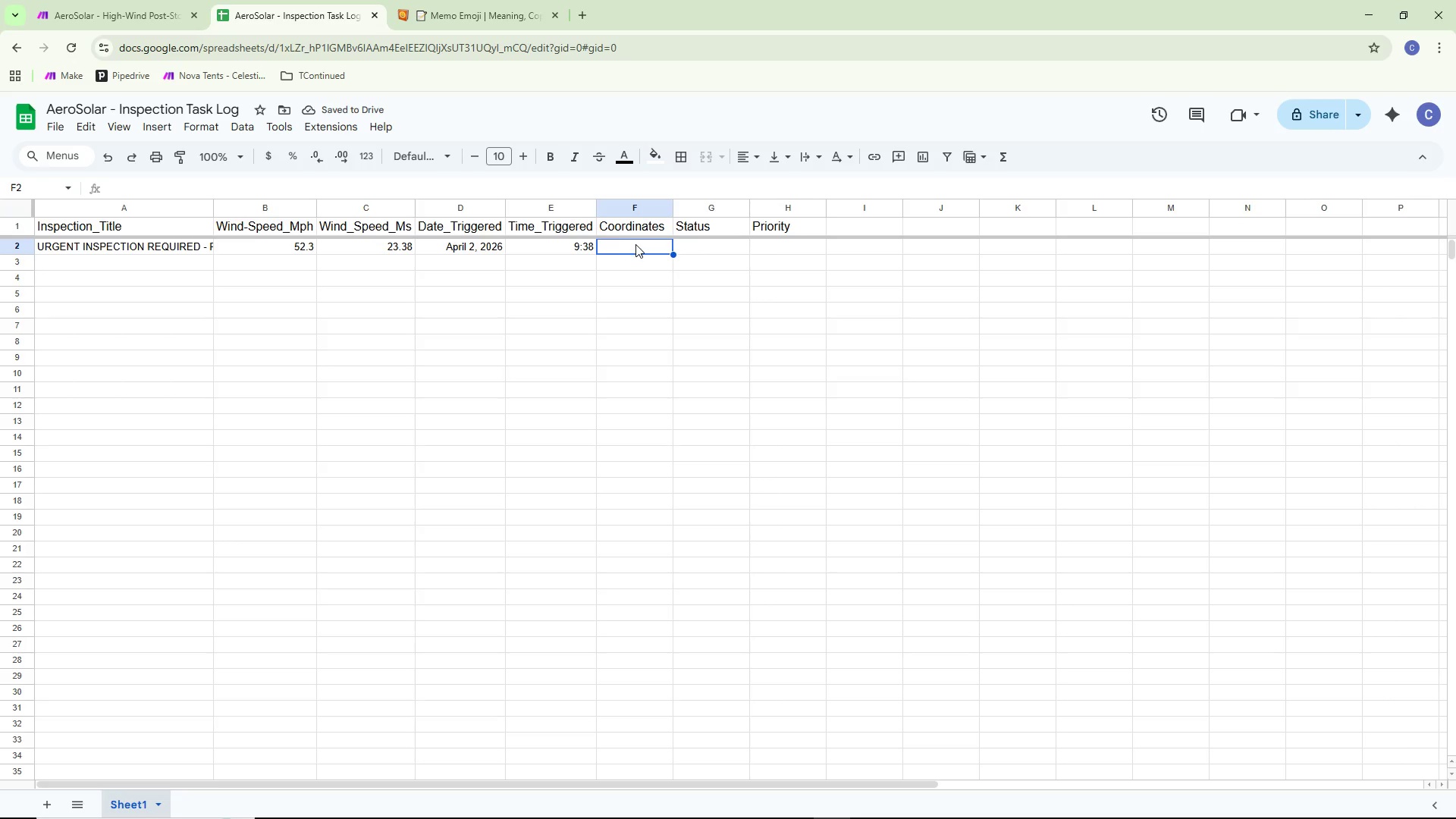 
double_click([639, 245])
 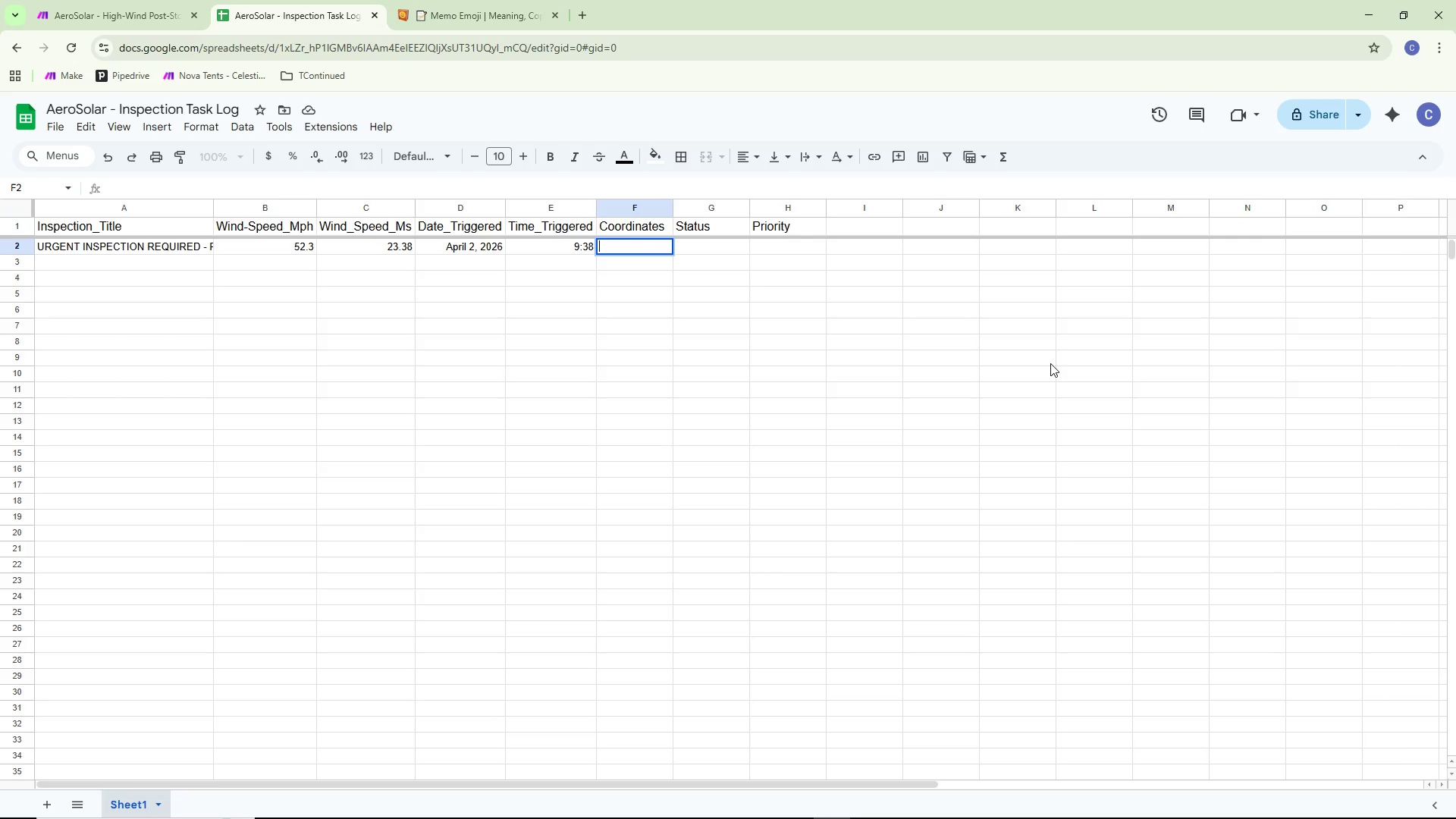 
wait(8.5)
 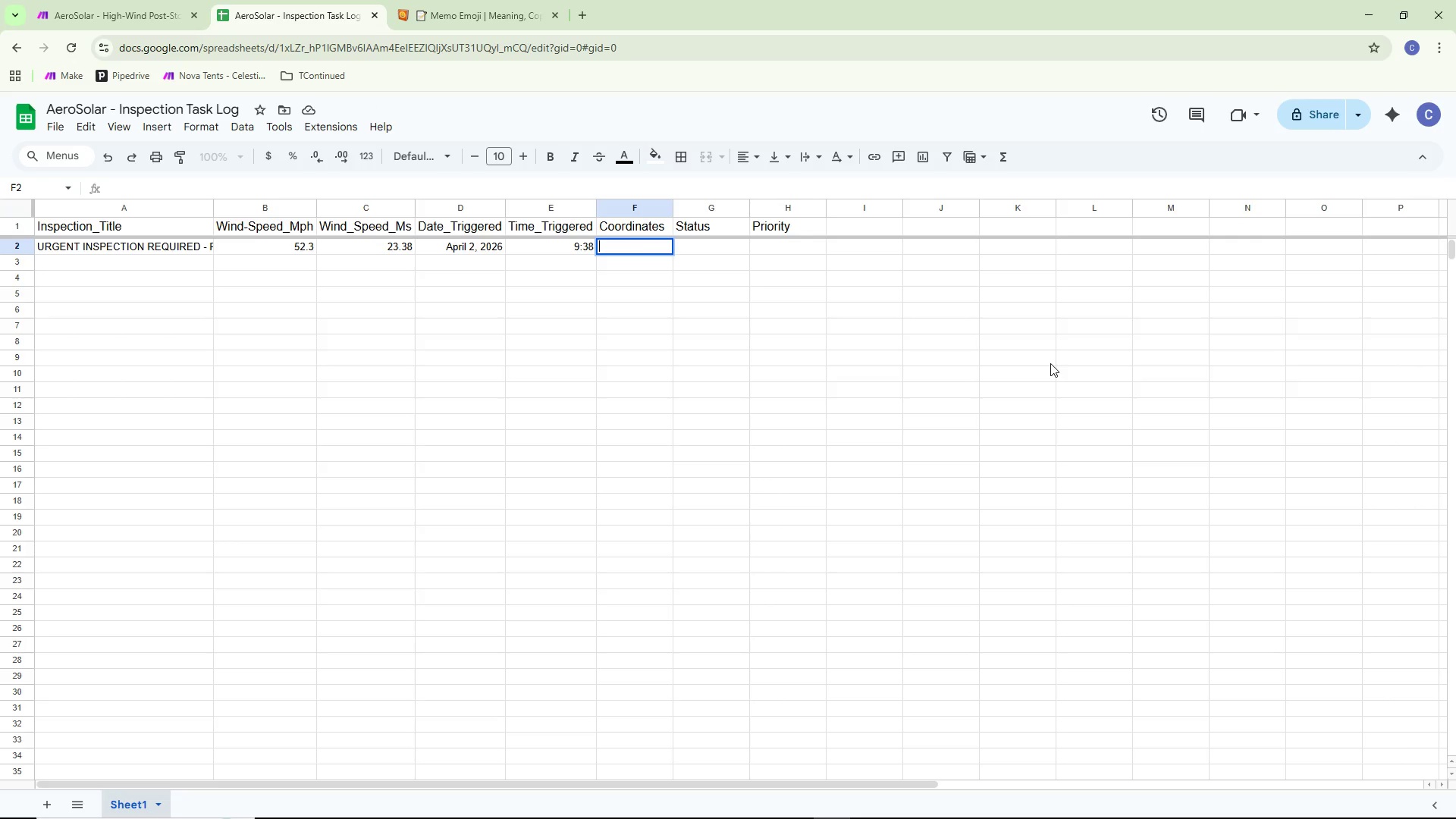 
left_click([139, 0])
 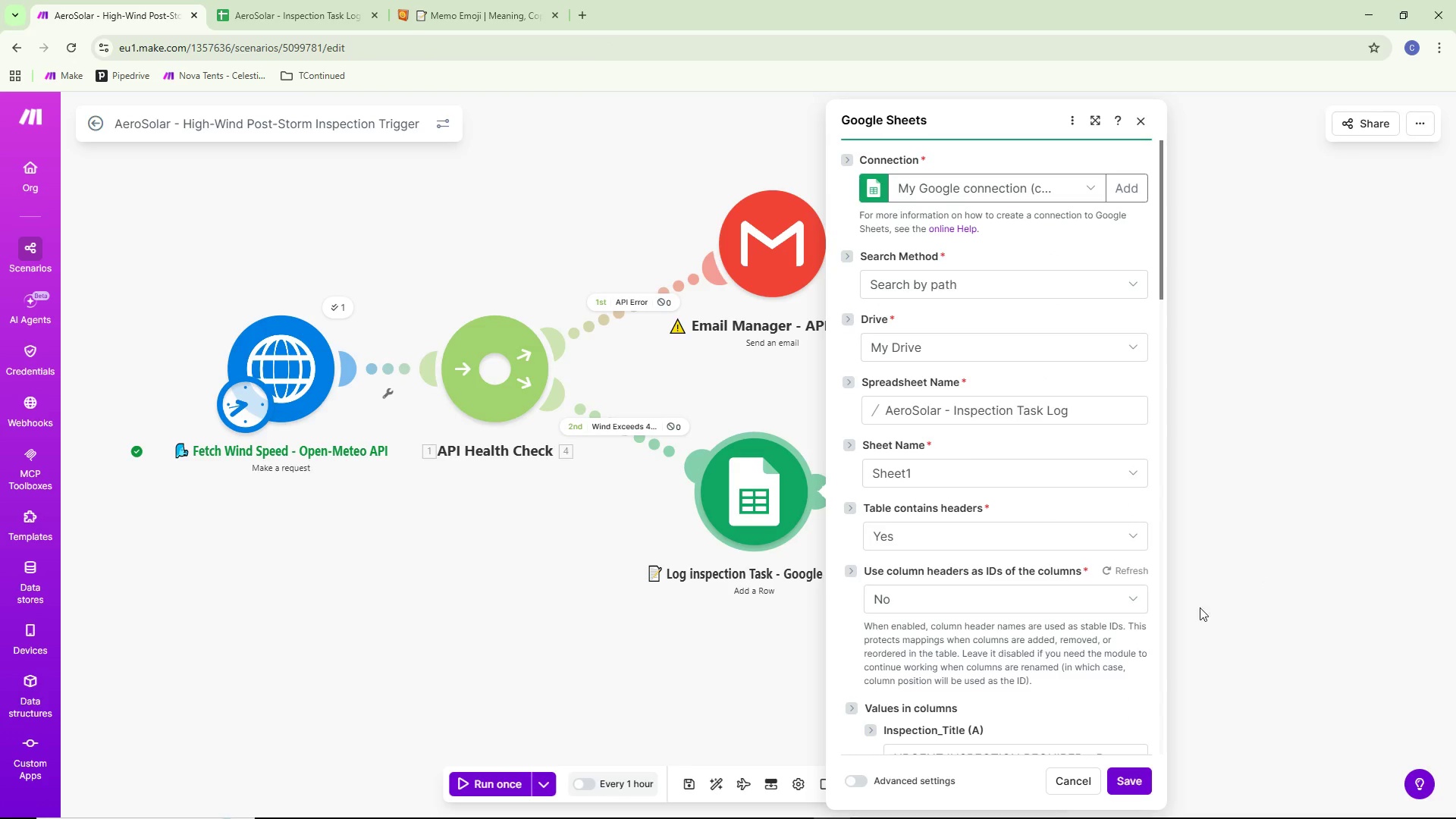 
scroll: coordinate [1094, 595], scroll_direction: down, amount: 9.0
 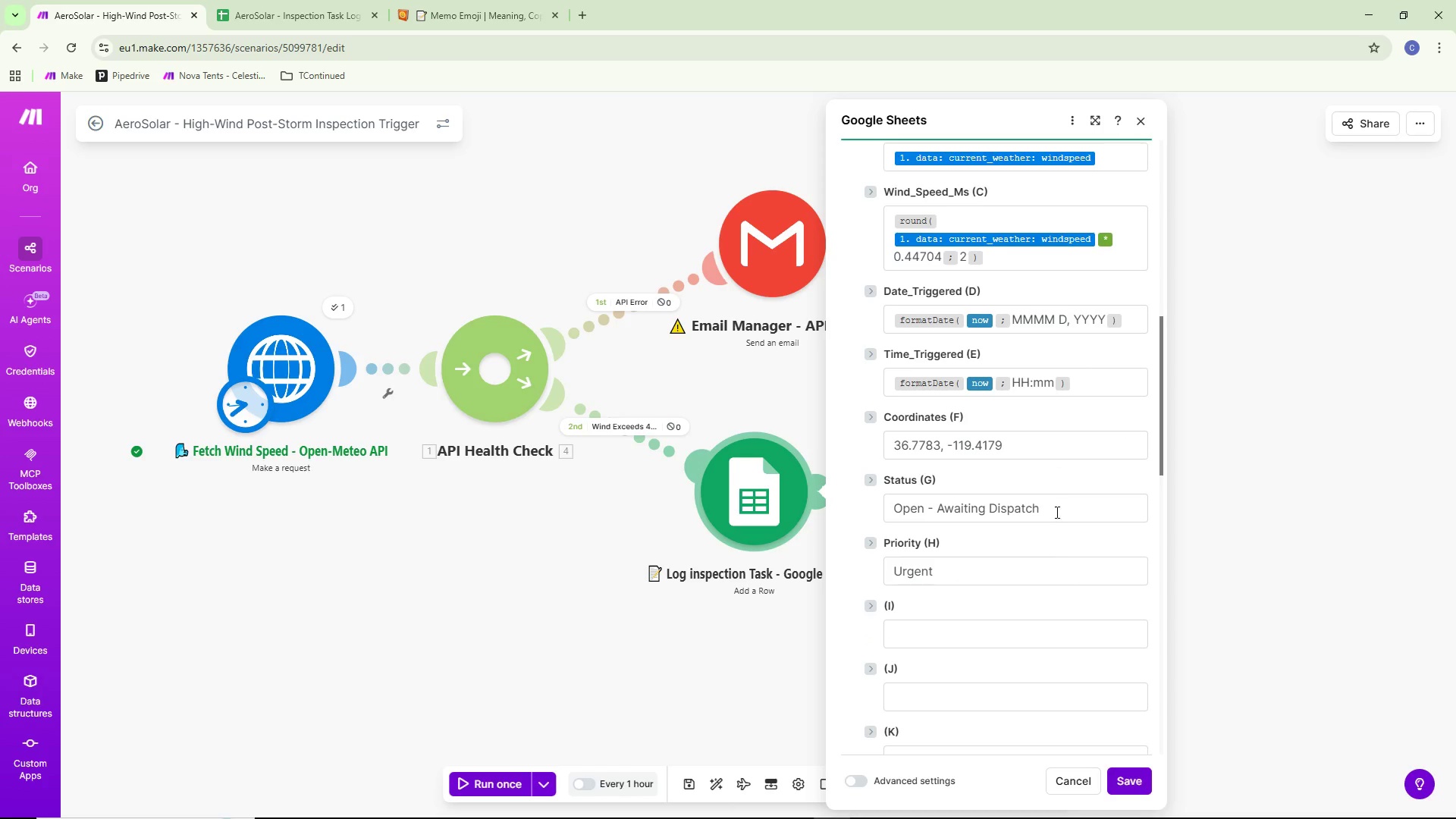 
scroll: coordinate [1056, 512], scroll_direction: up, amount: 2.0
 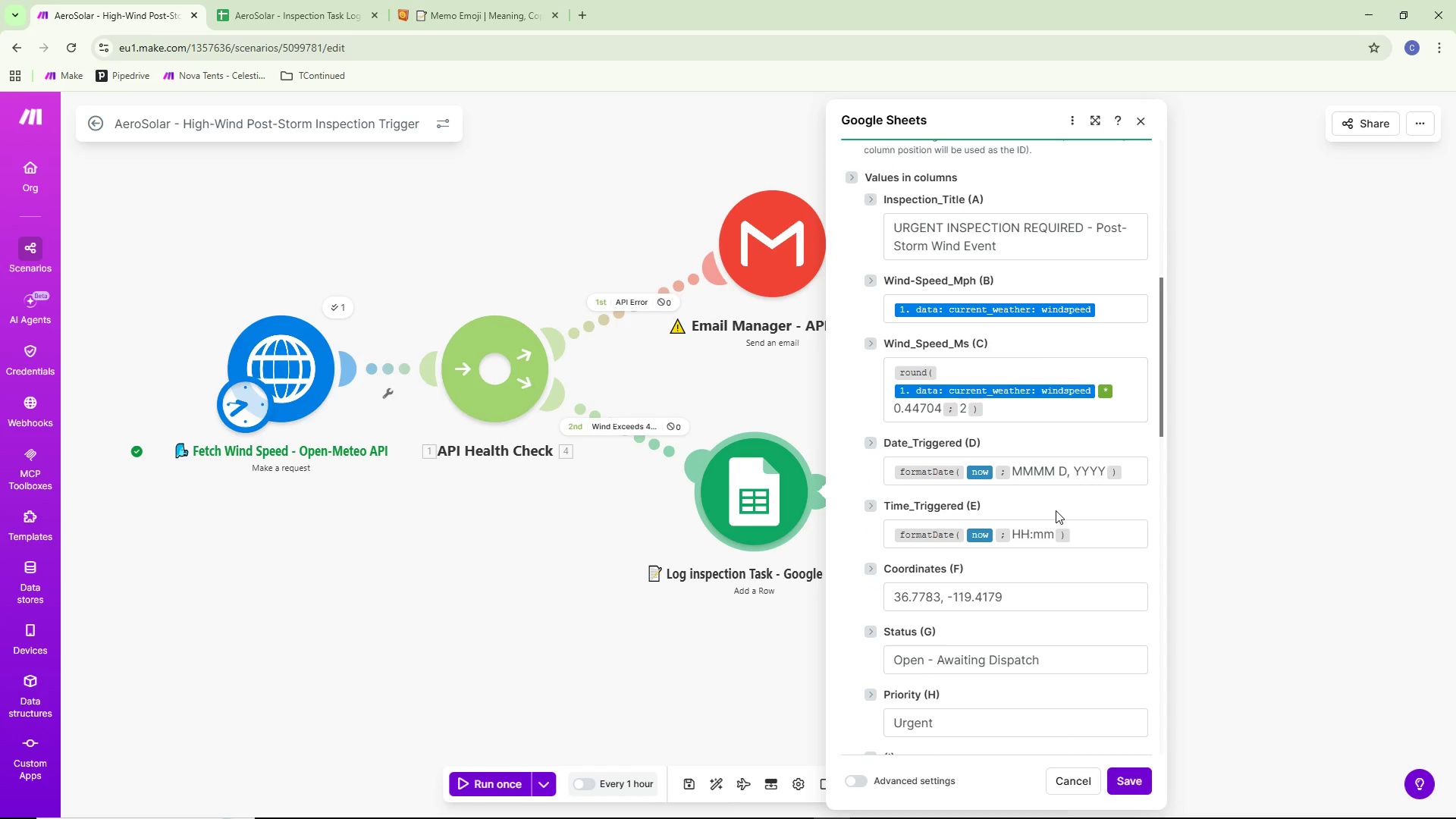 
scroll: coordinate [1055, 508], scroll_direction: none, amount: 0.0
 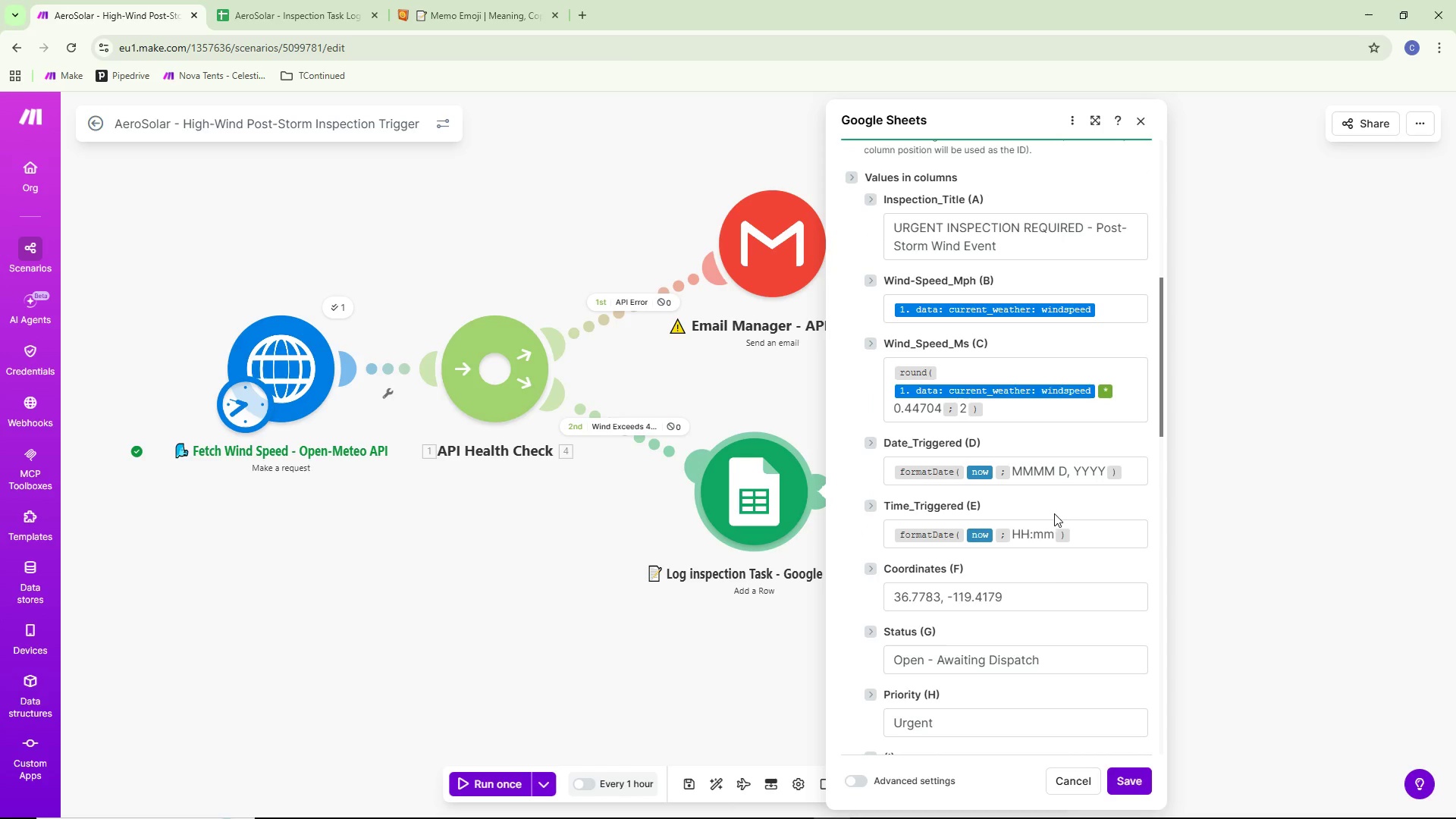 
left_click([1037, 592])
 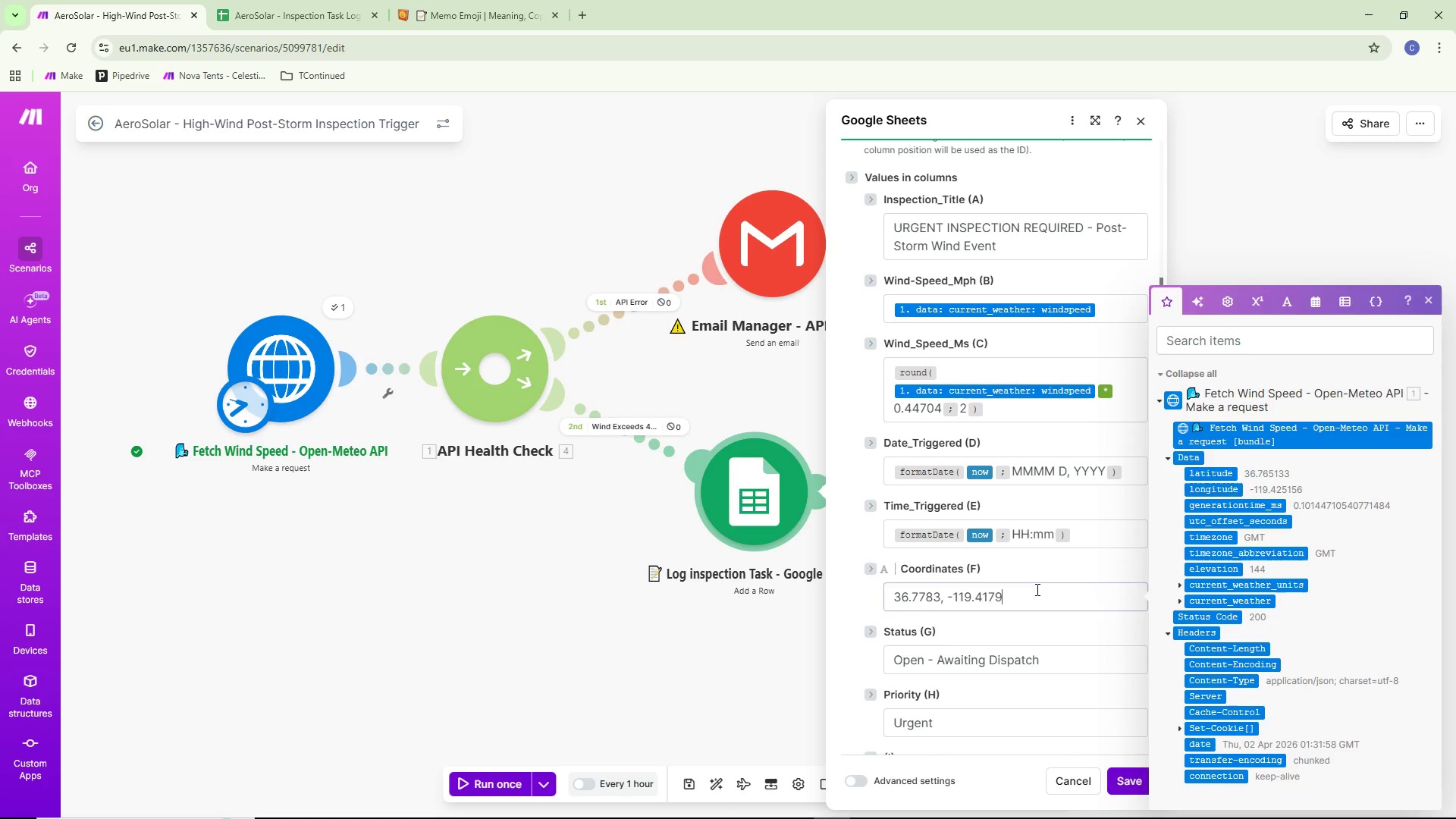 
key(Control+A)
 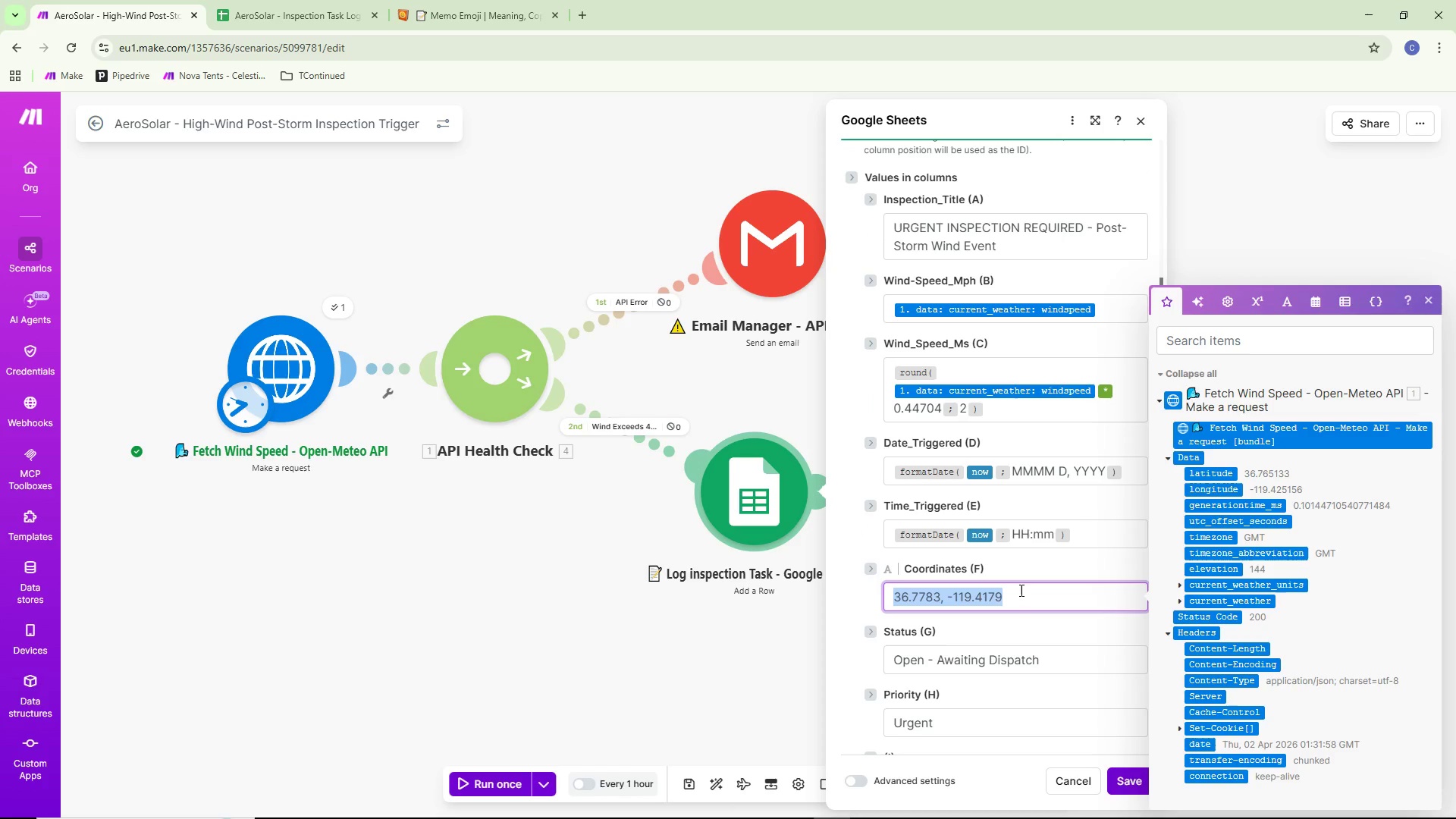 
key(Control+ControlLeft)
 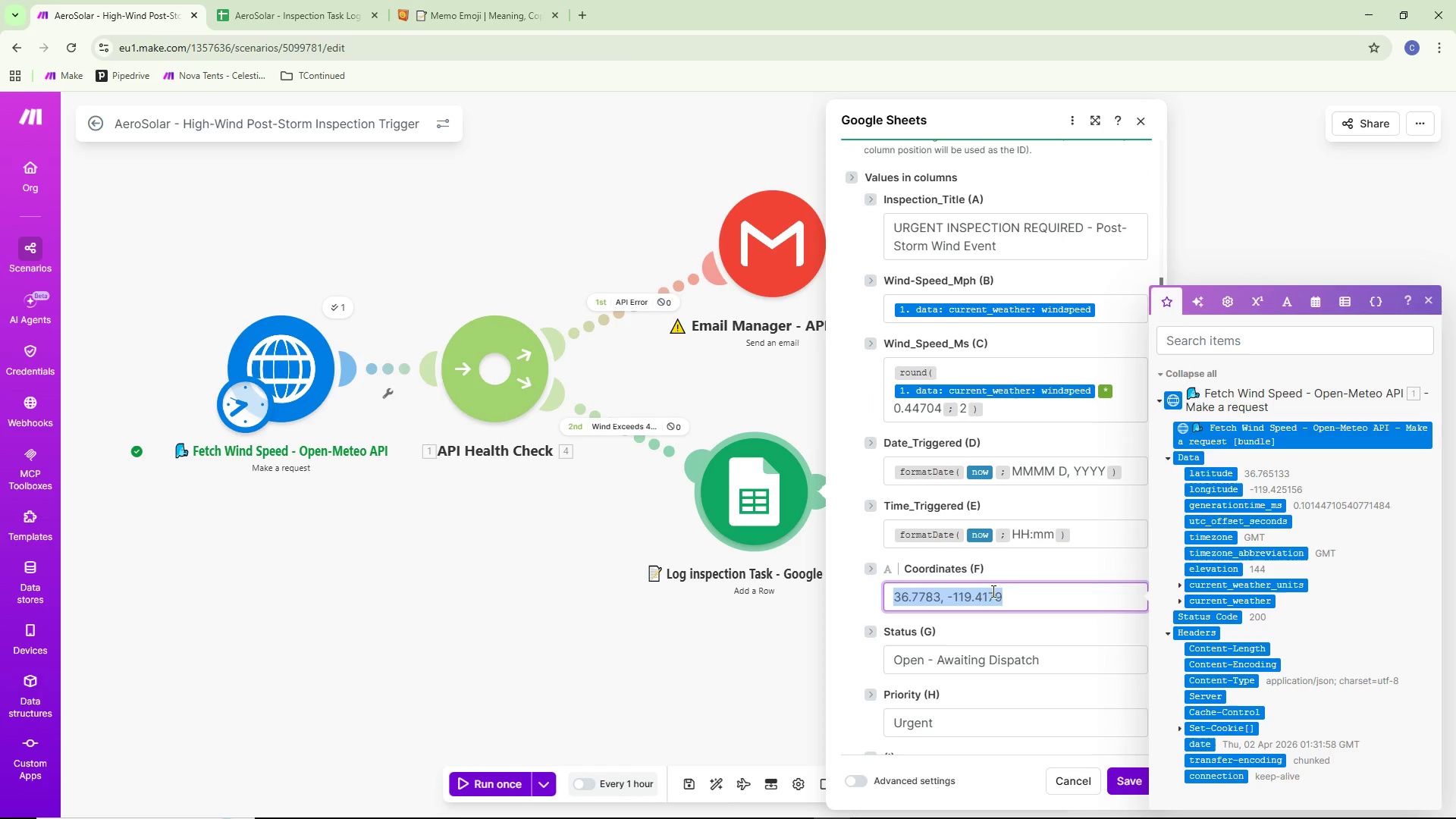 
key(Control+C)
 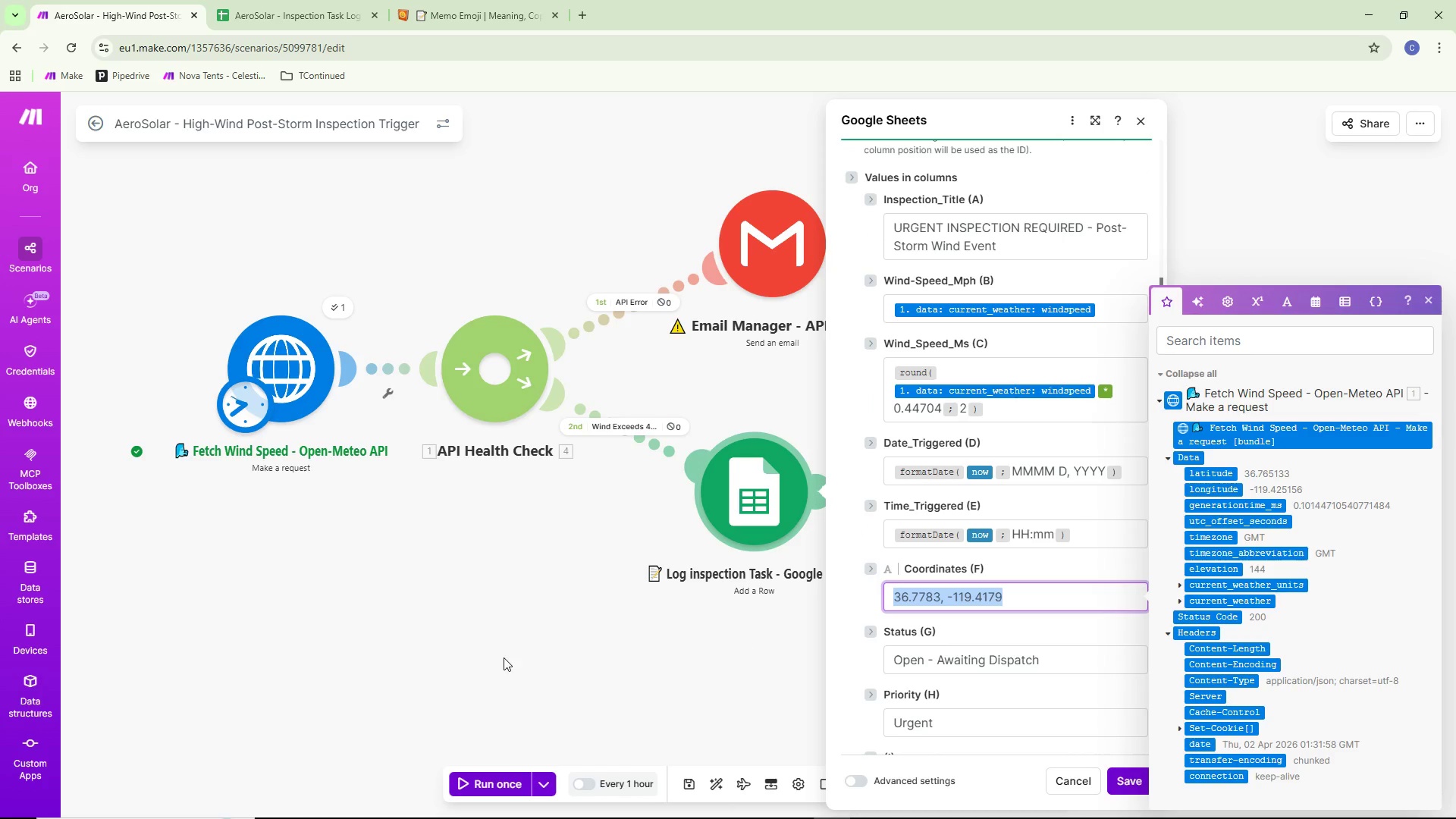 
left_click([502, 660])
 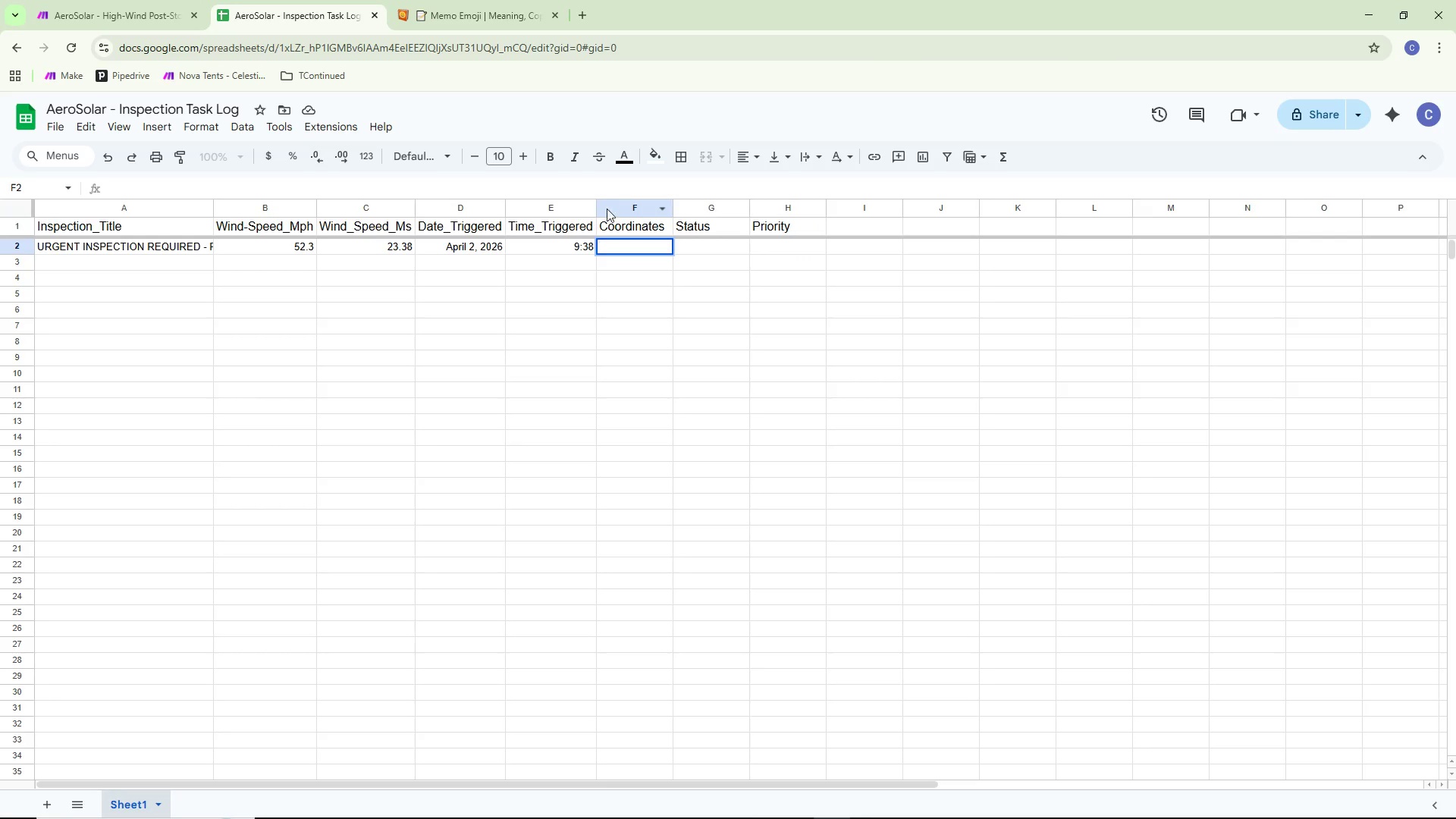 
key(Control+ControlLeft)
 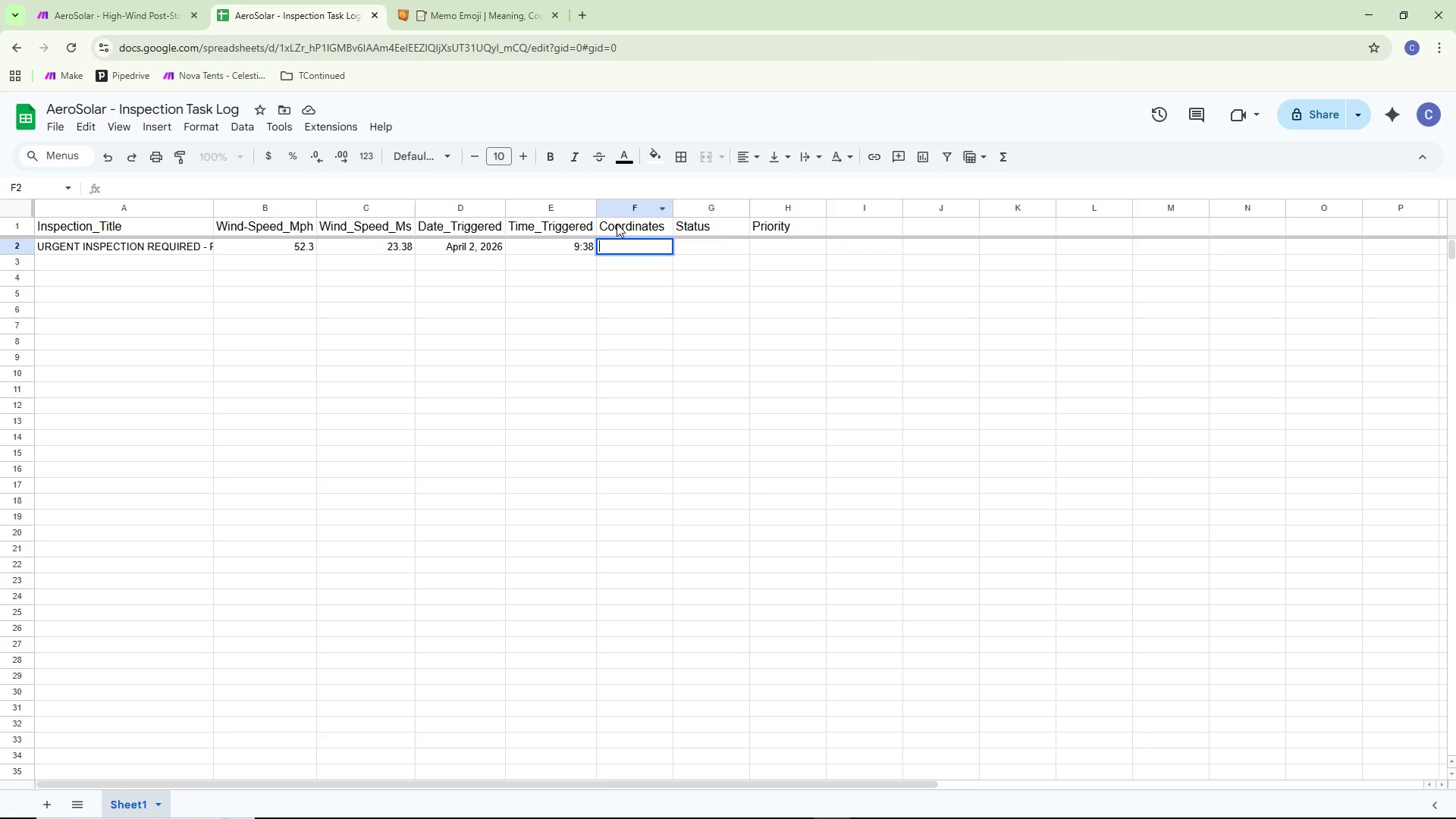 
key(Control+V)
 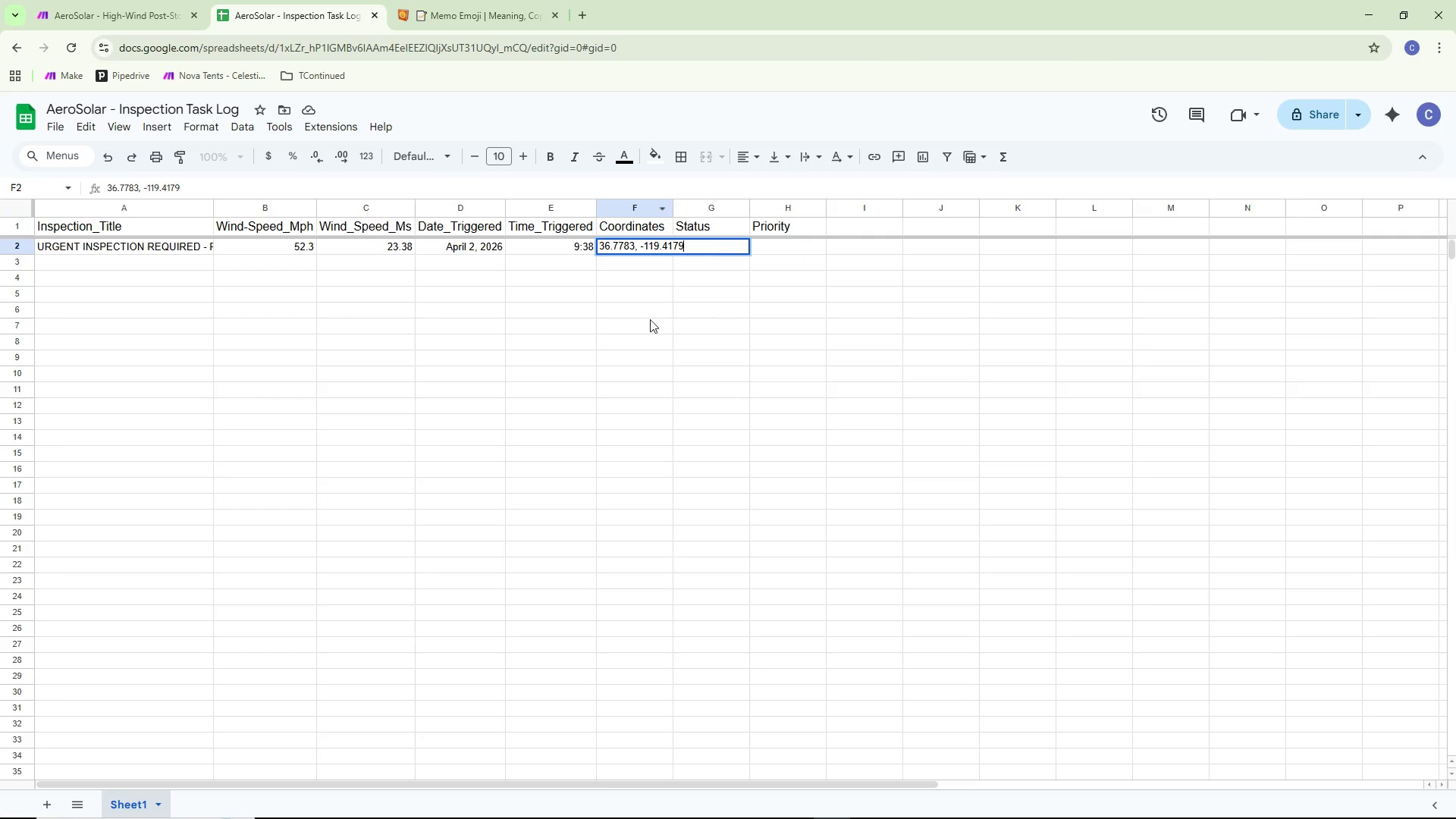 
left_click([642, 328])
 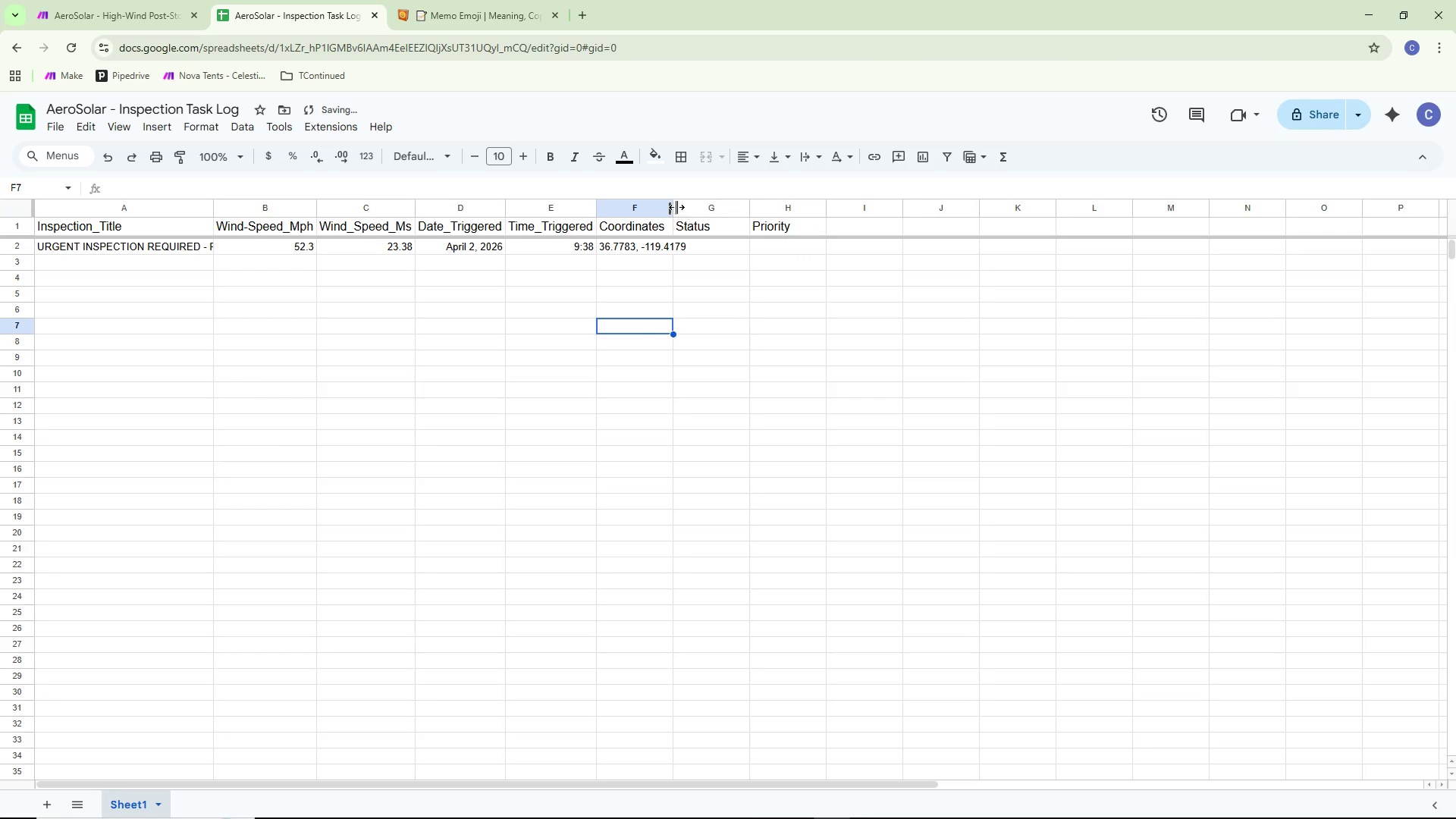 
double_click([676, 207])
 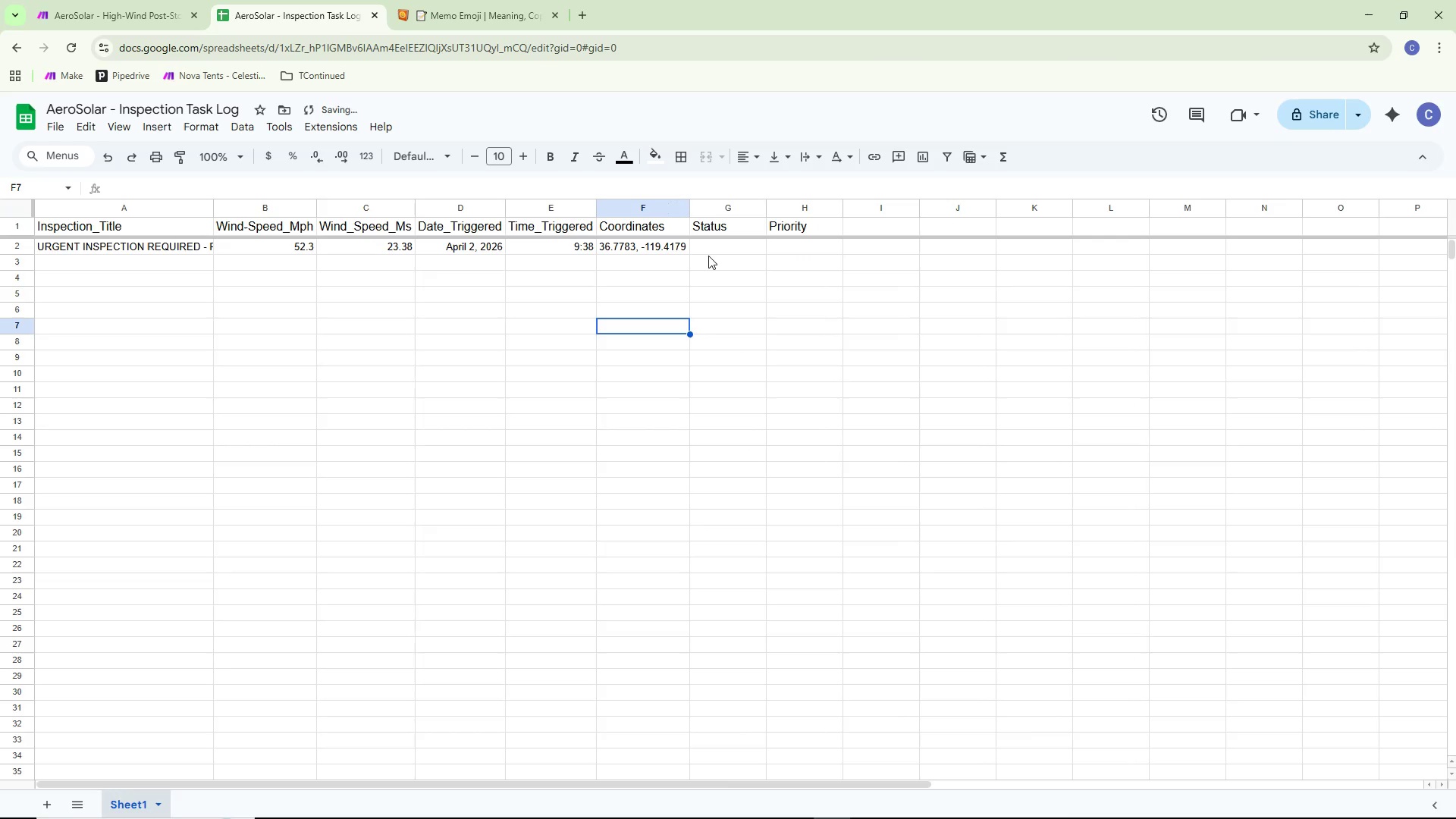 
key(Alt+AltLeft)
 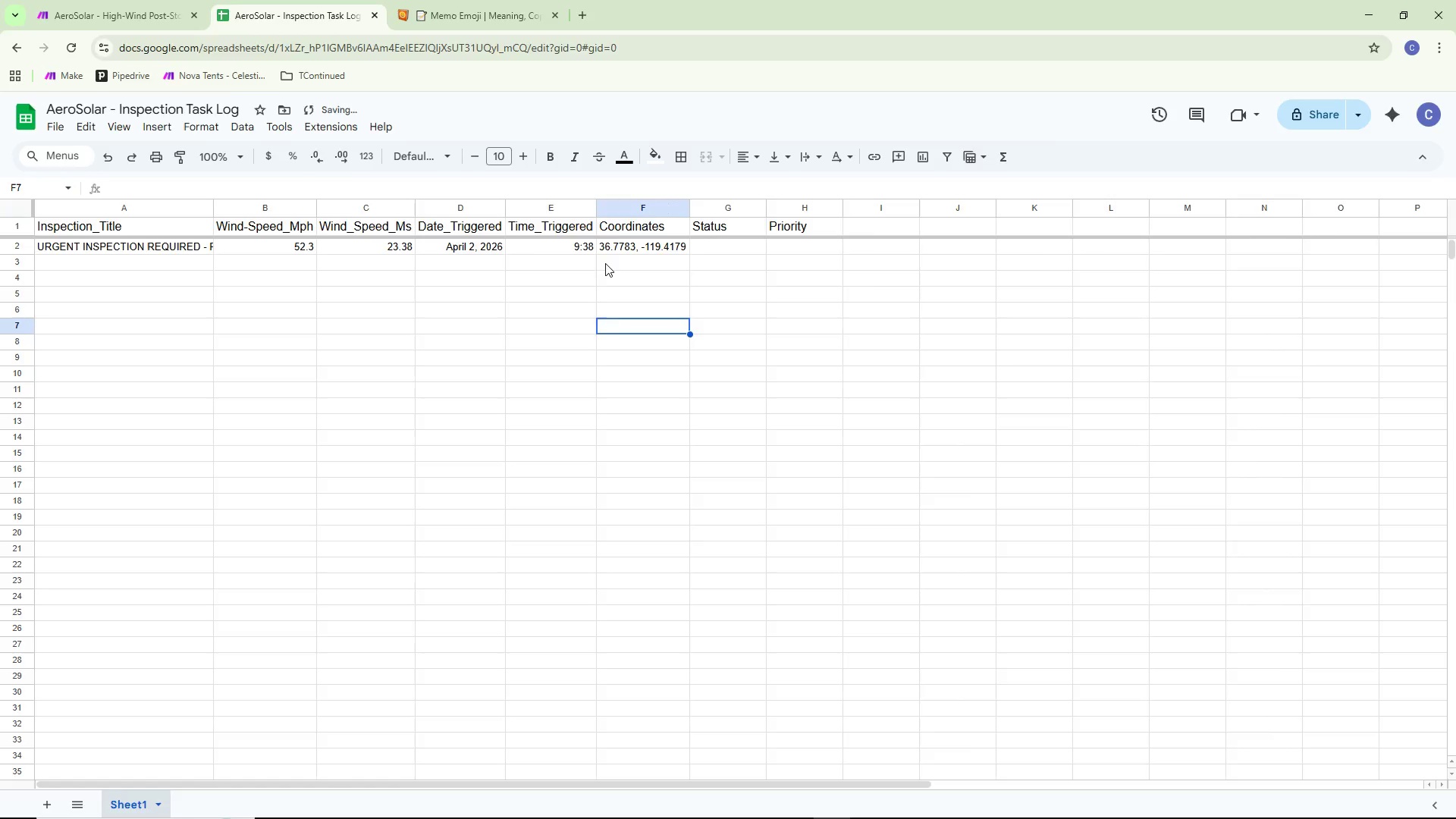 
key(Alt+Tab)